 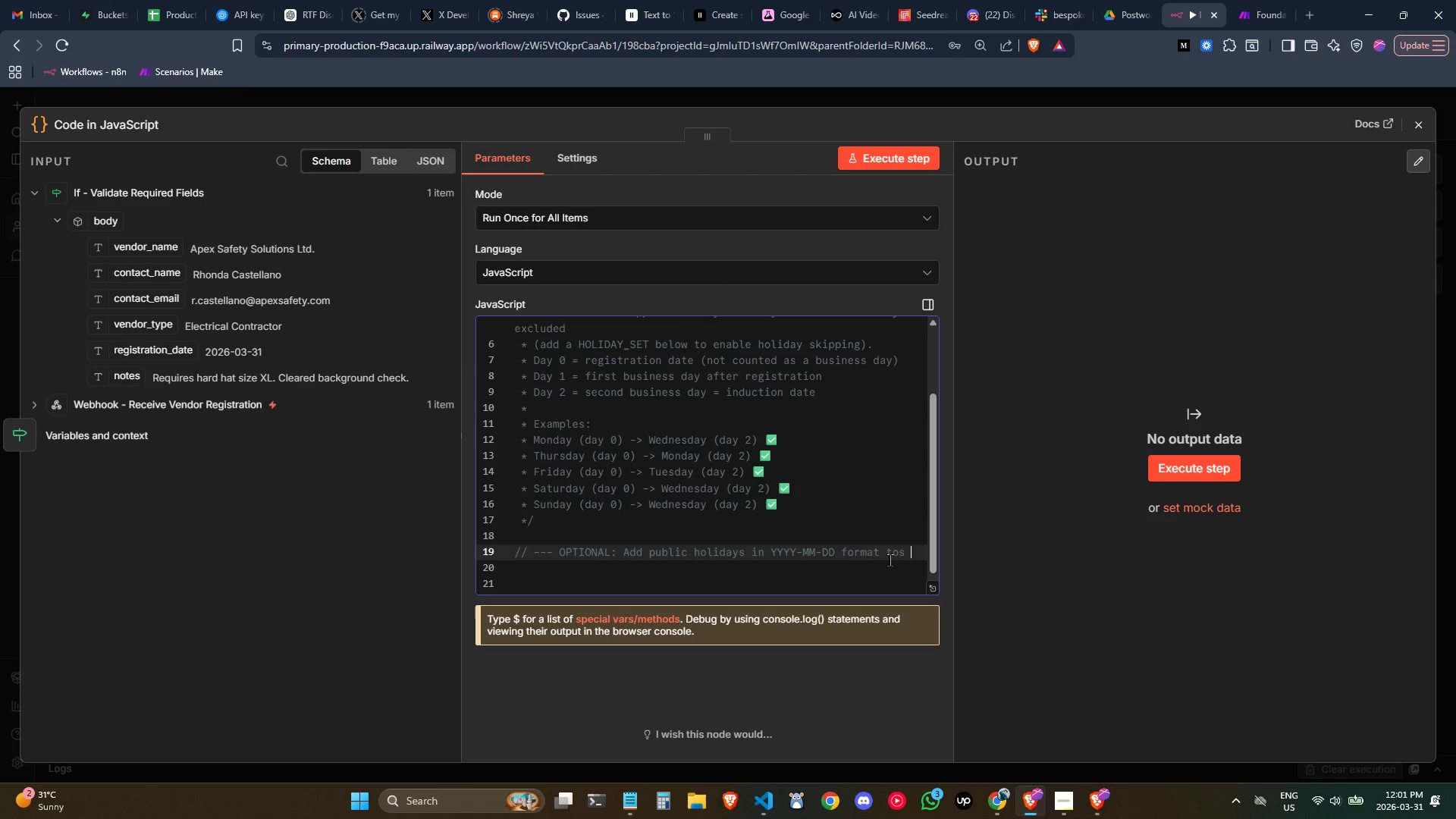 
key(Backspace)
key(Backspace)
key(Backspace)
type( )
key(Backspace)
type(o skip them ----)
 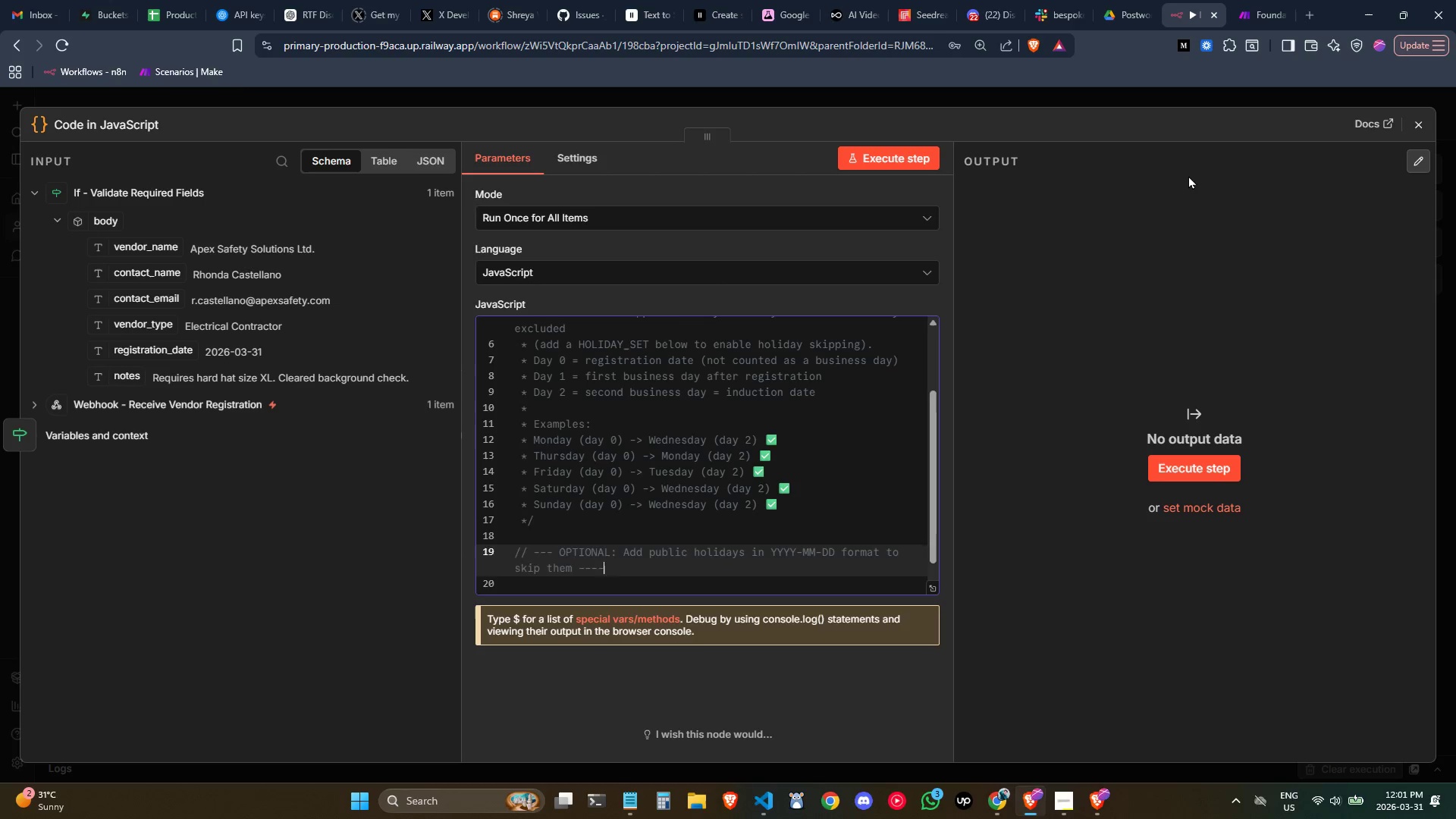 
key(Enter)
 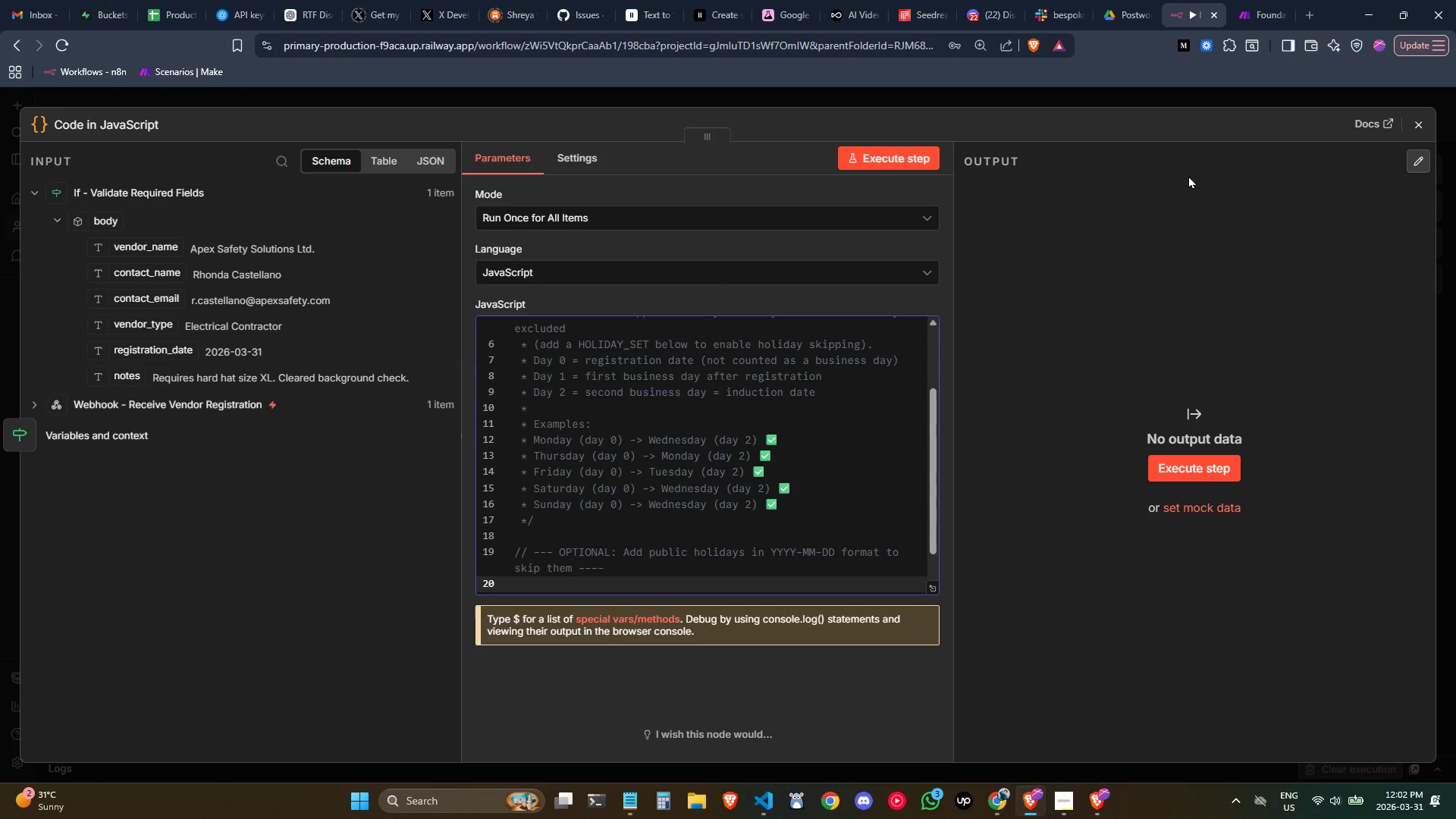 
type(const HOLIDAYS)
key(Backspace)
type())
key(Backspace)
type(_SET = new Set([)
 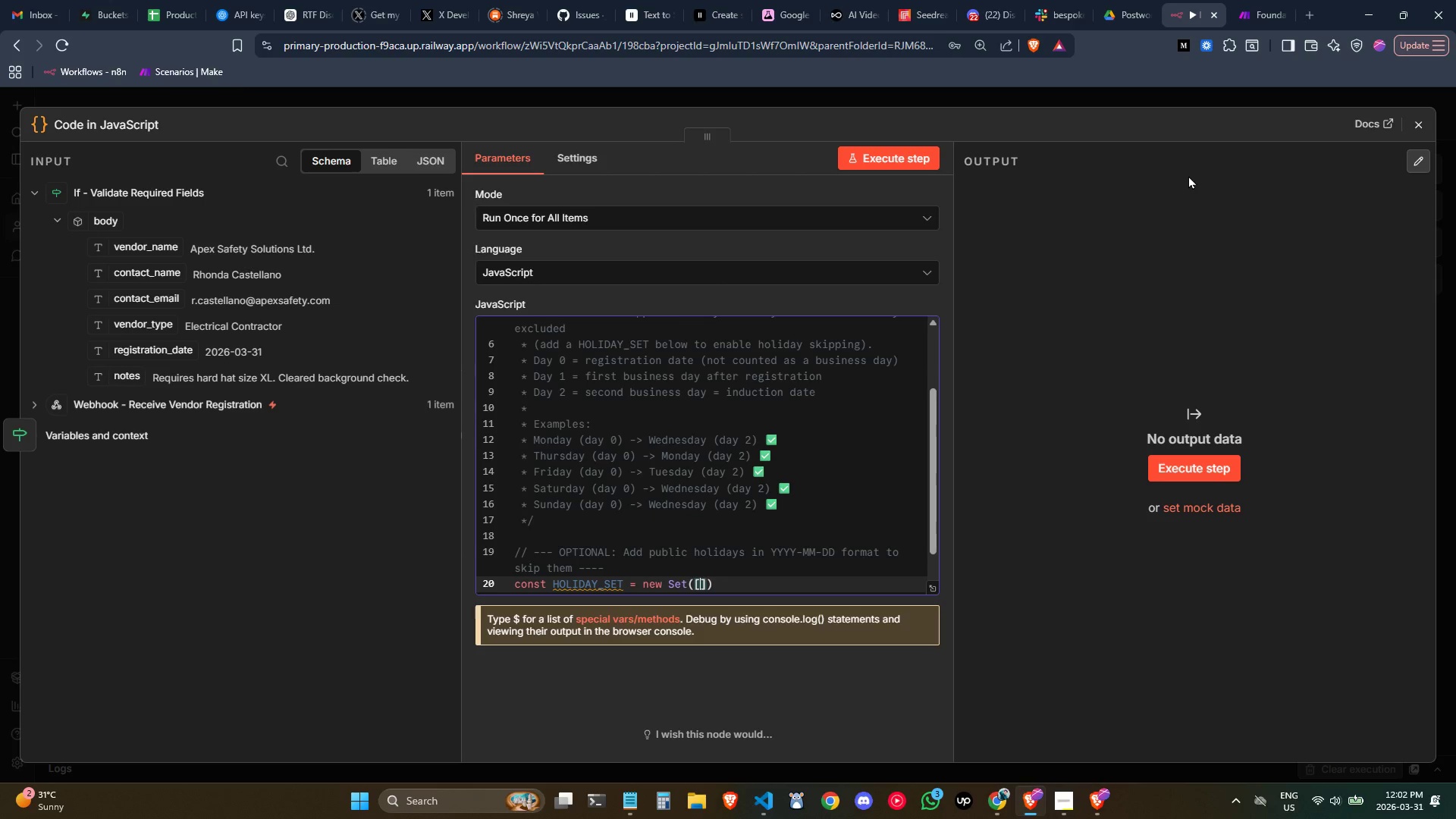 
key(Enter)
 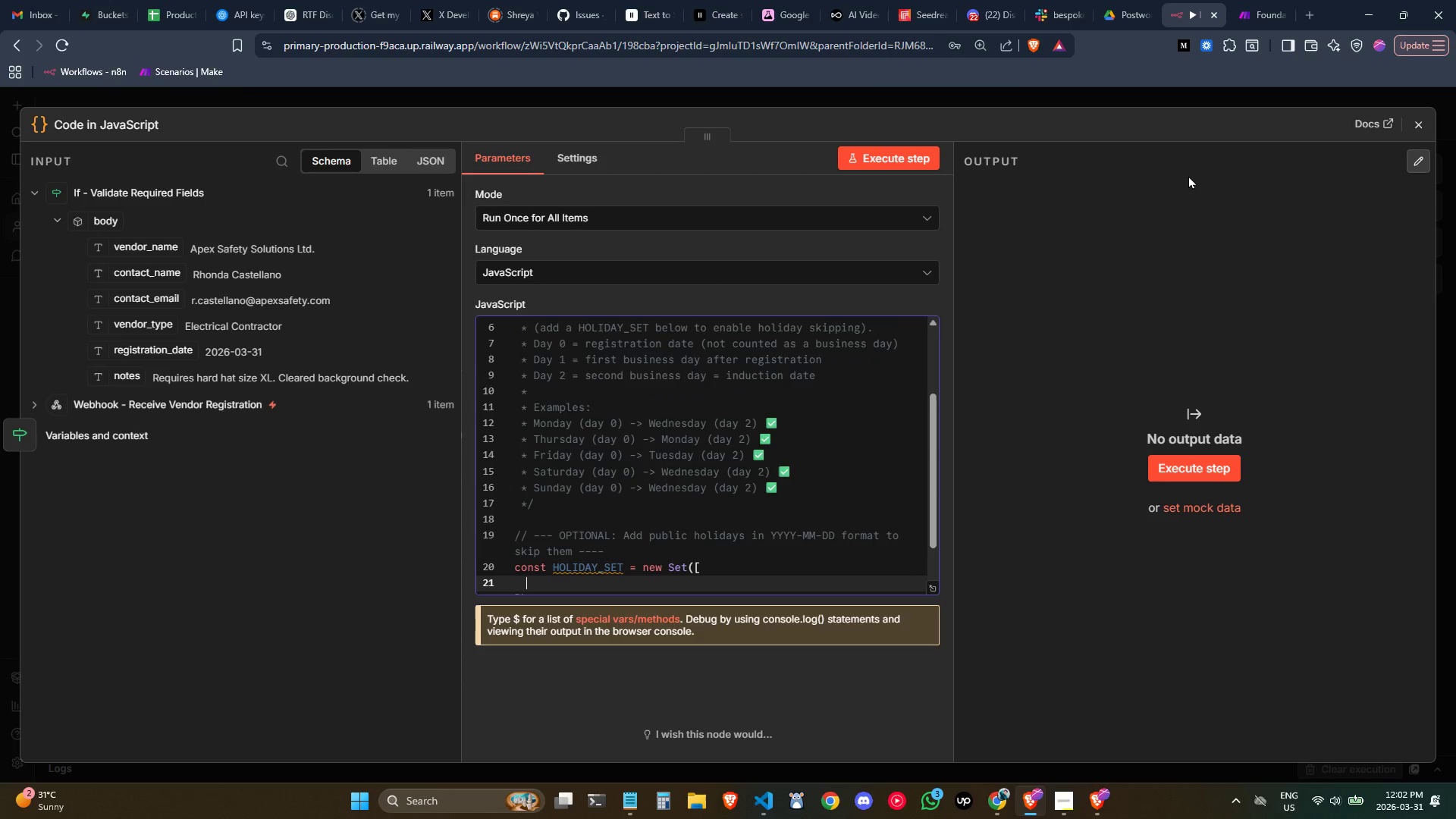 
scroll: coordinate [763, 384], scroll_direction: down, amount: 4.0
 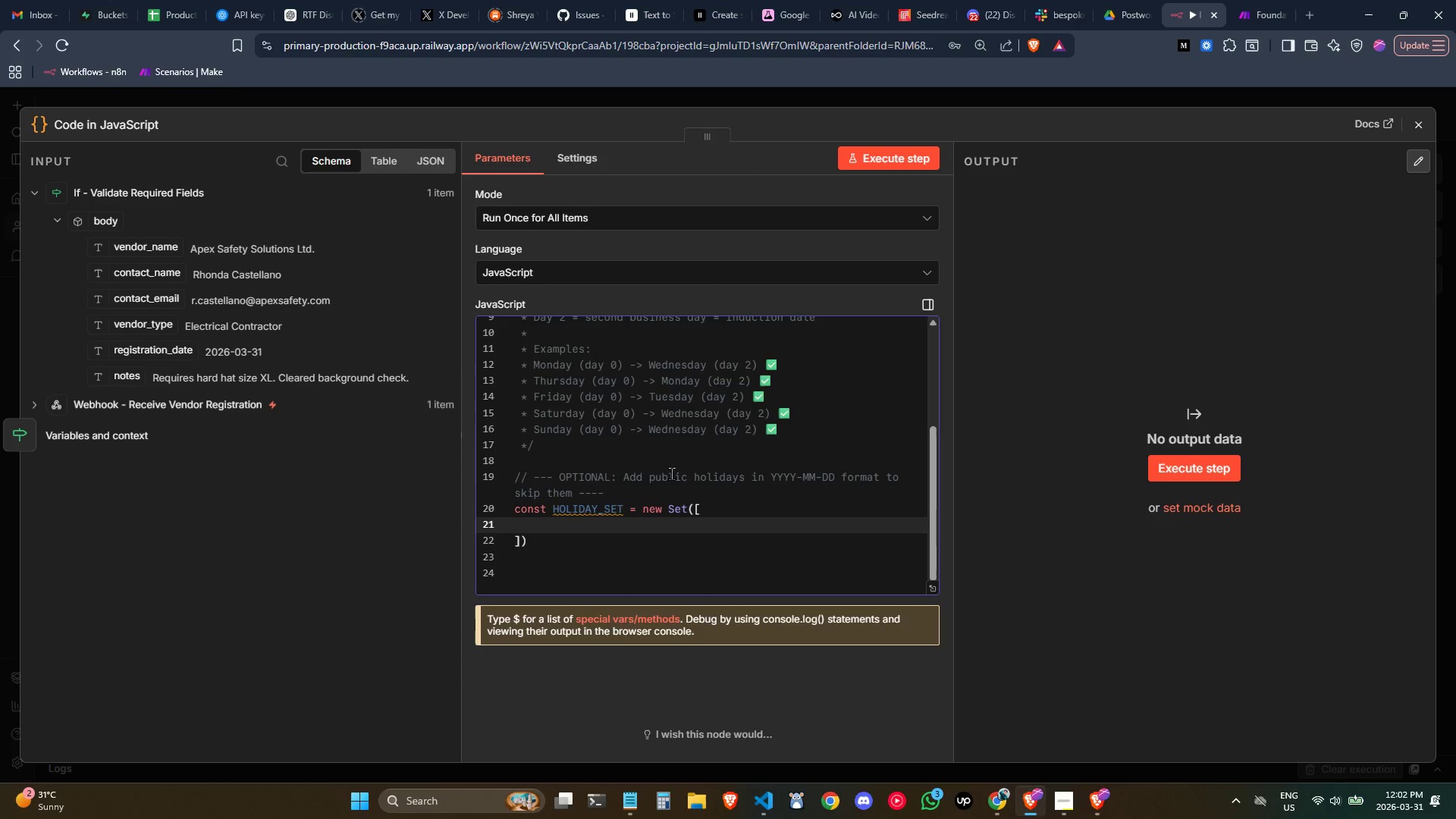 
left_click([620, 543])
 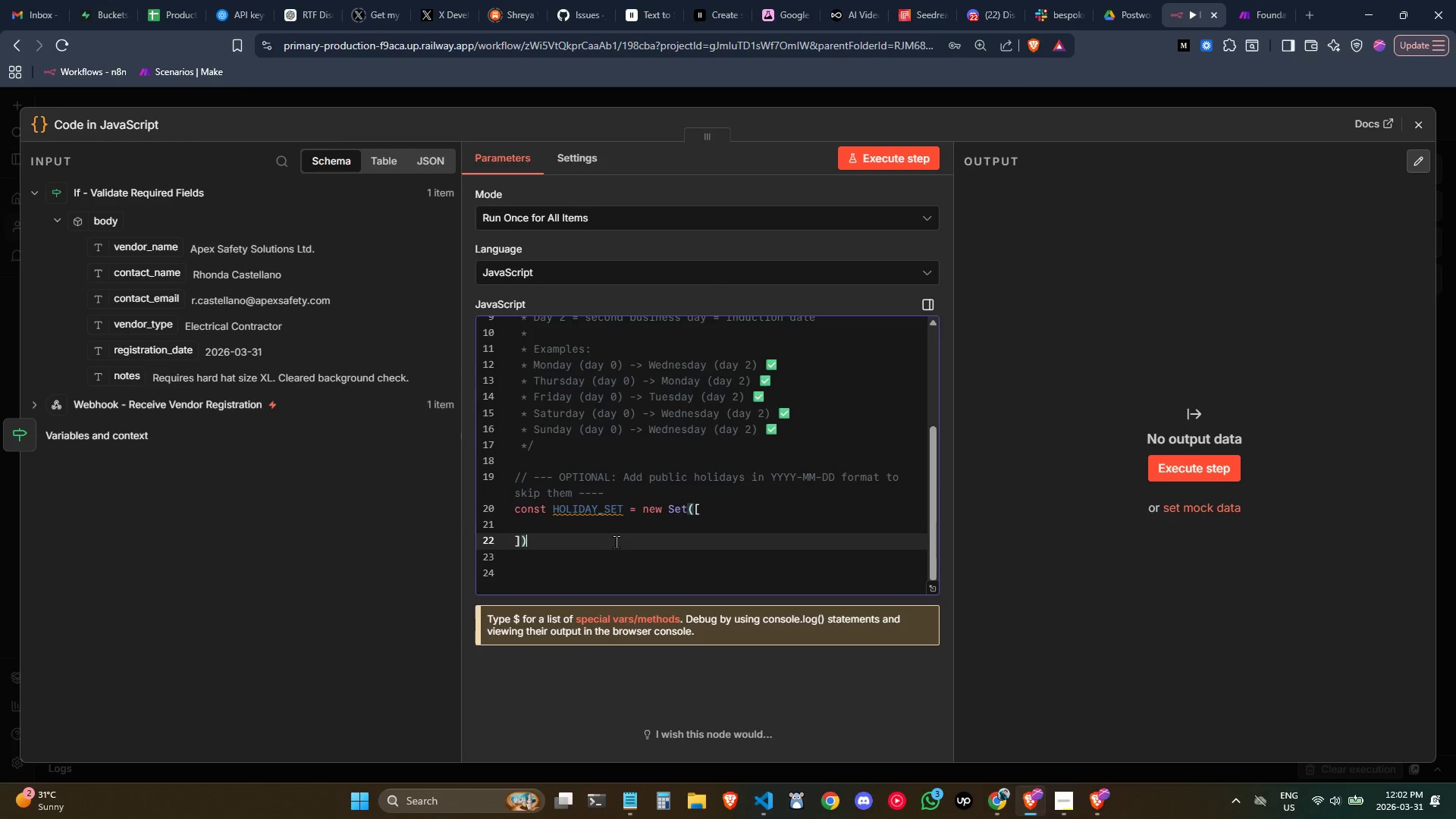 
key(Semicolon)
 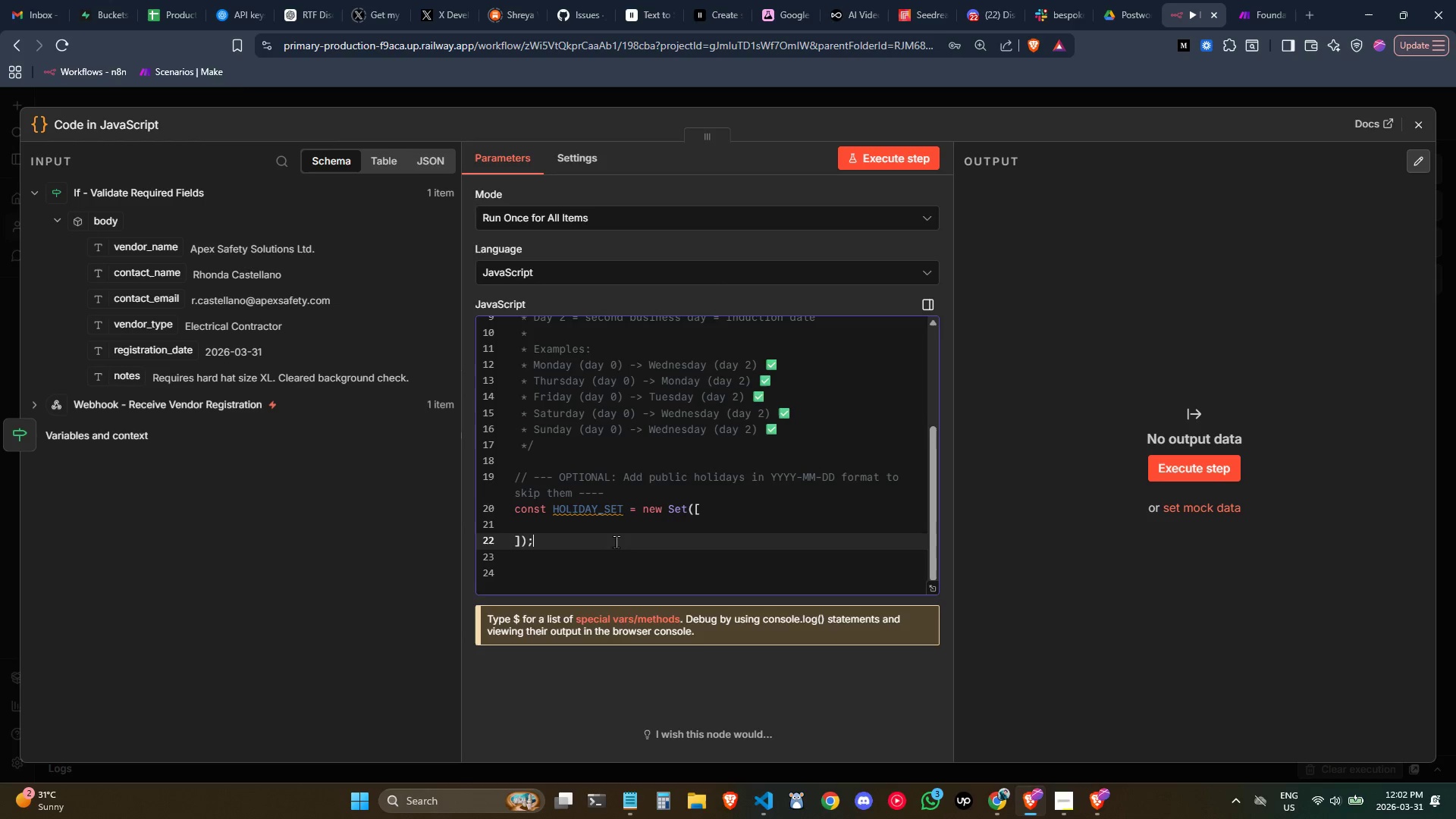 
key(Enter)
 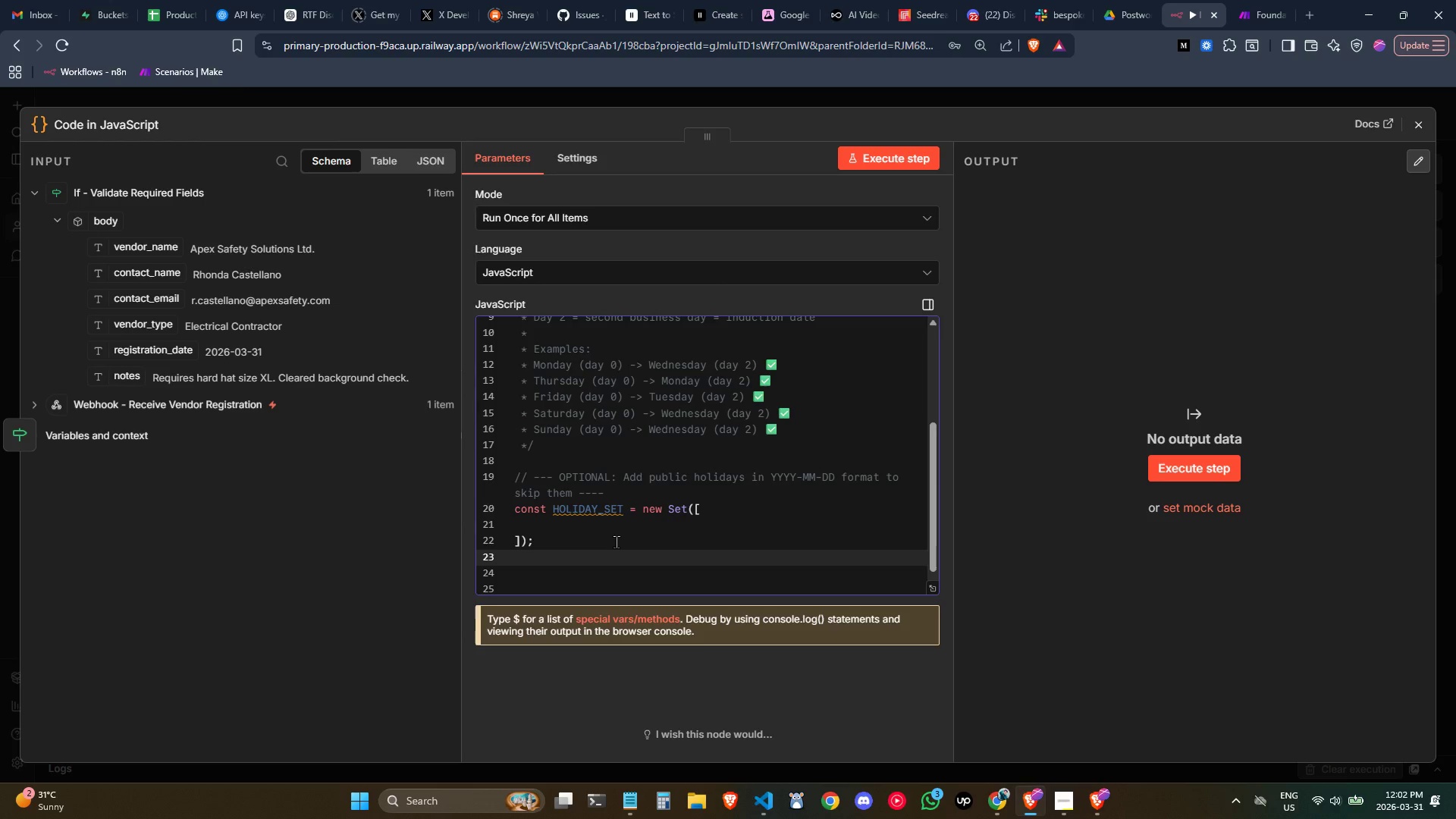 
key(Enter)
 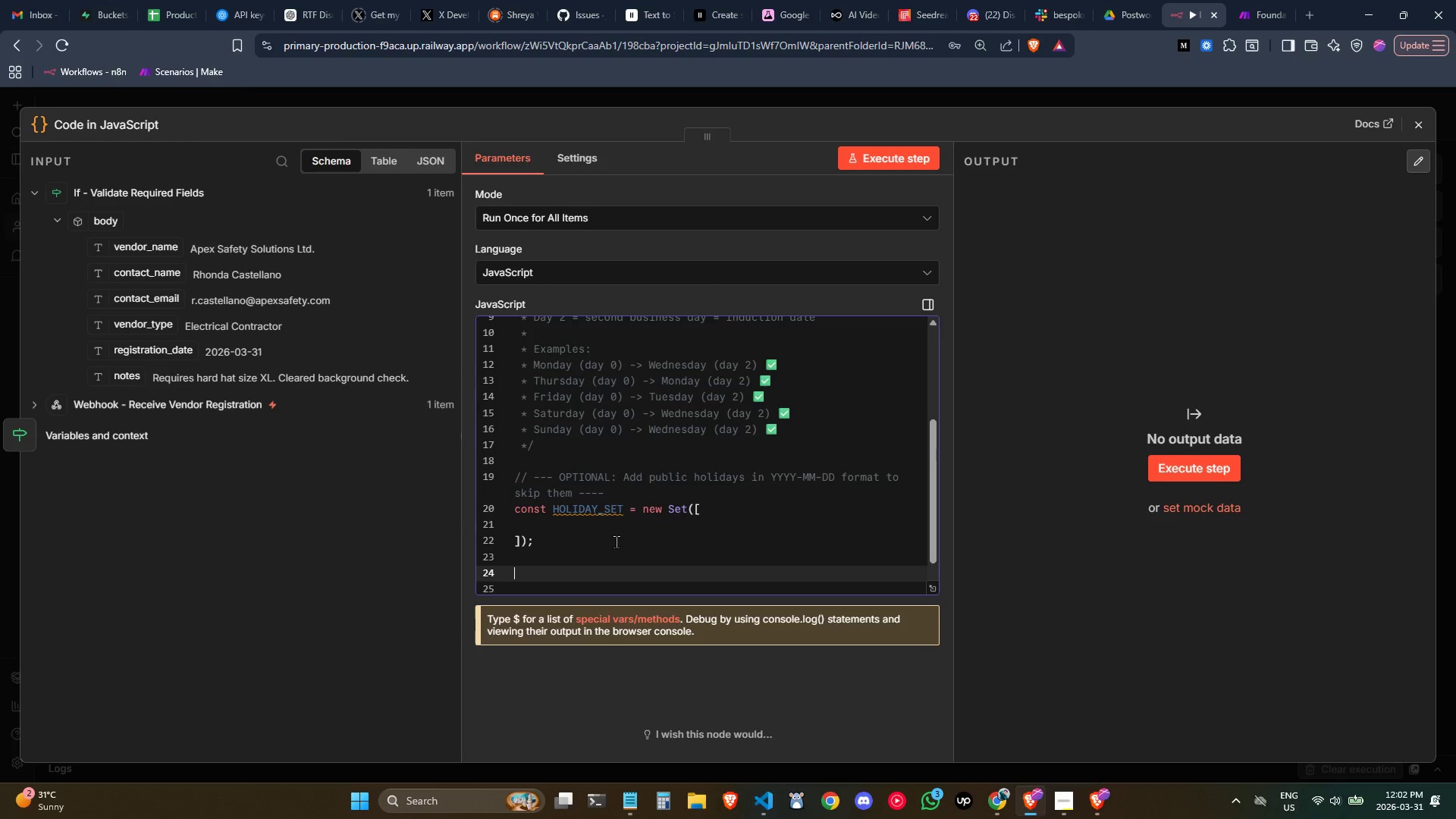 
type(fn)
key(Backspace)
type(uc)
key(Backspace)
type(nction addBusinessDays(start )
key(Backspace)
type(DateStr, daysToa)
key(Backspace)
type(Add)
 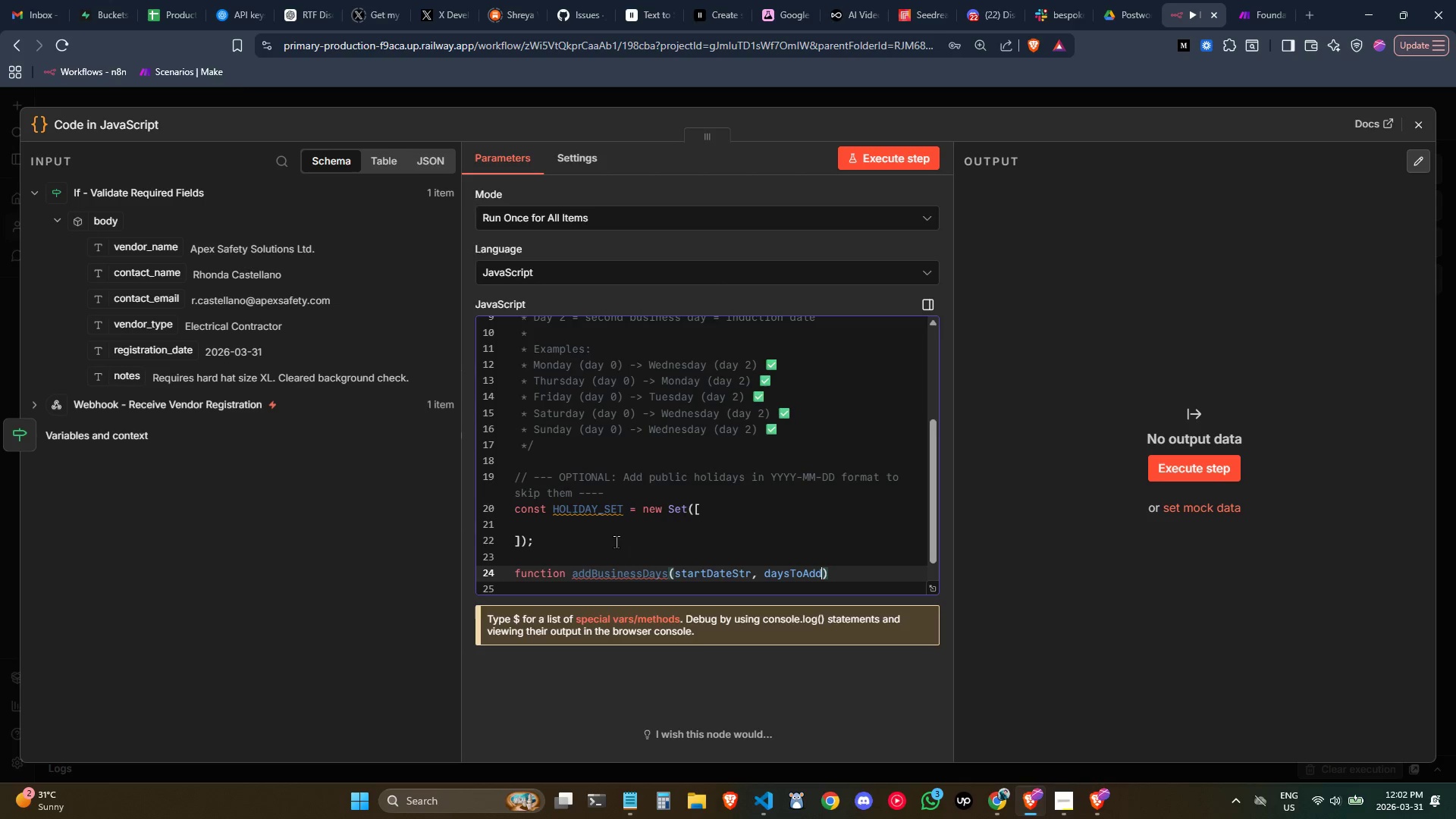 
key(ArrowRight)
 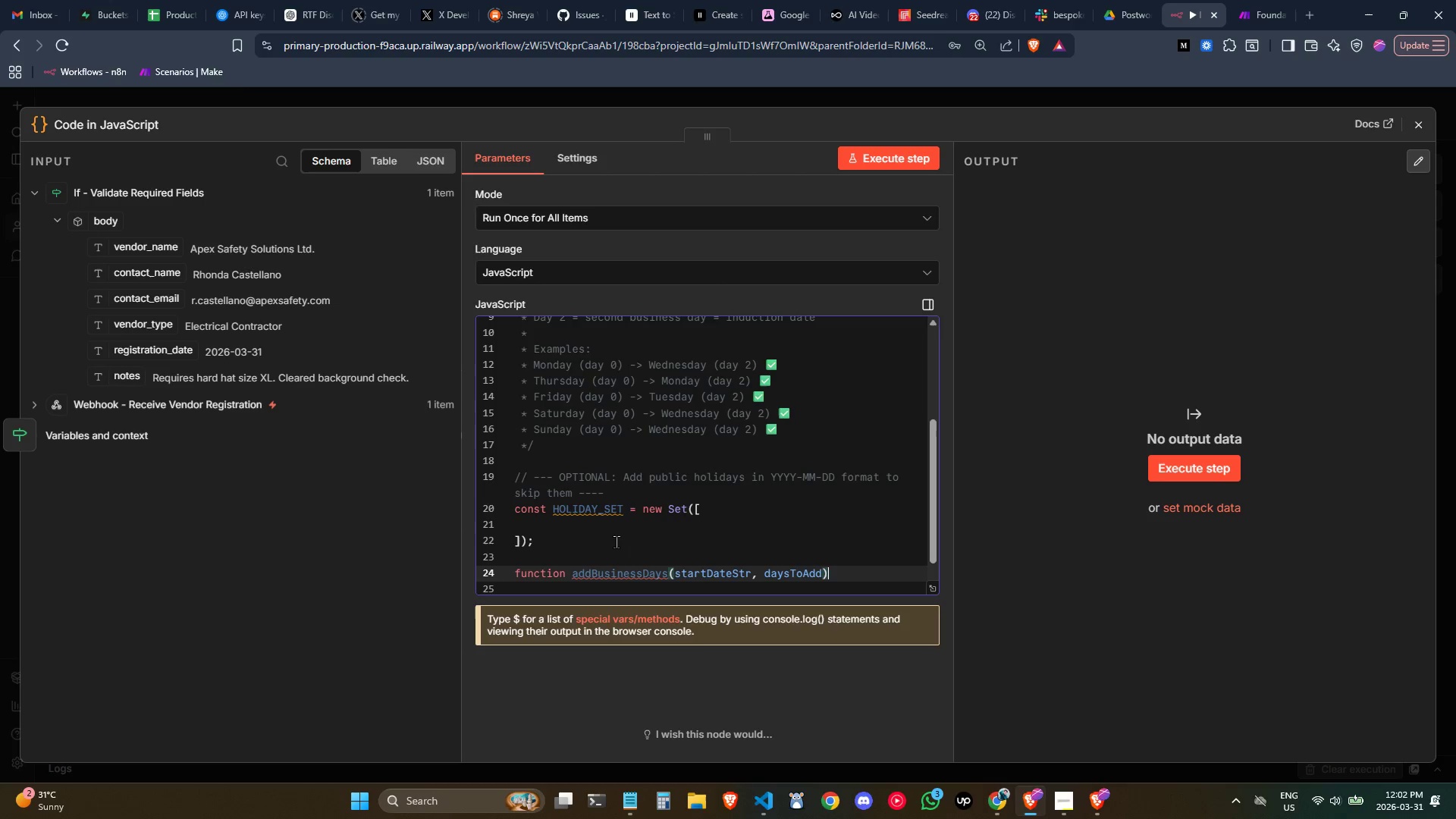 
key(Space)
 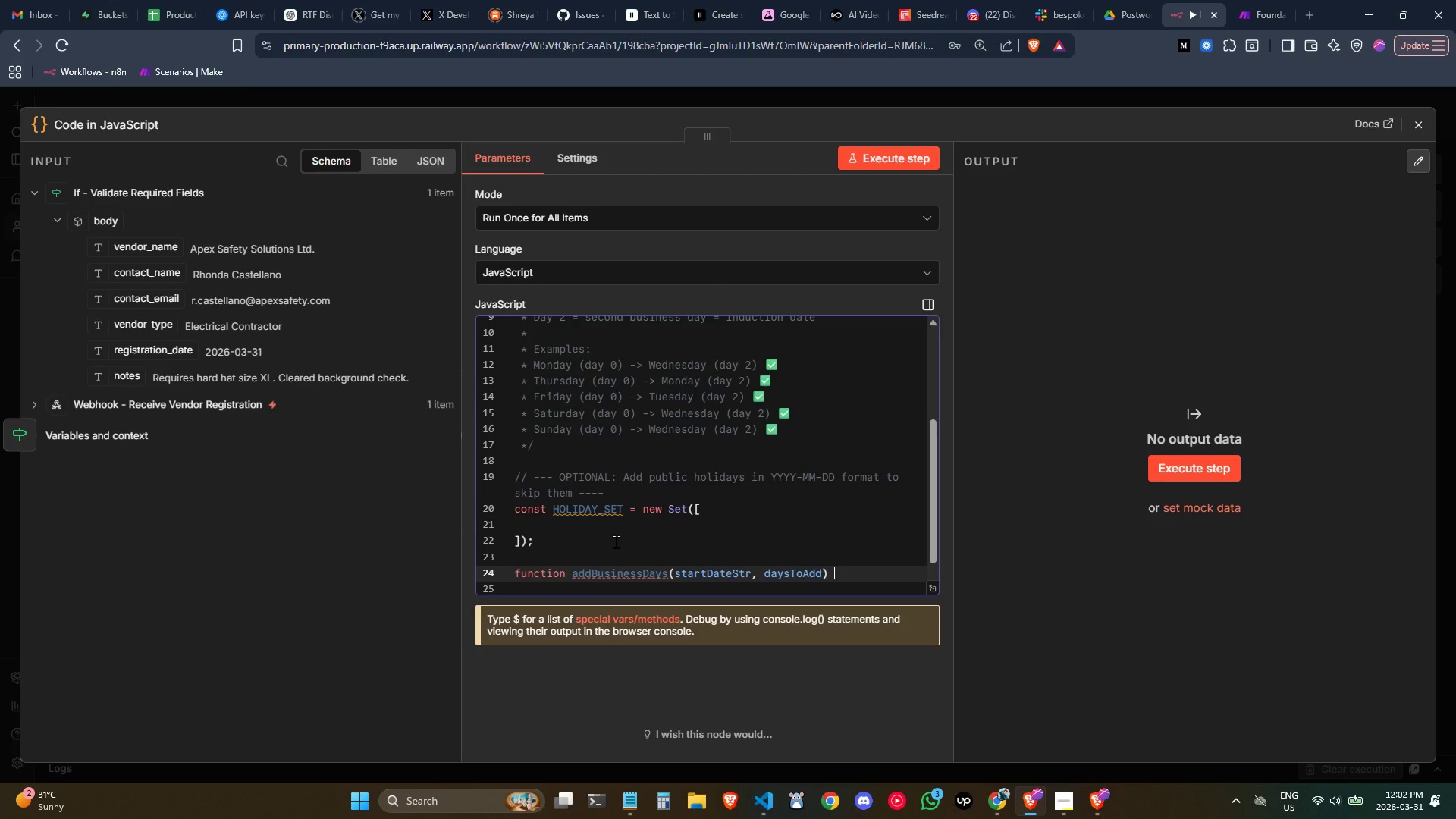 
key(Shift+ShiftLeft)
 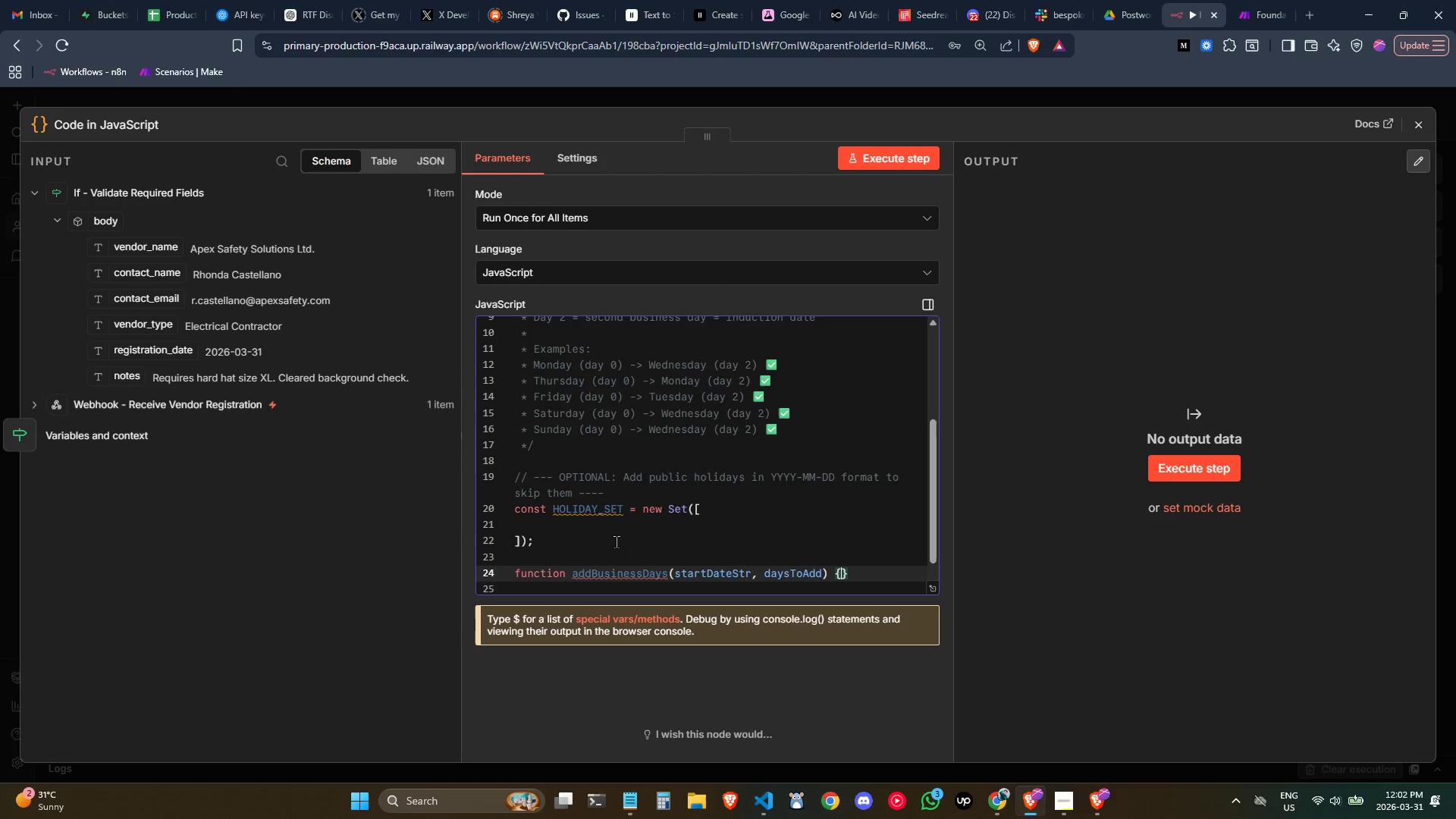 
key(Shift+BracketLeft)
 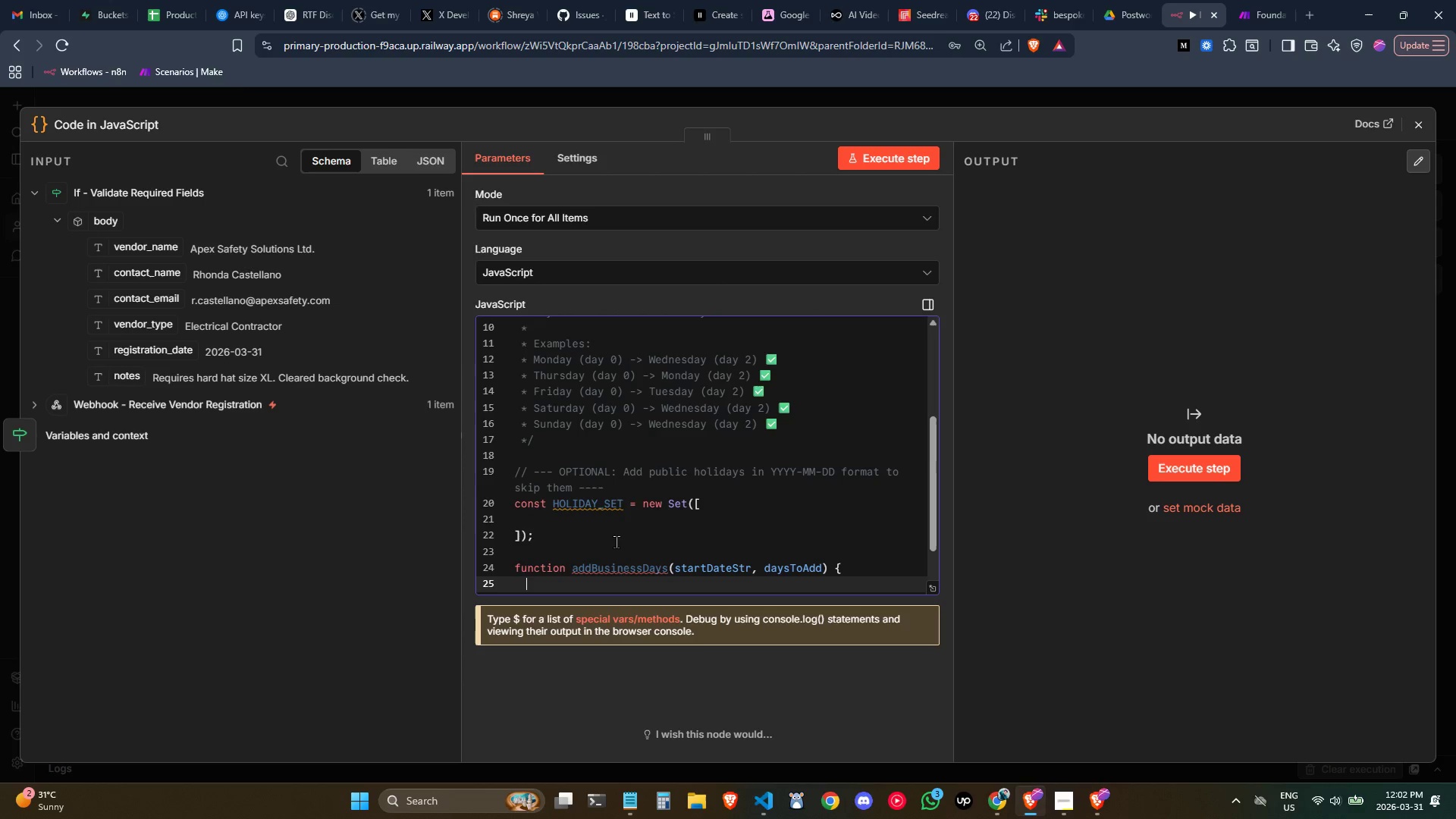 
key(Enter)
 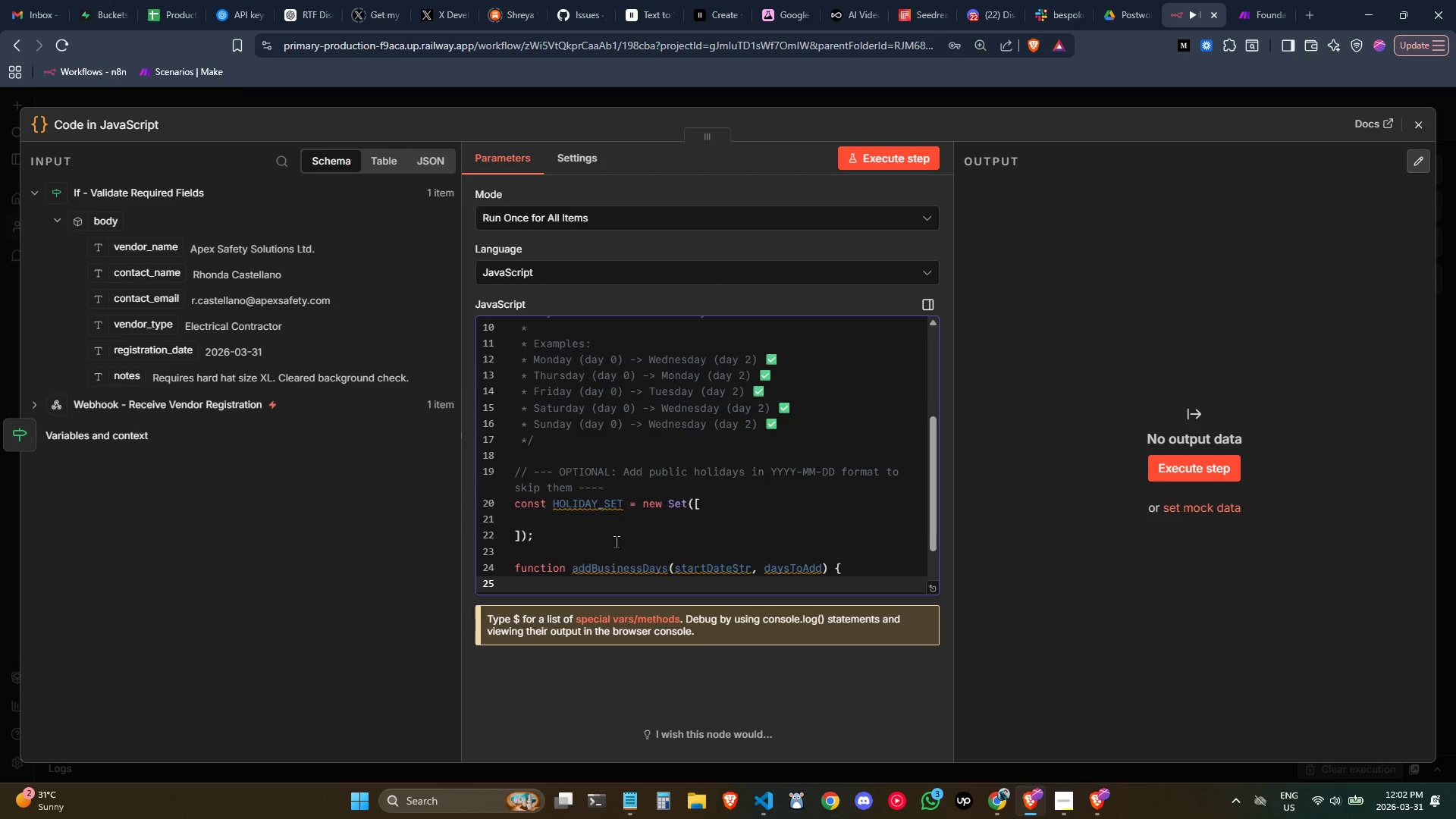 
scroll: coordinate [616, 541], scroll_direction: down, amount: 2.0
 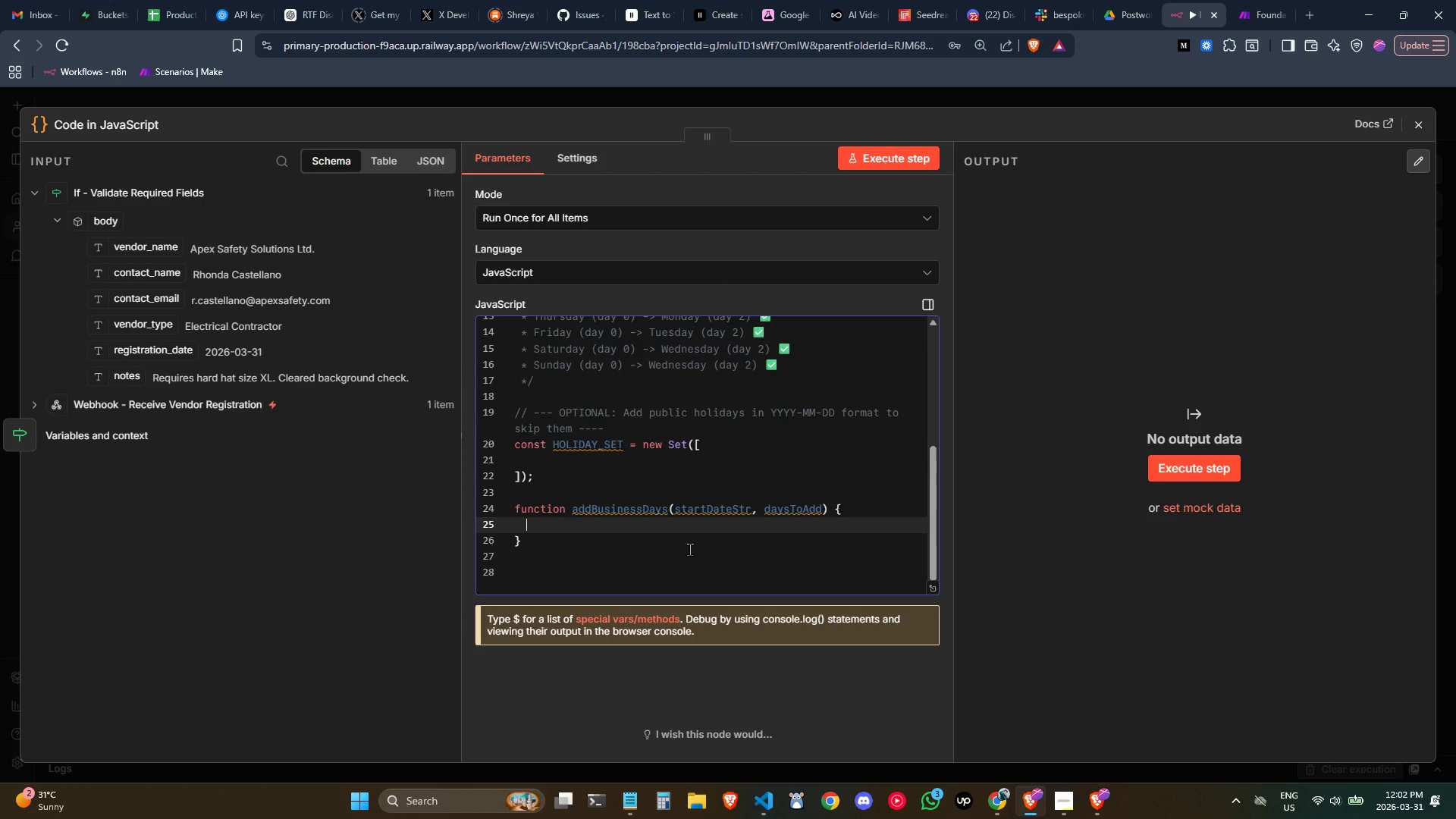 
wait(8.64)
 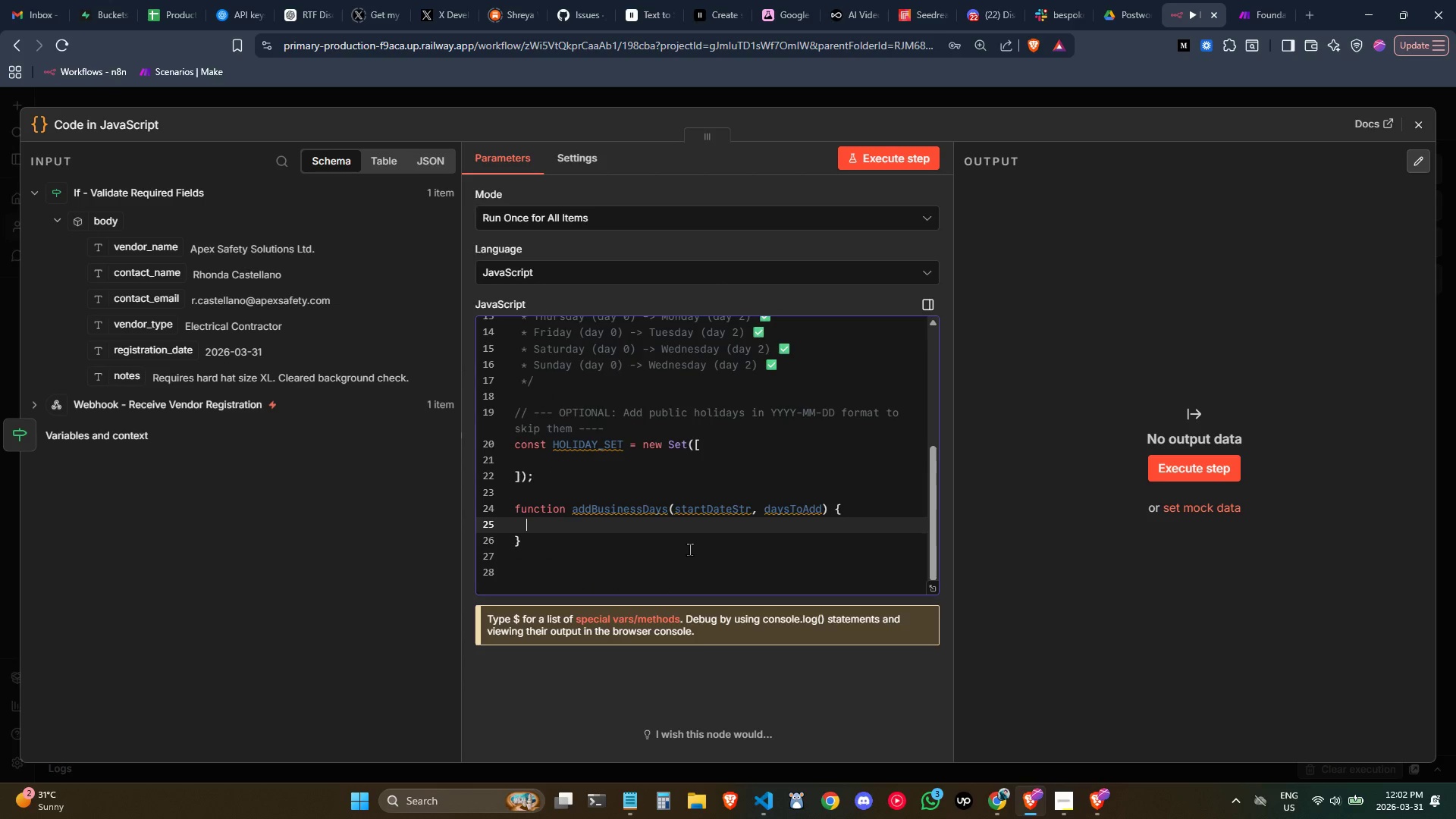 
type(// Parse the date)
 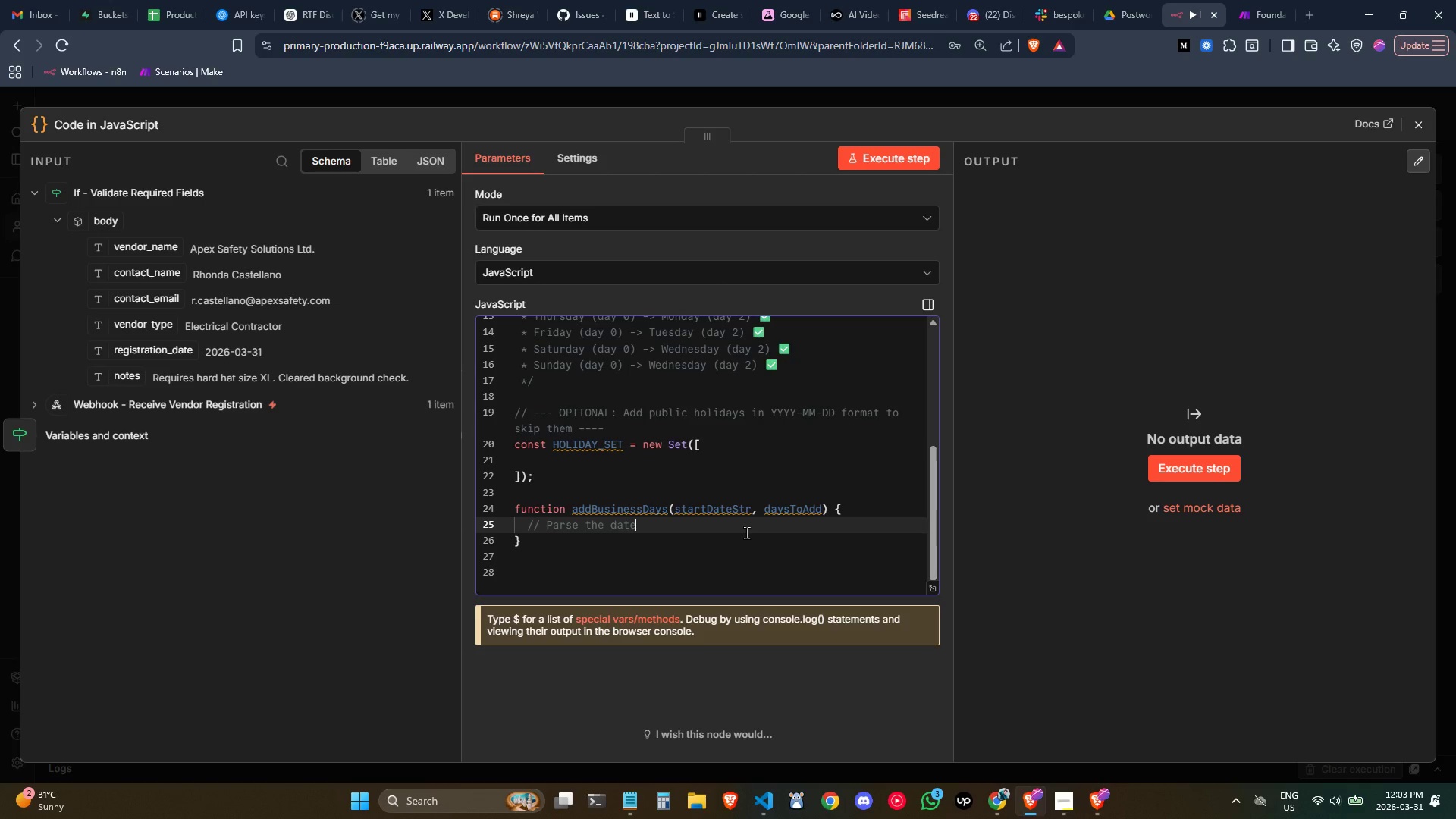 
wait(5.38)
 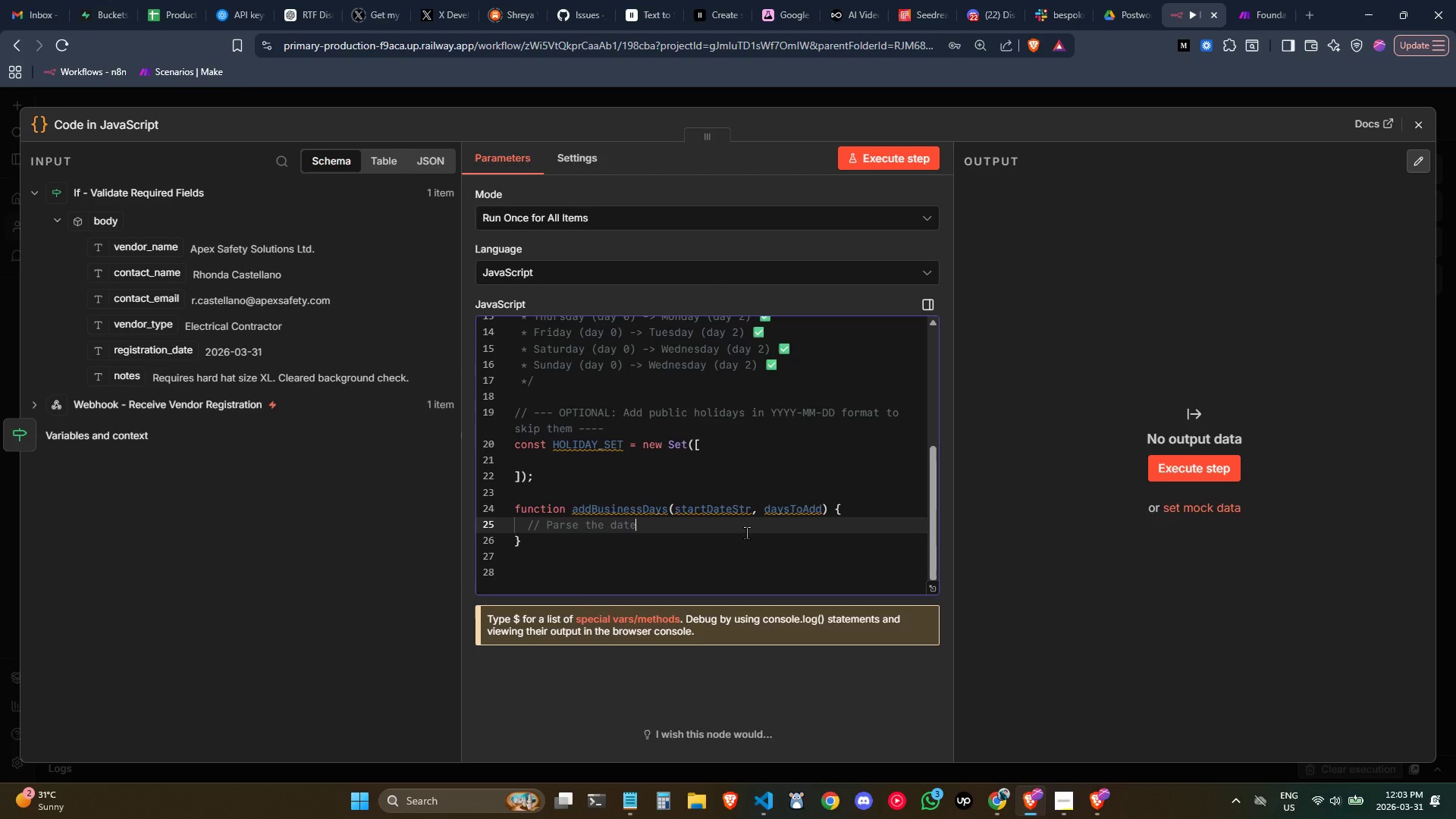 
type( string as a local date (acoid)
 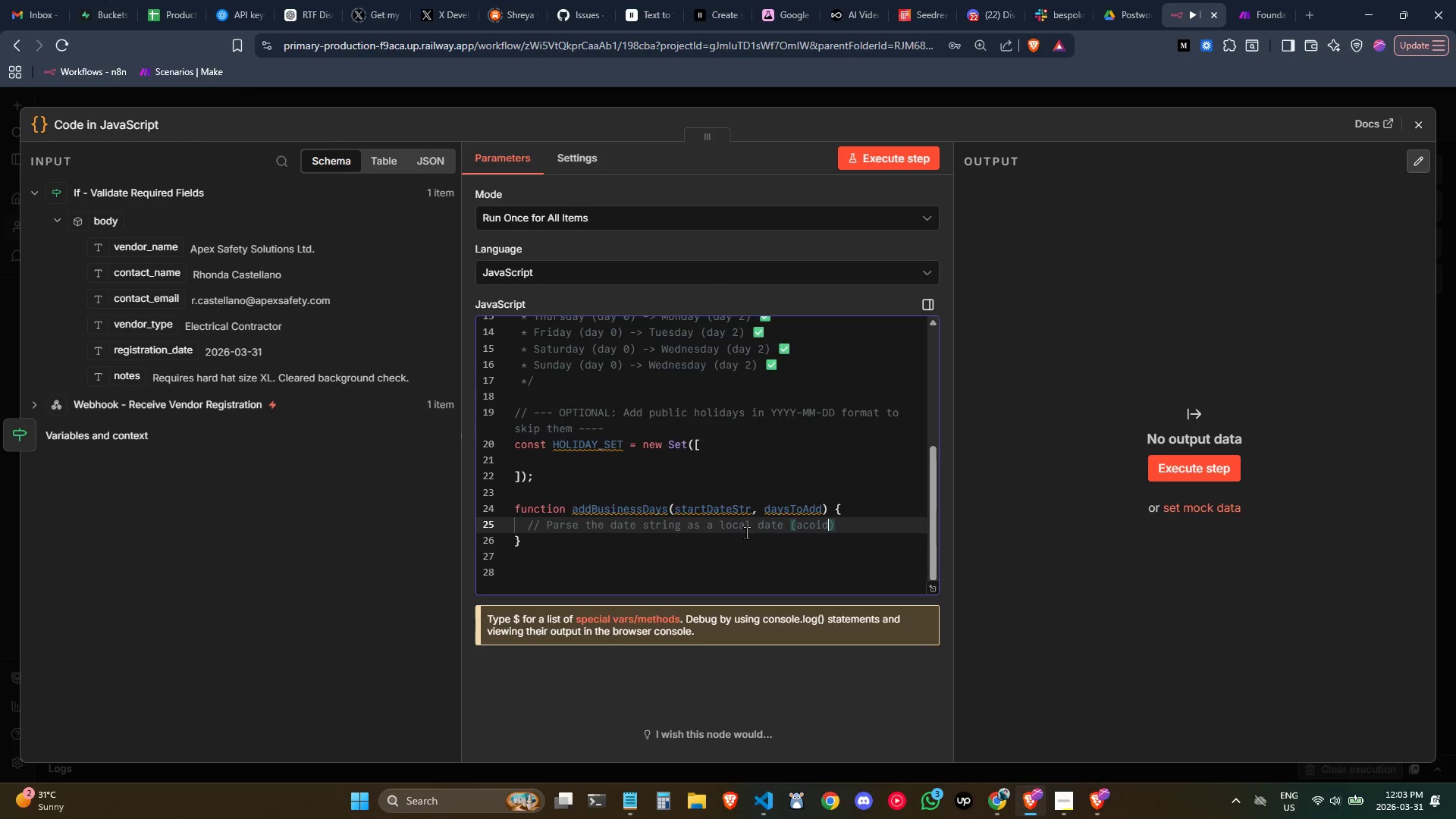 
key(Backspace)
key(Backspace)
key(Backspace)
key(Backspace)
type(void UTC timezone shift)
 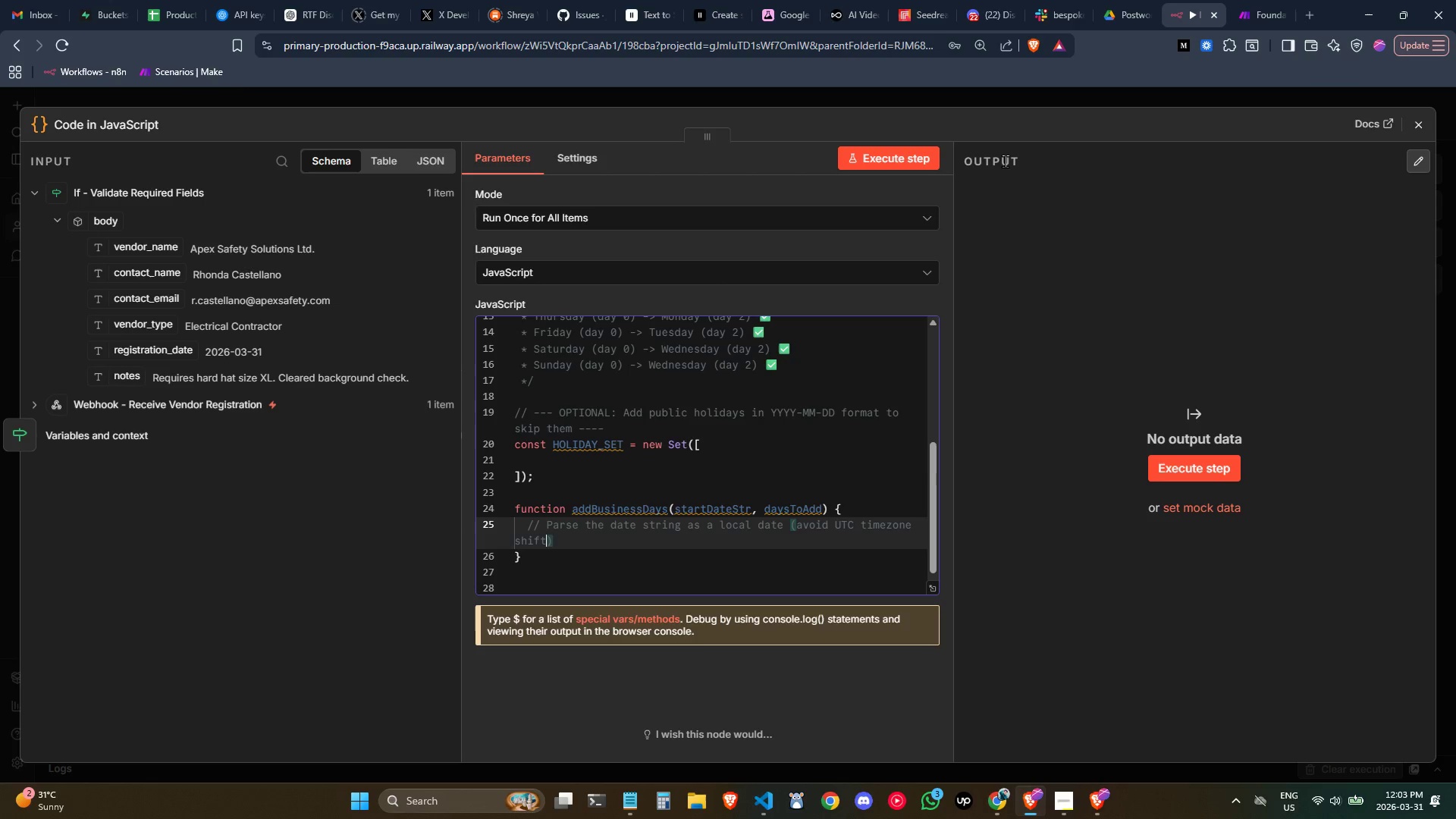 
left_click([676, 543])
 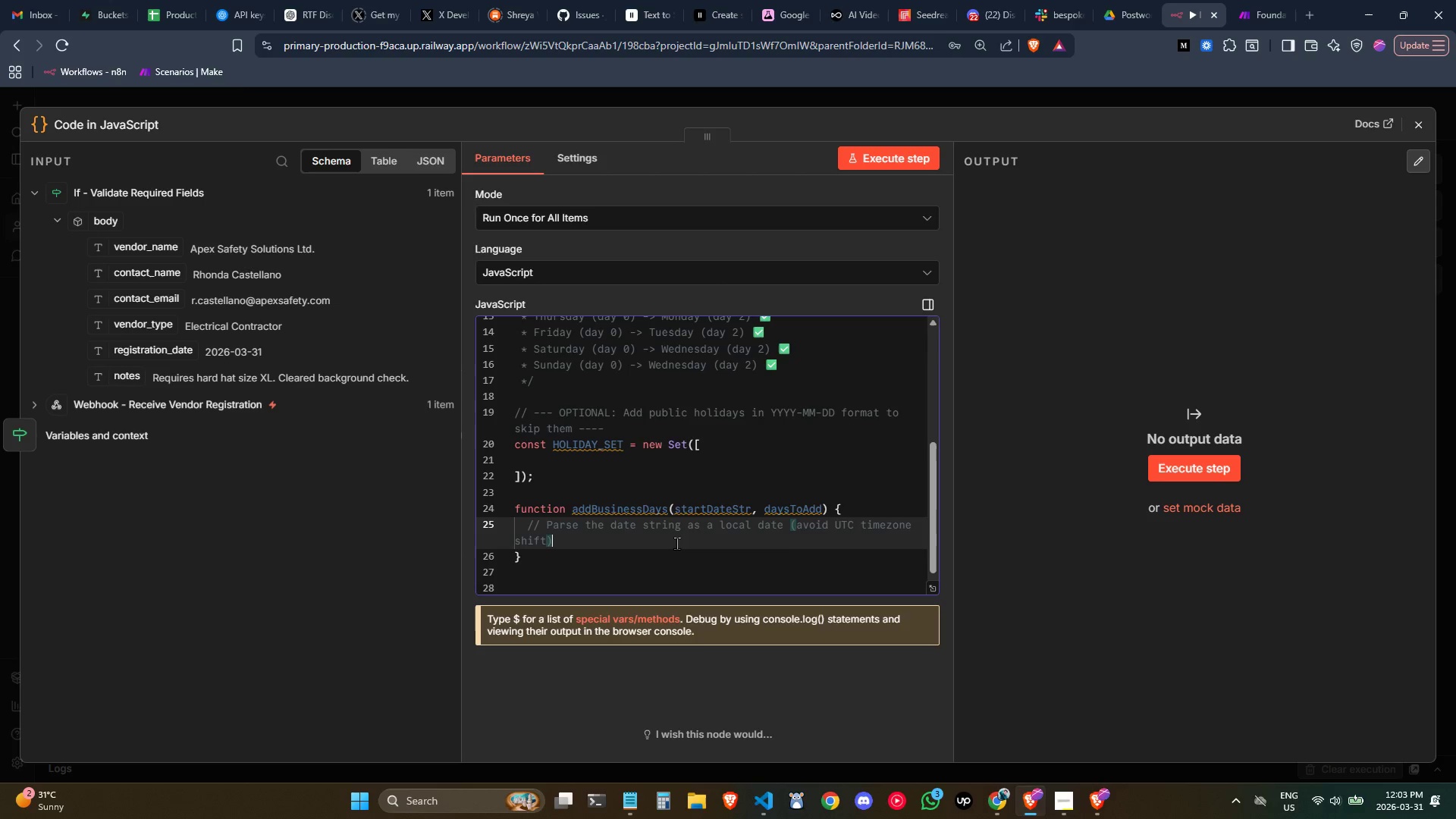 
key(Enter)
 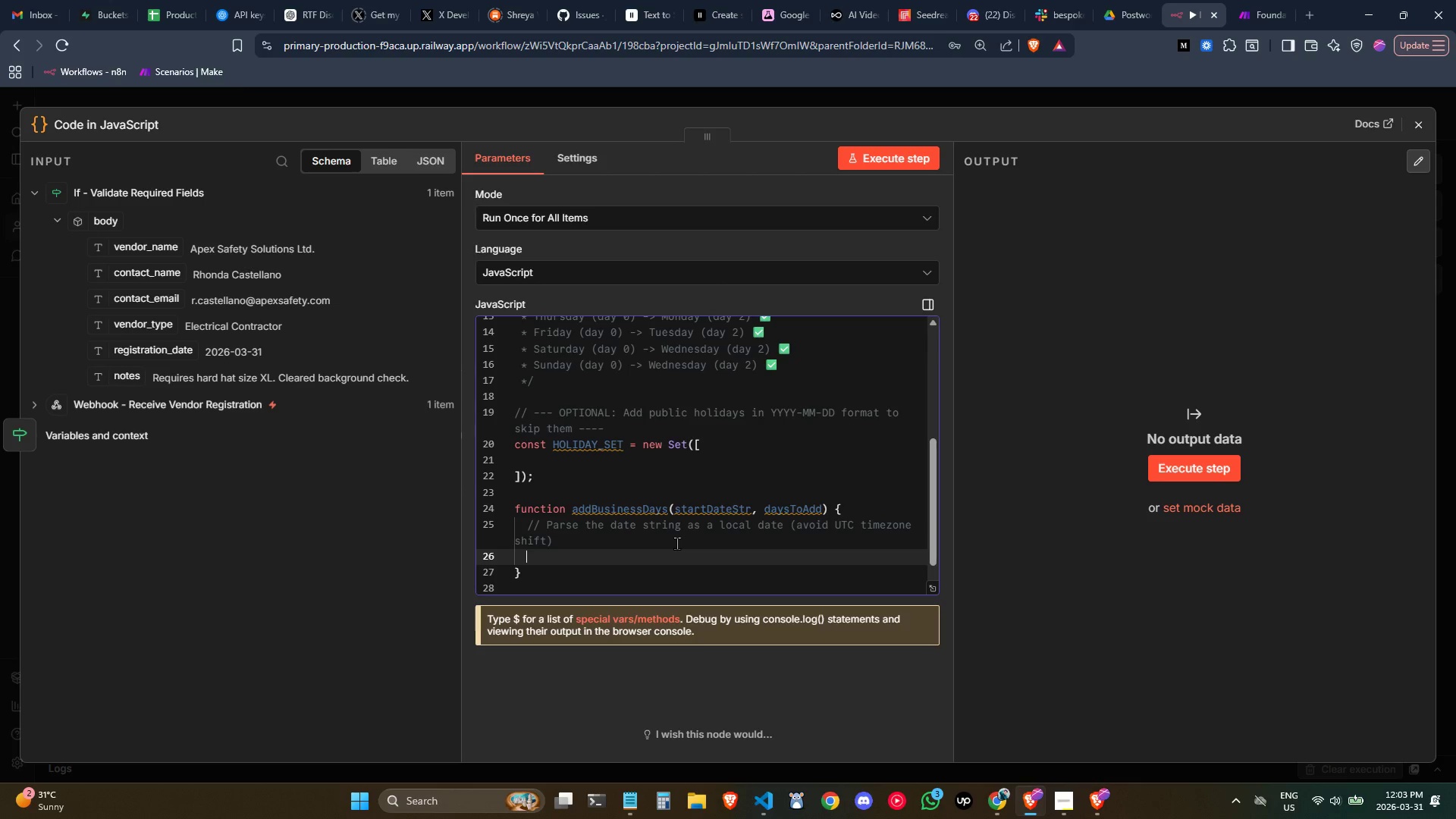 
type(const parts = startDateSt)
 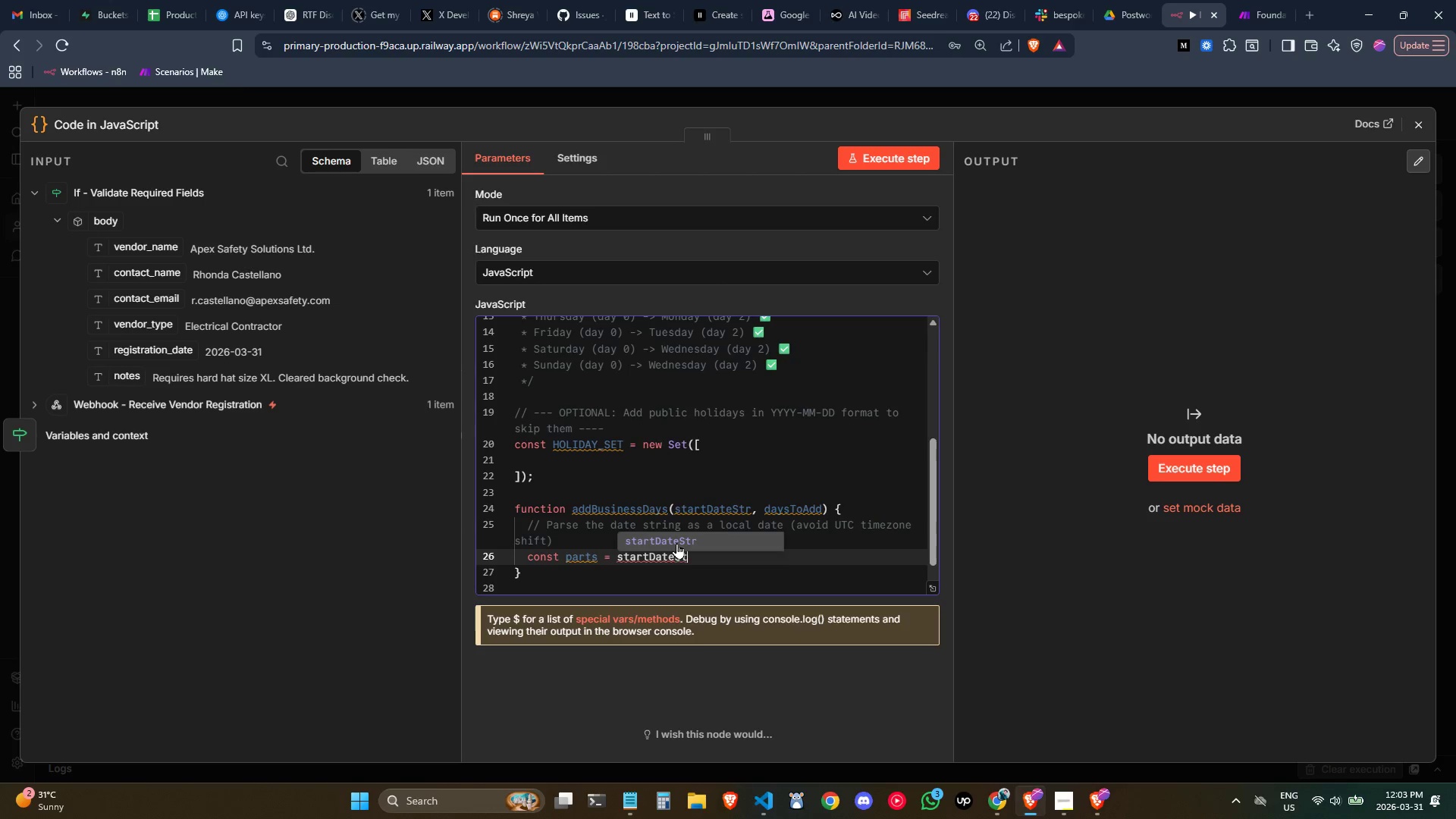 
type(.split('-)
 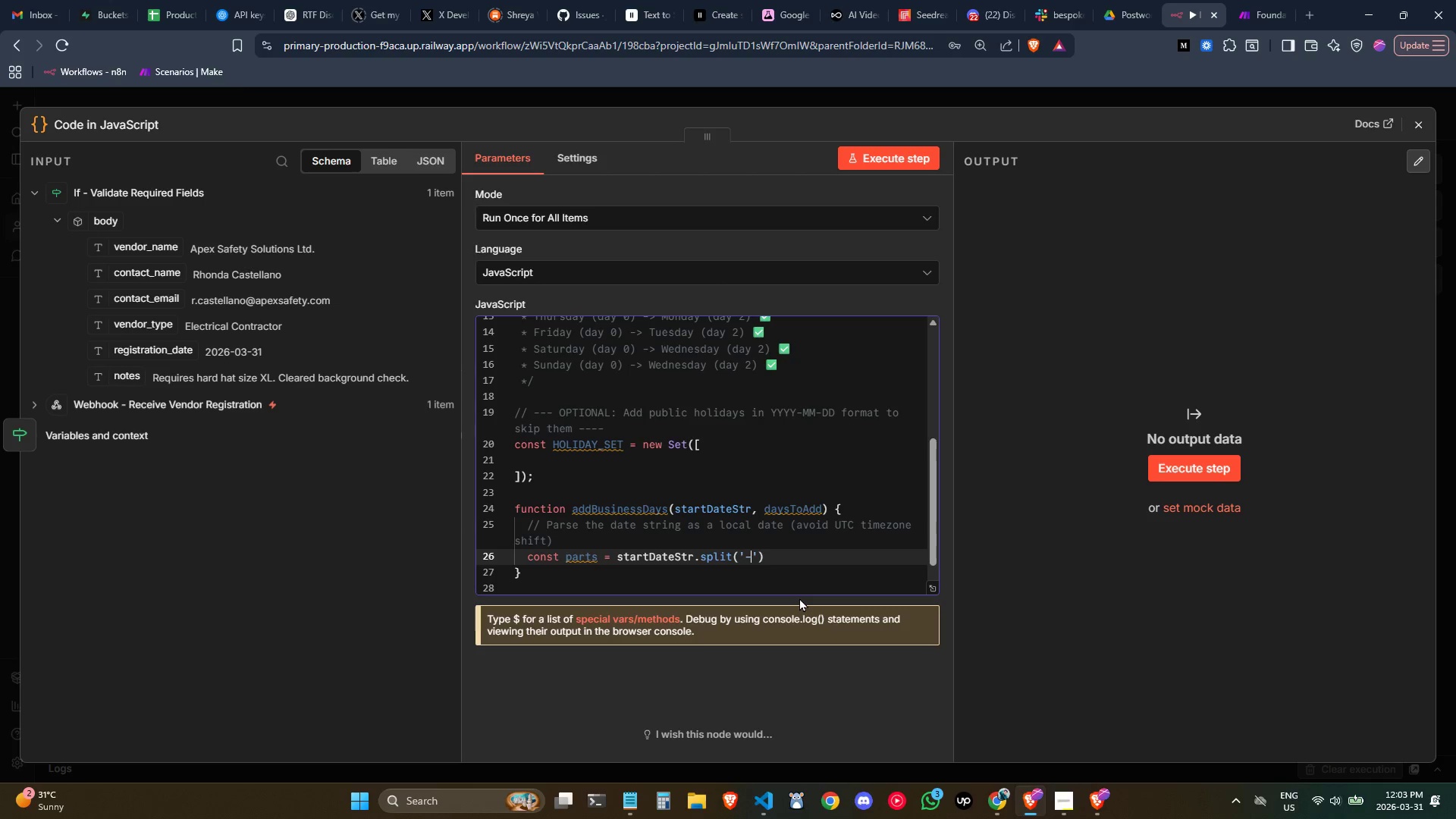 
key(ArrowRight)
 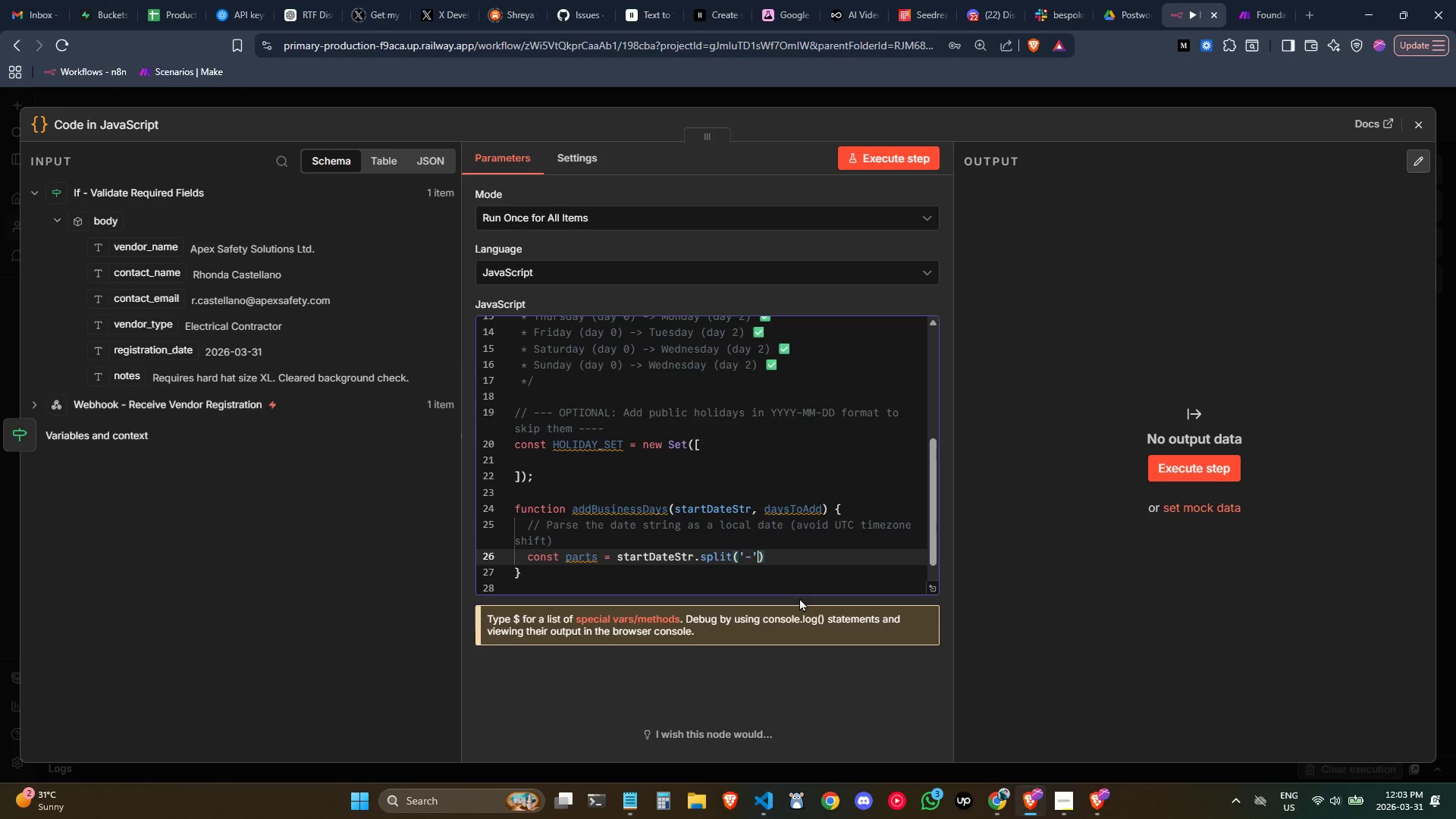 
key(ArrowRight)
 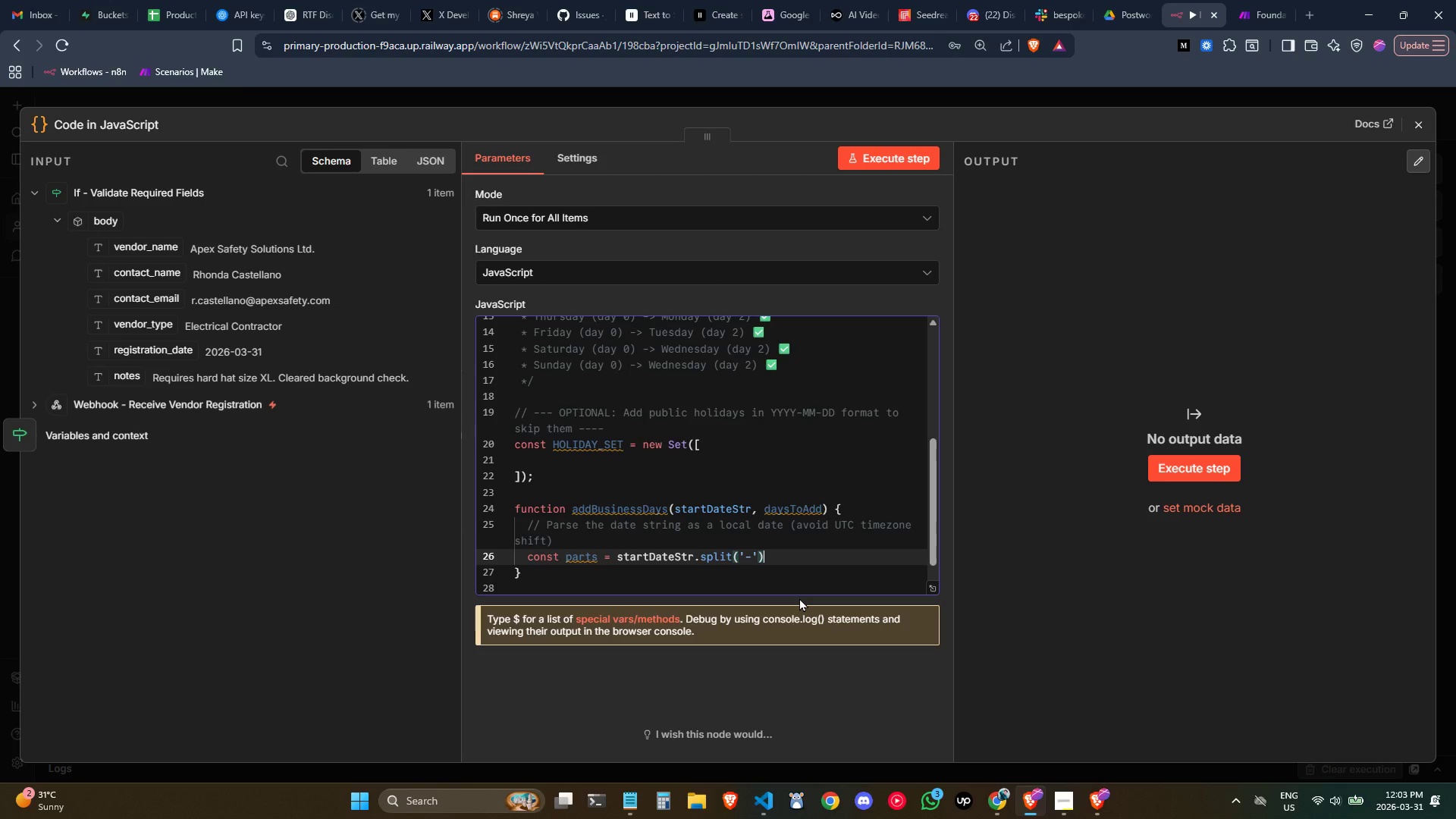 
key(Semicolon)
 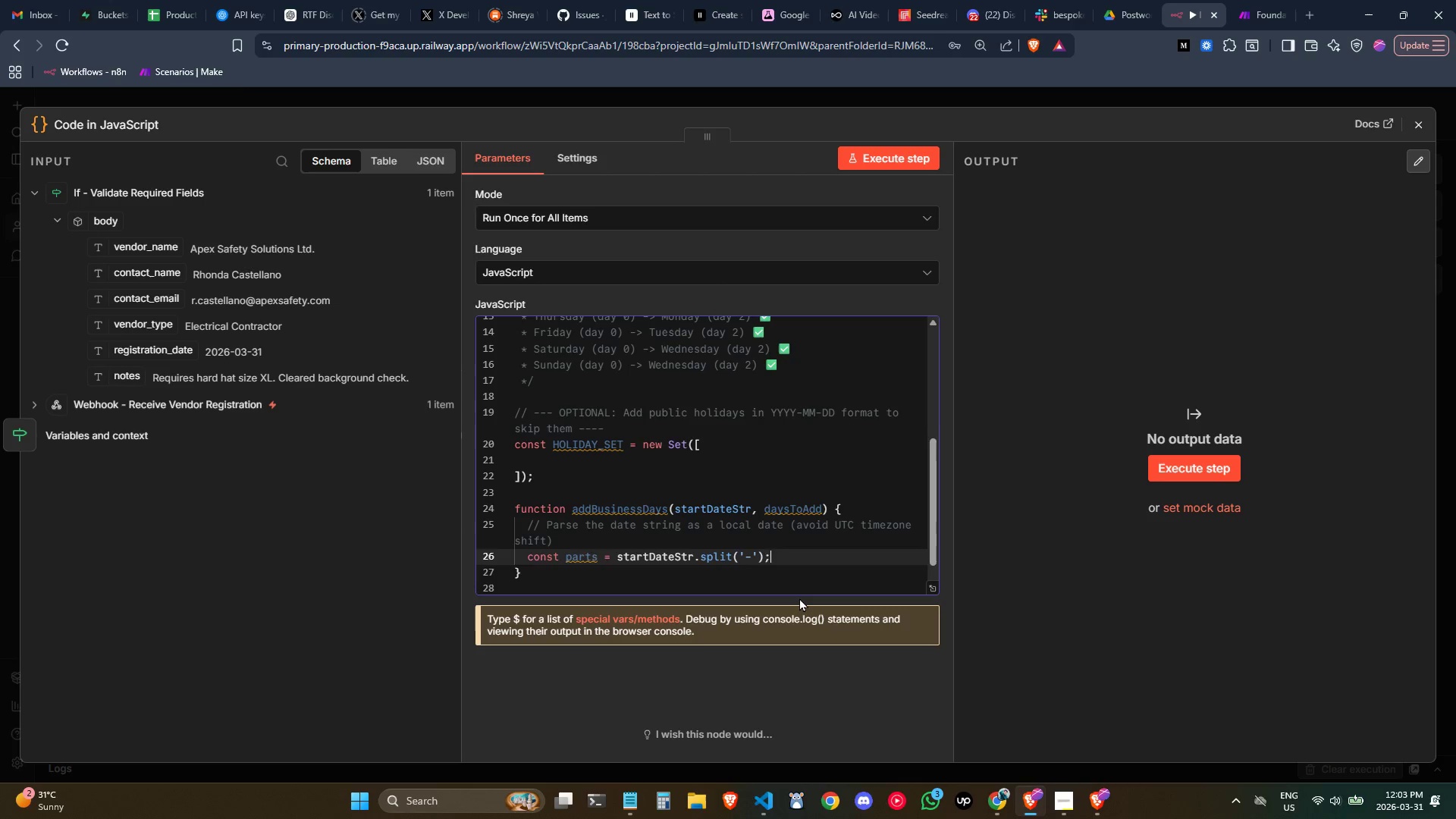 
key(Enter)
 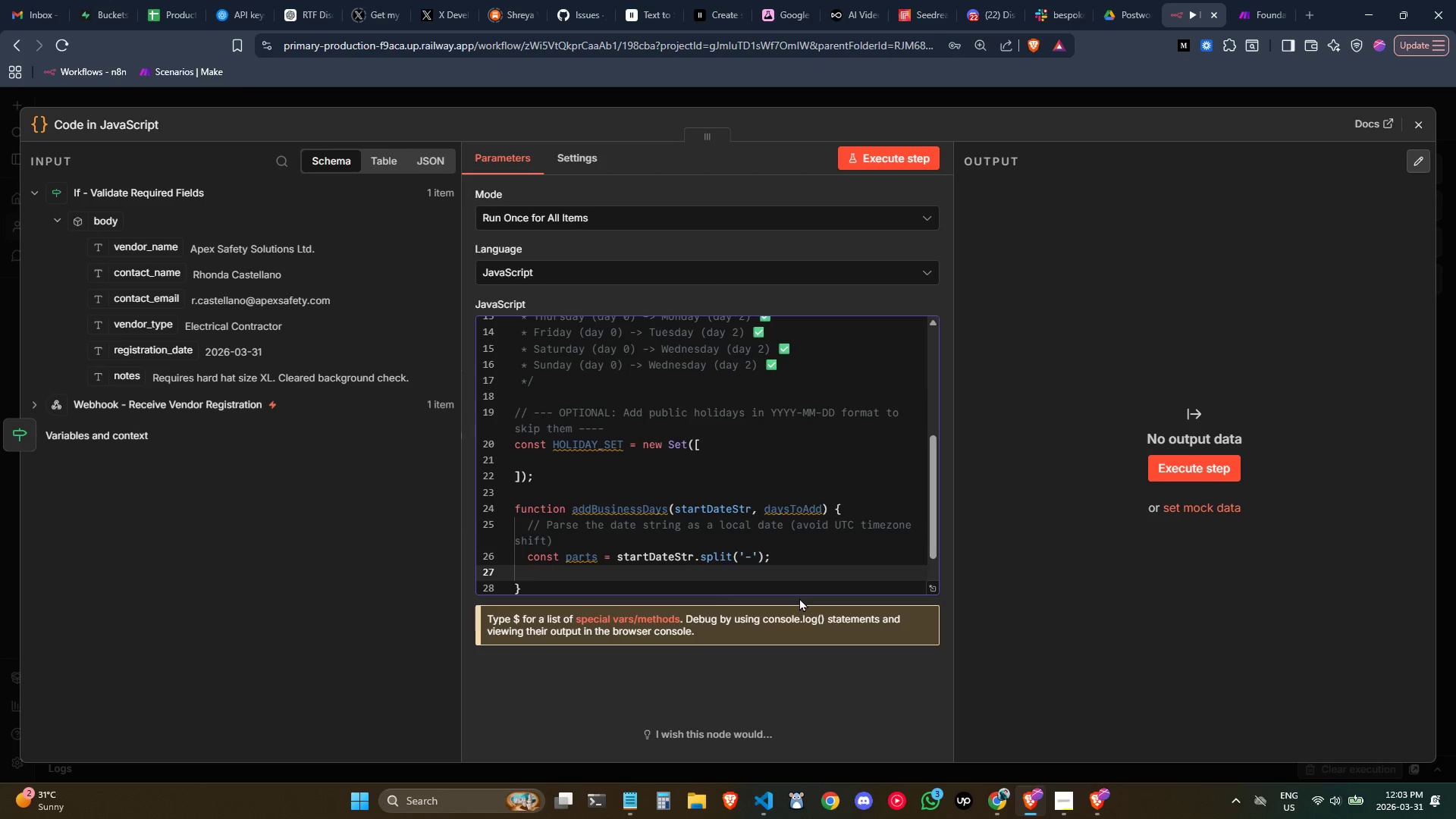 
type(const year = parseInt(parts[9)
key(Backspace)
type(0)
 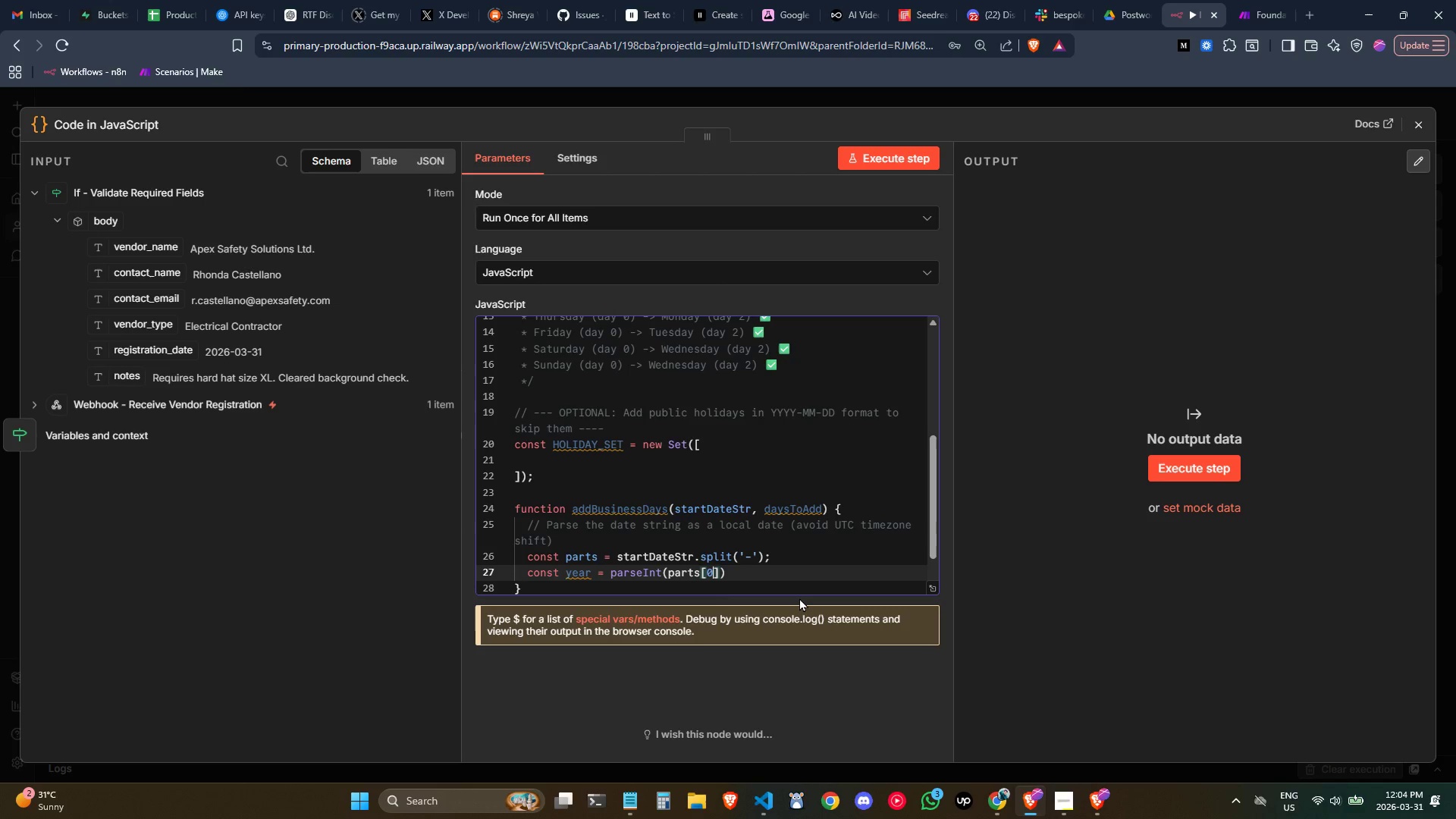 
key(ArrowRight)
 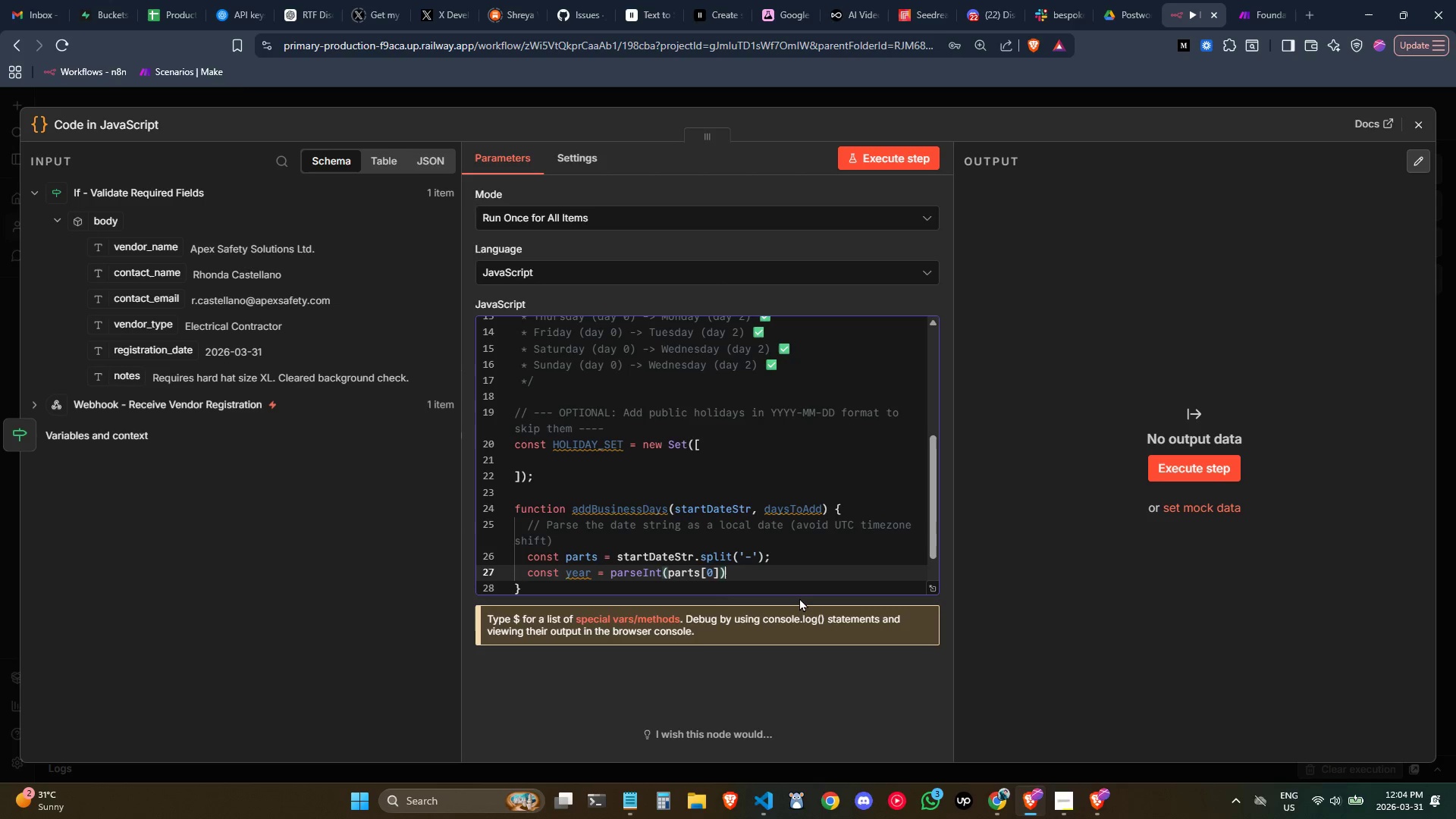 
key(ArrowRight)
 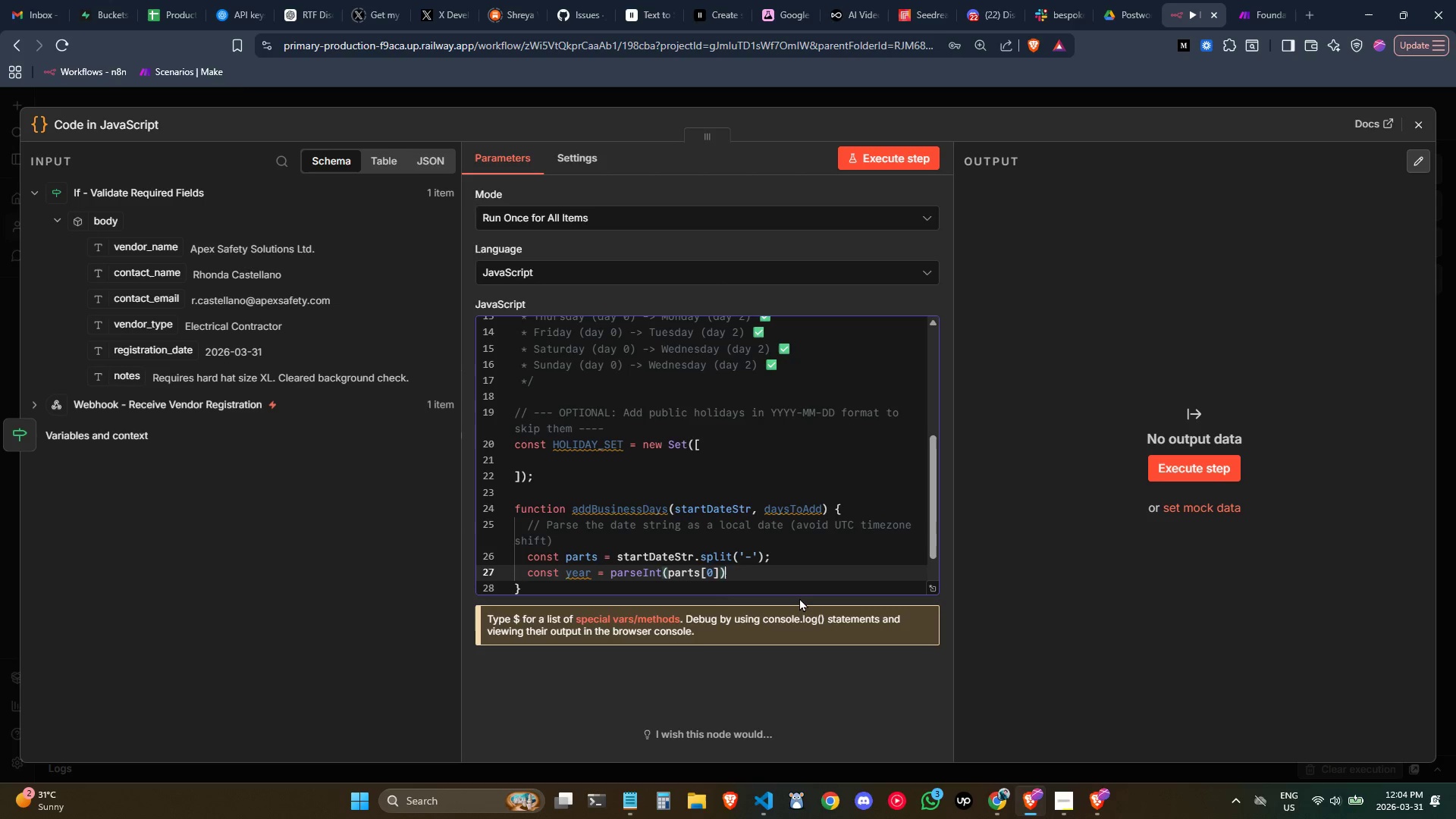 
key(Semicolon)
 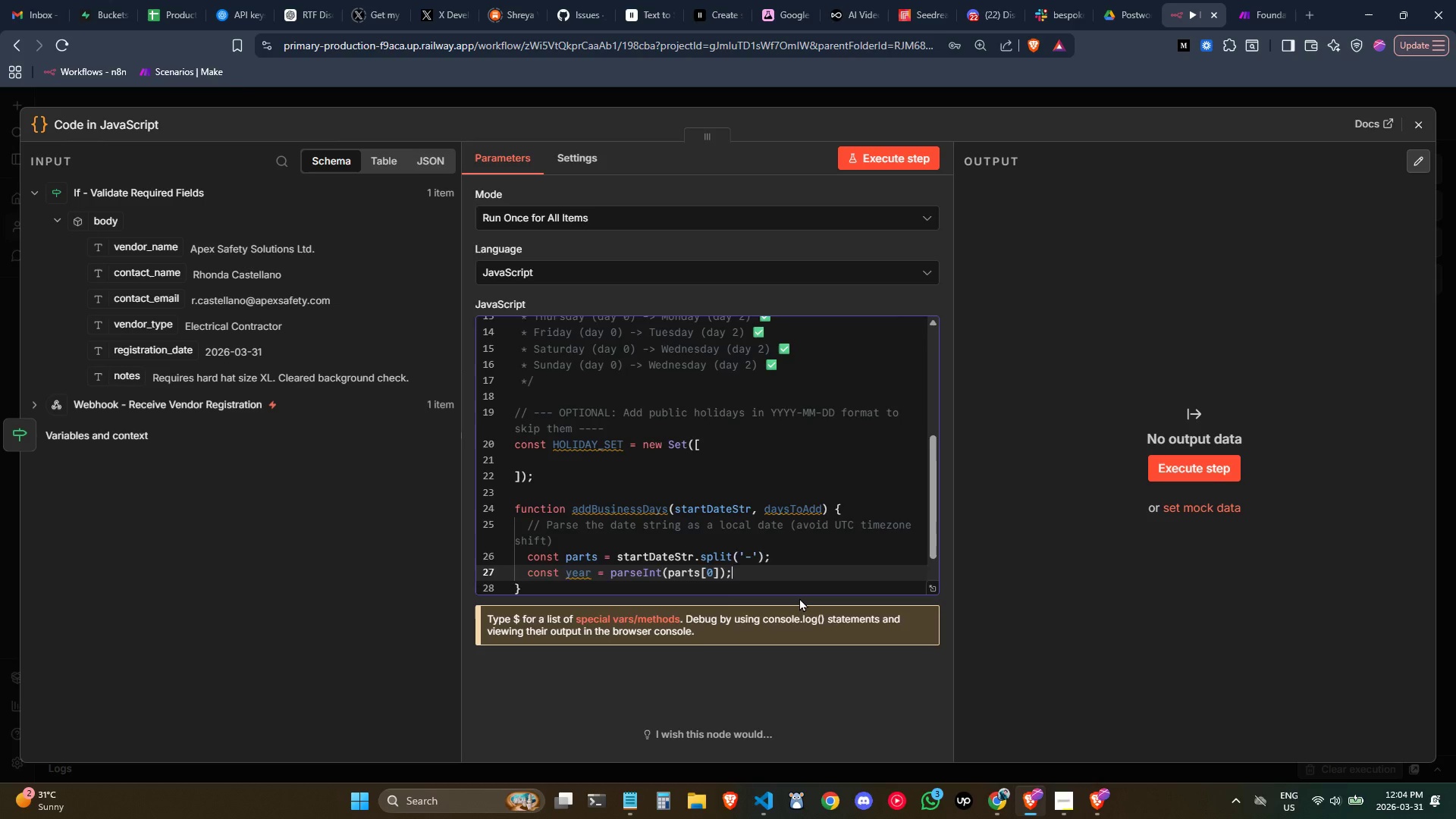 
key(Enter)
 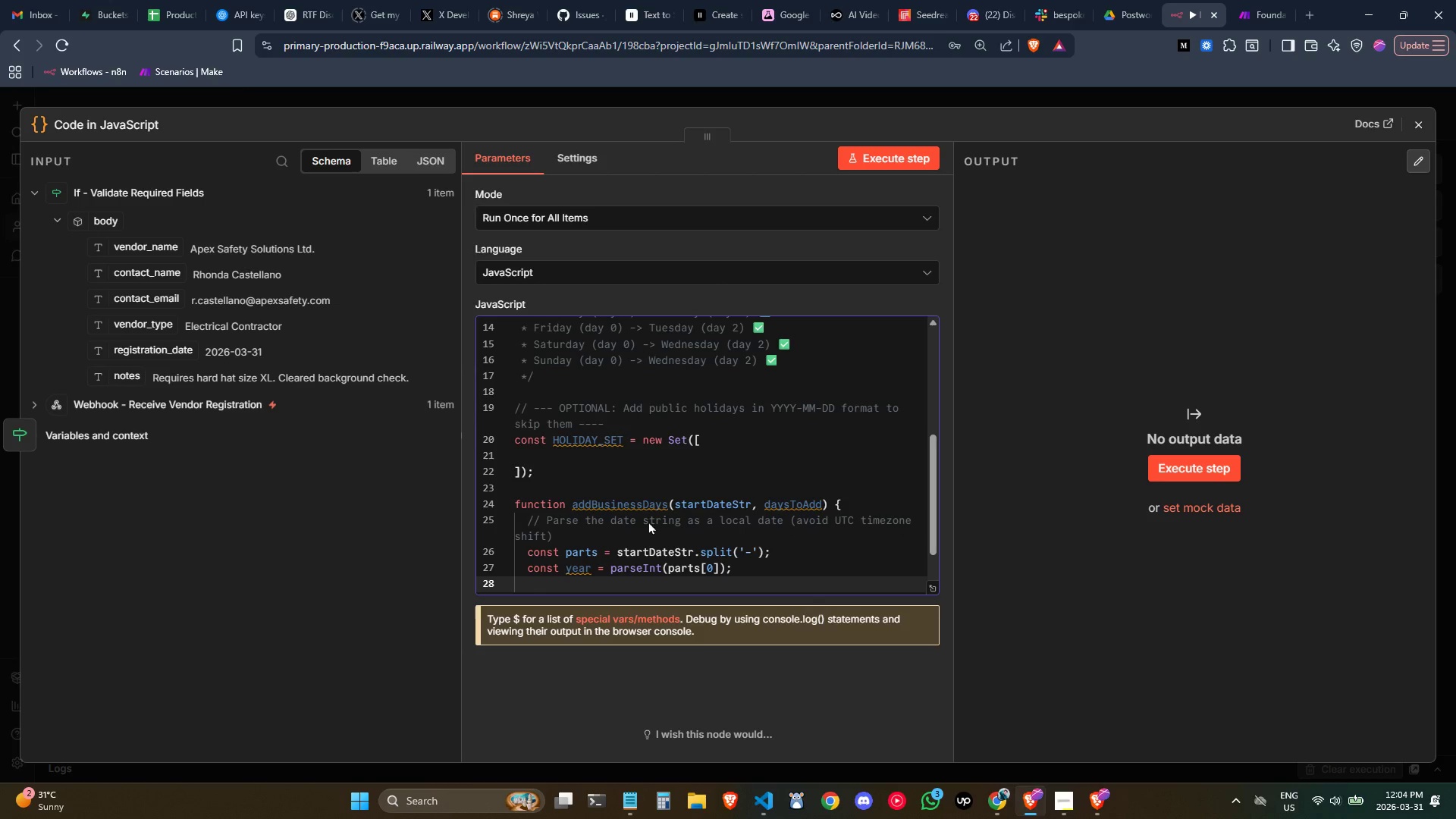 
left_click([717, 568])
 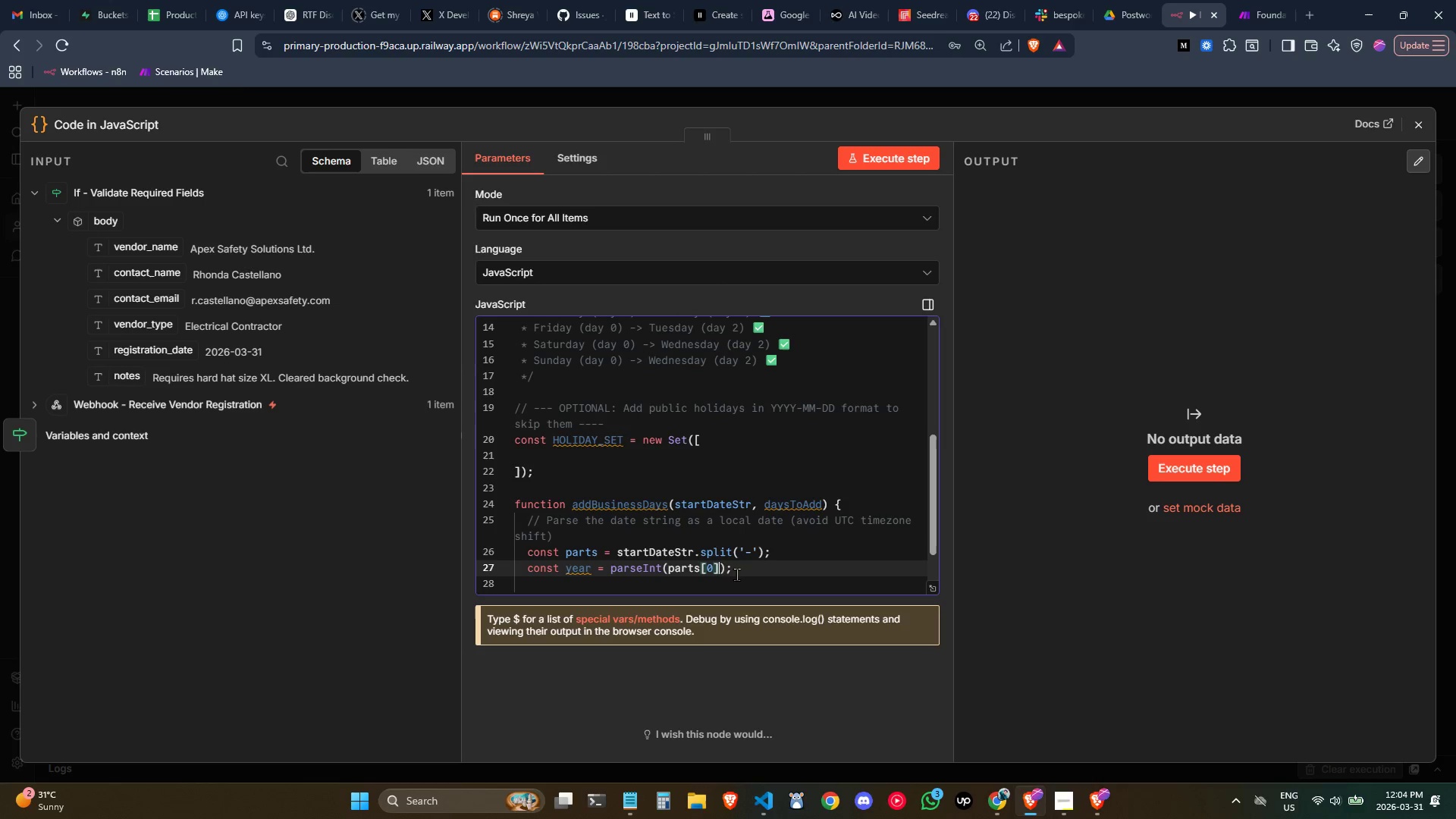 
key(ArrowRight)
 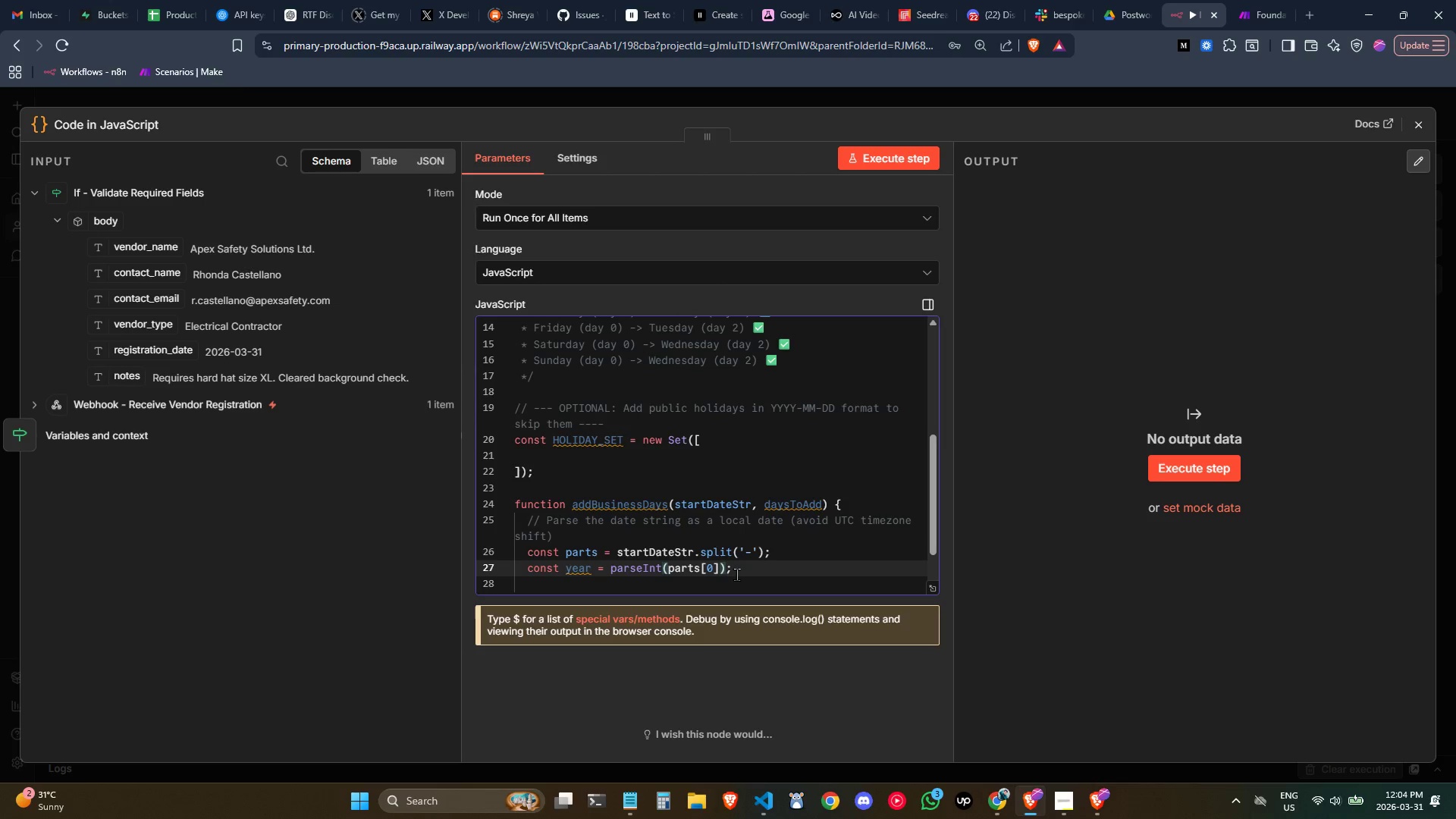 
key(ArrowLeft)
 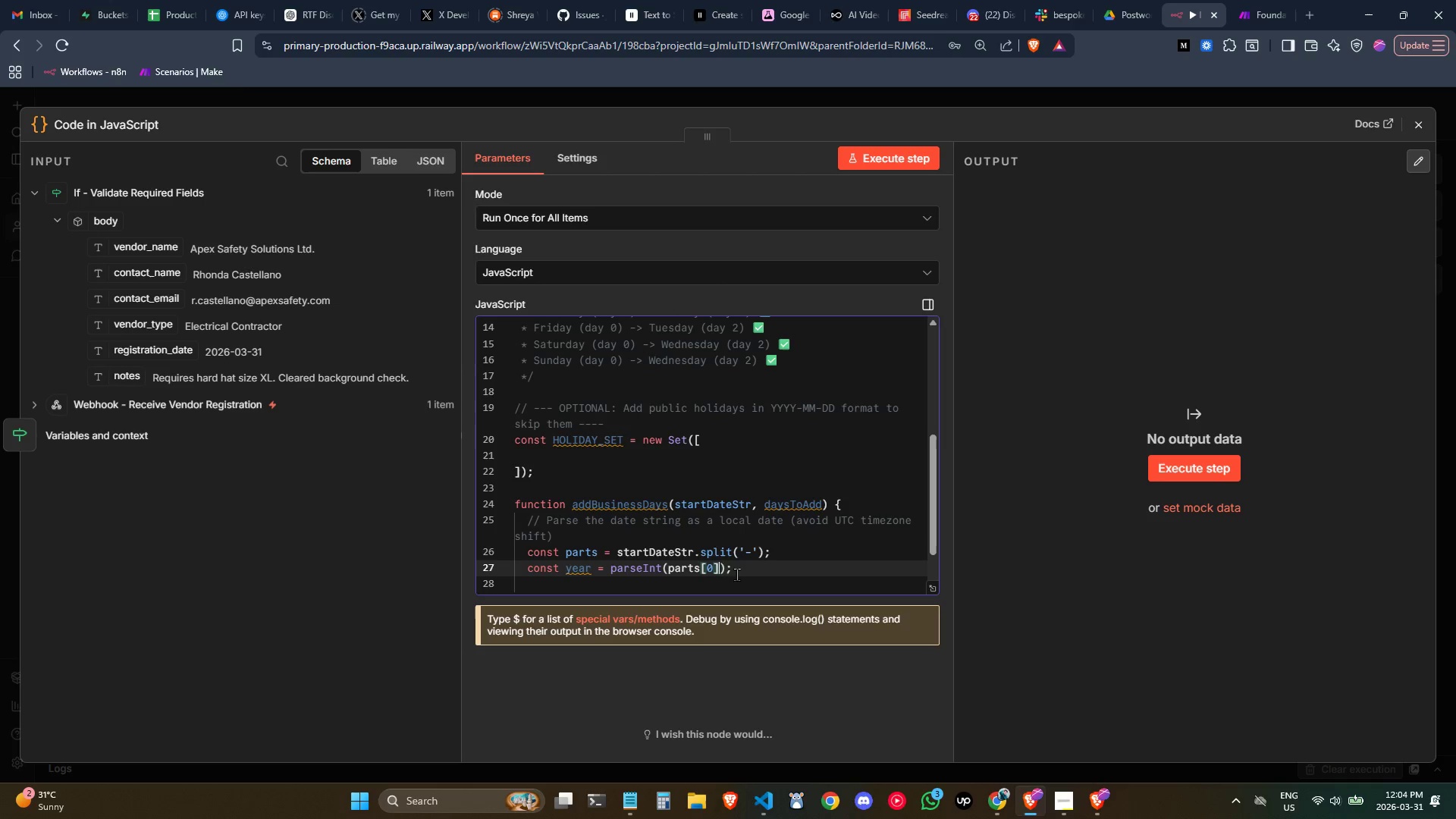 
type(, 10)
 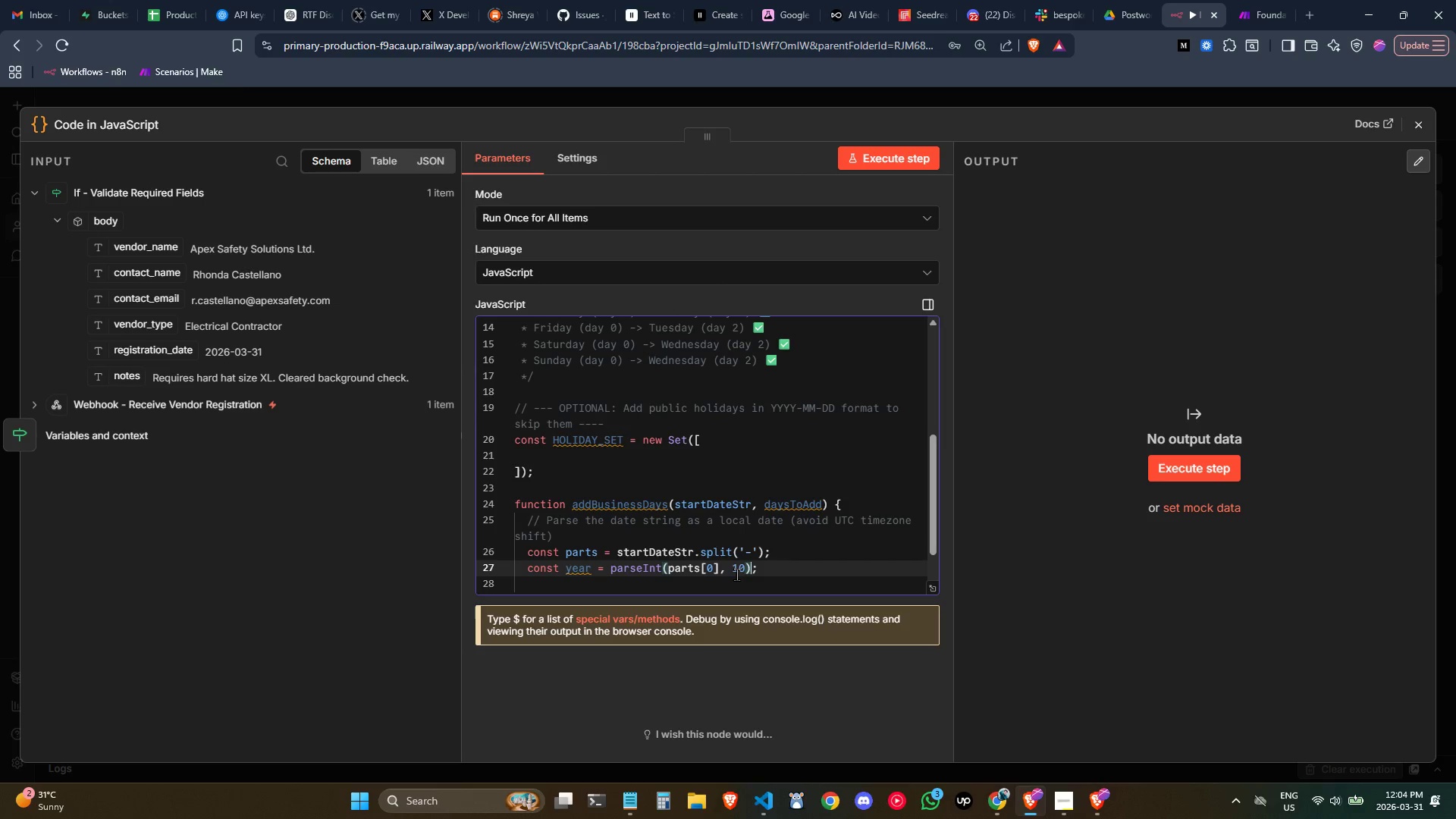 
key(ArrowRight)
 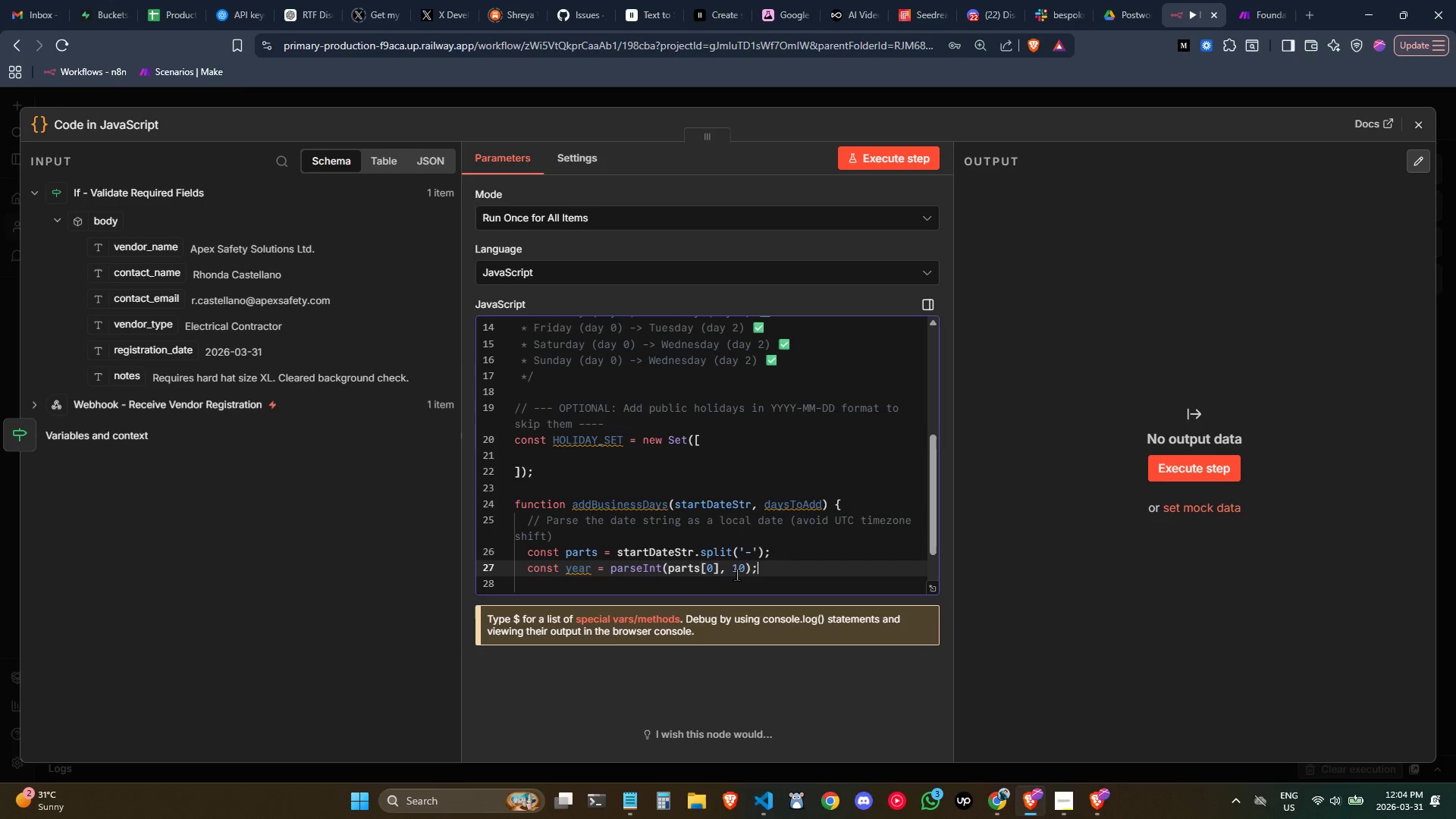 
key(ArrowRight)
 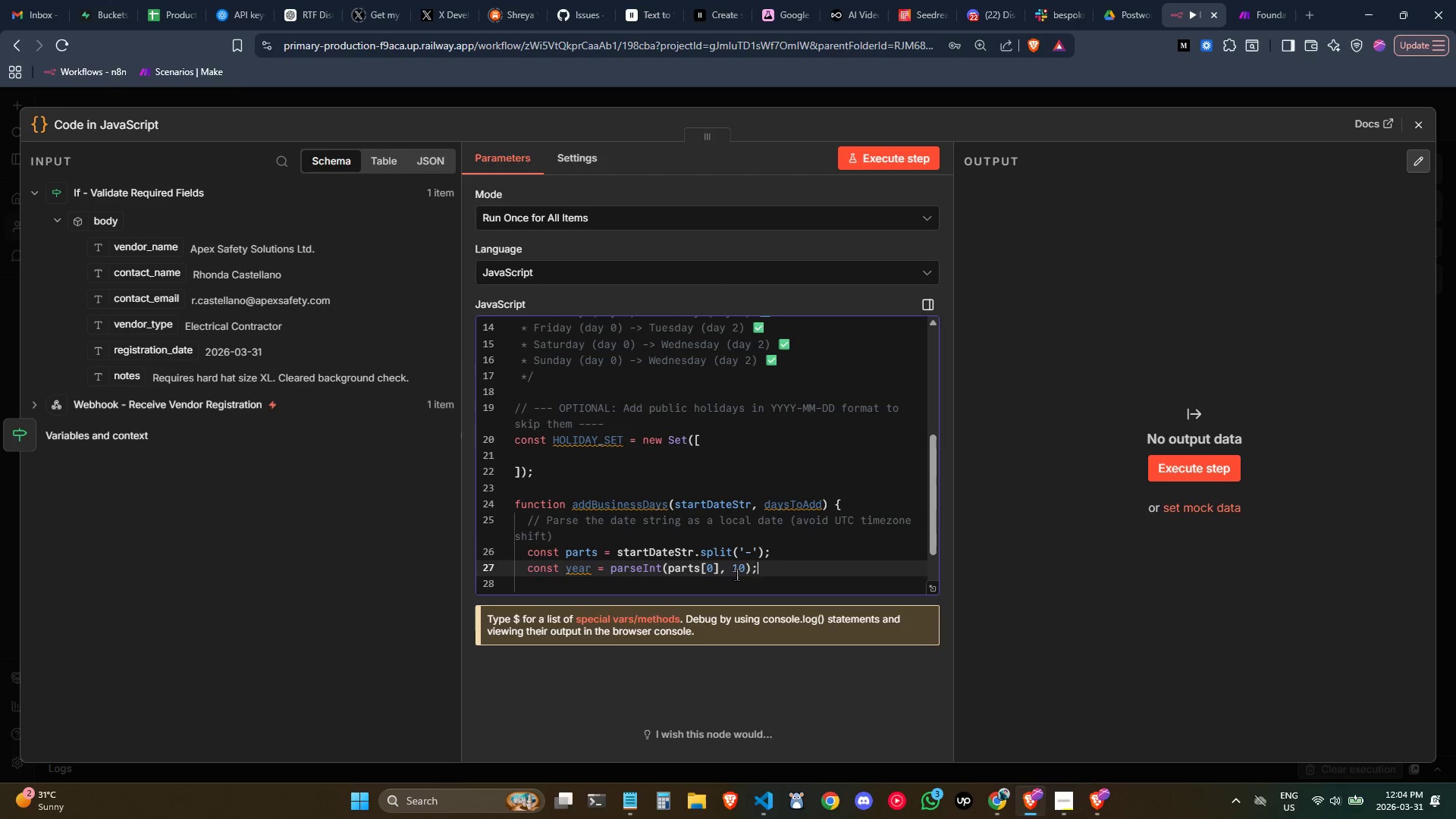 
key(Enter)
 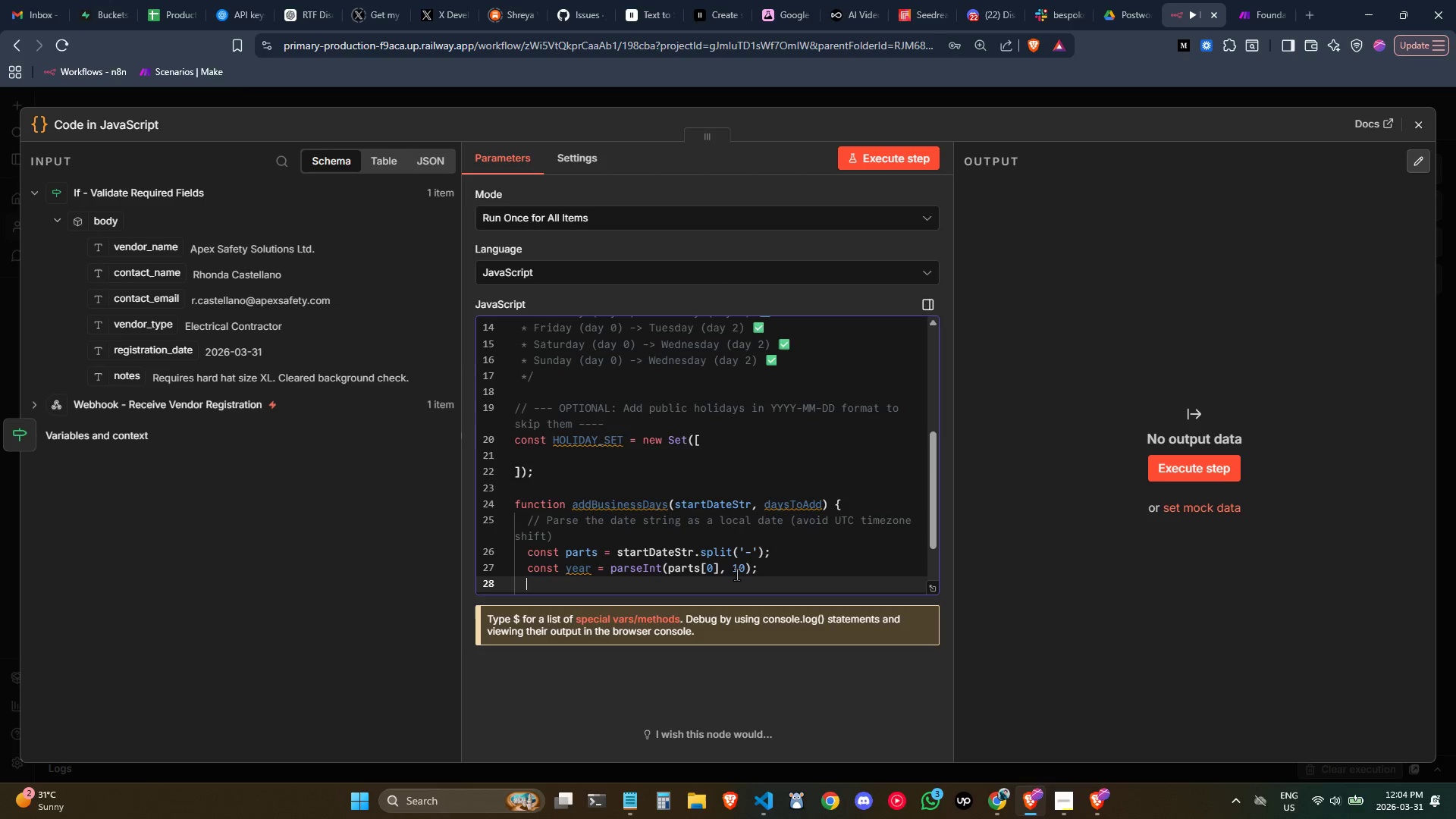 
type(const o)
key(Backspace)
type(month = parse)
 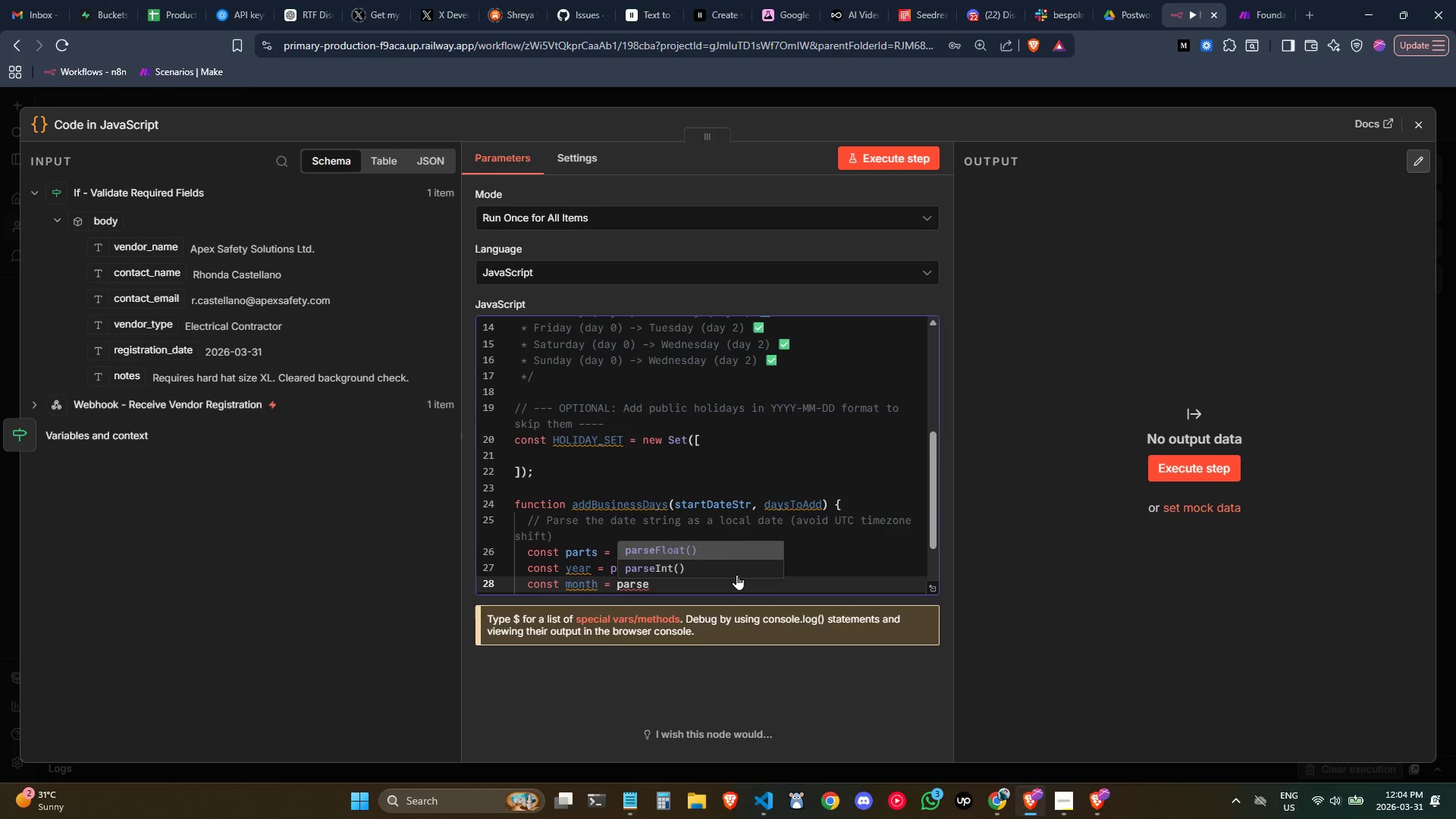 
key(ArrowDown)
 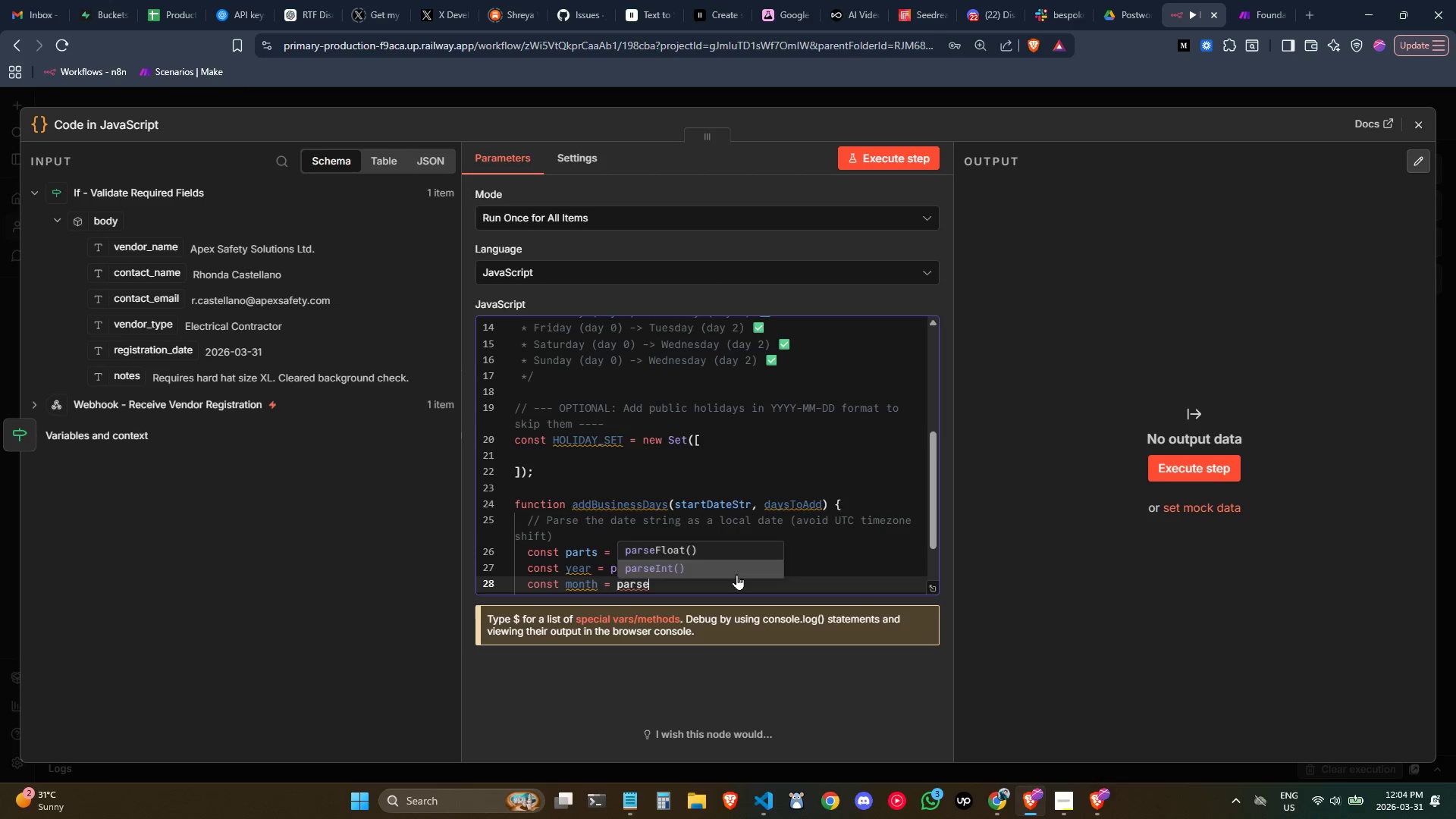 
key(Enter)
 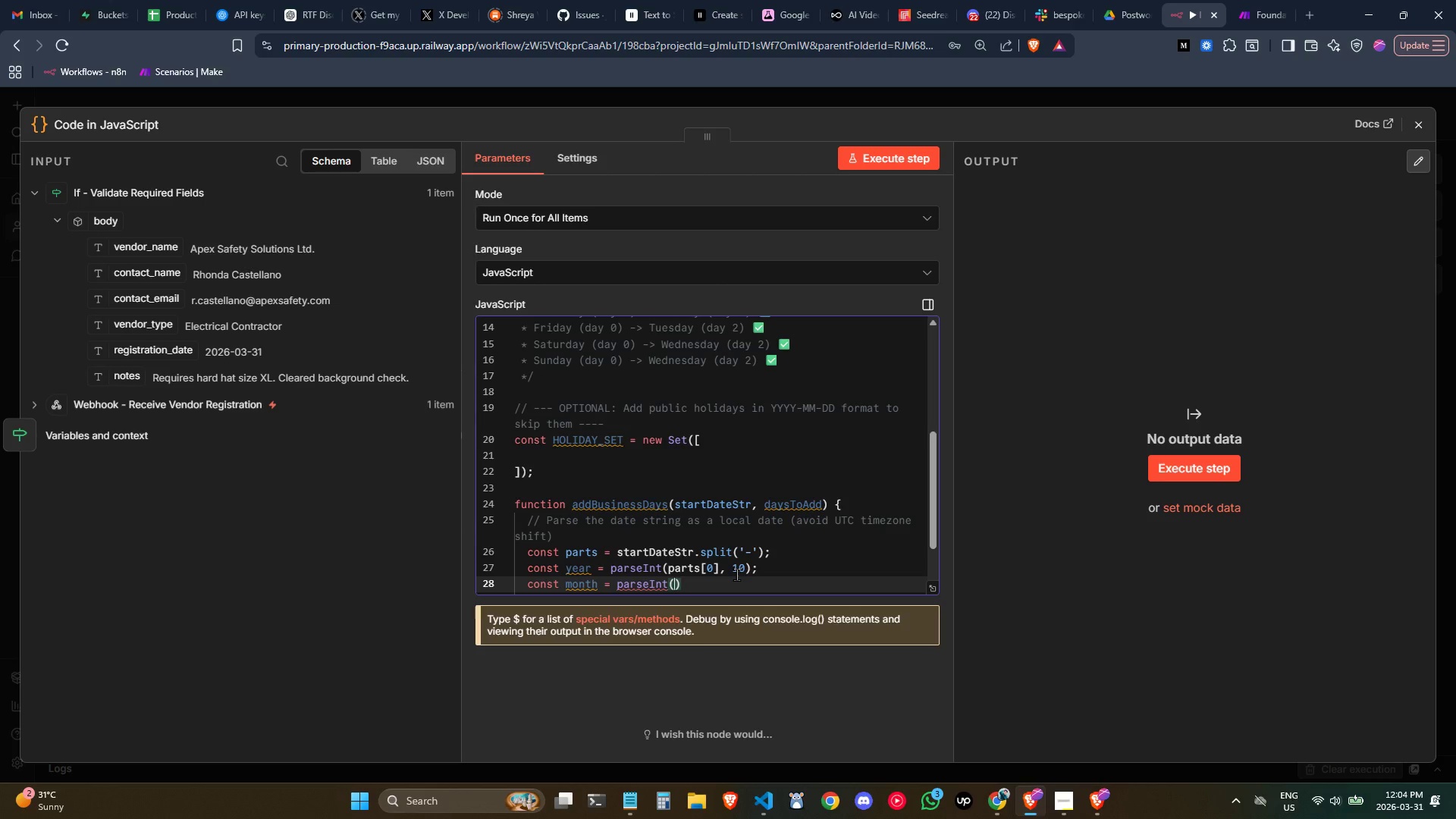 
wait(6.41)
 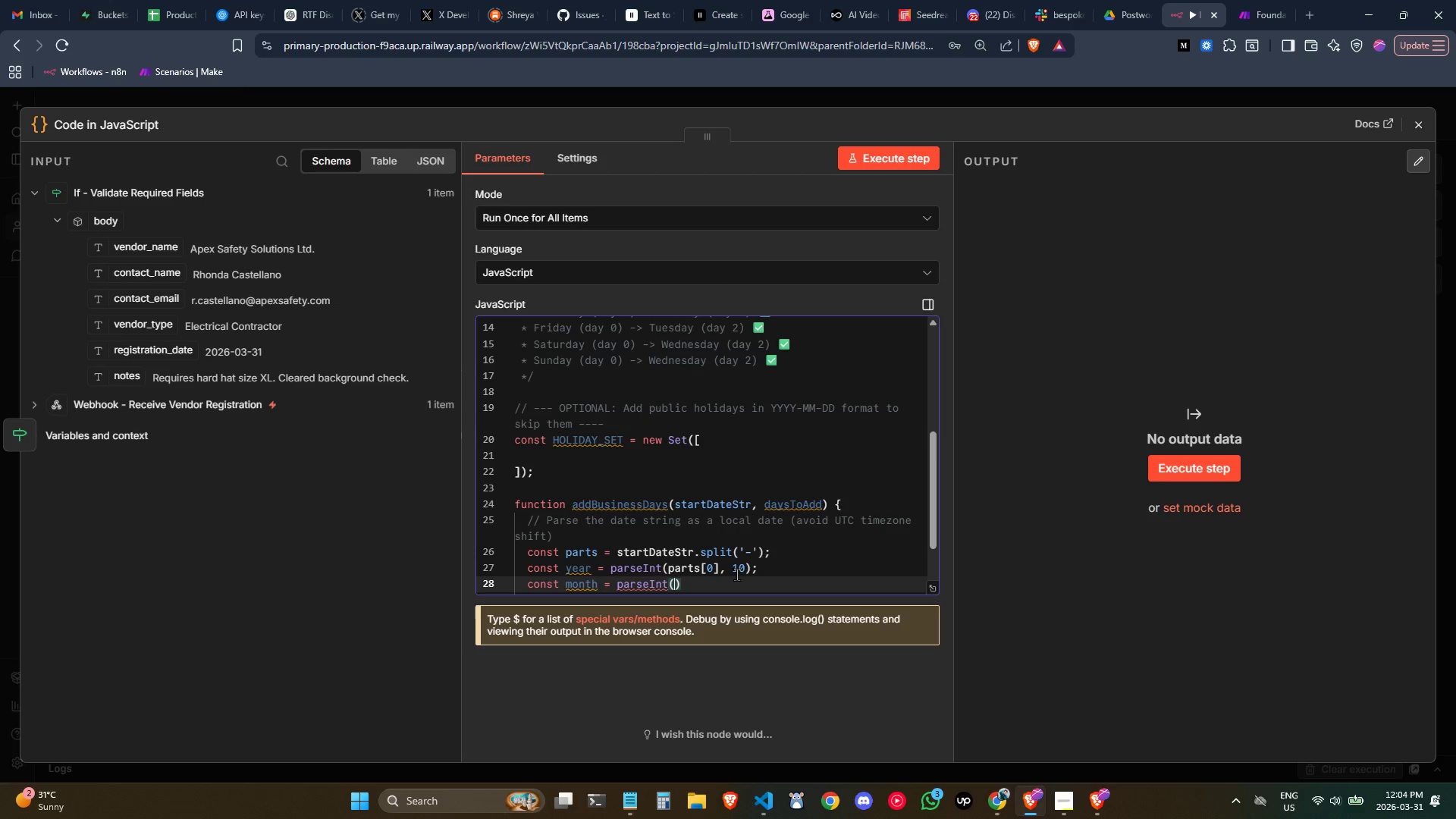 
type(parts[1)
 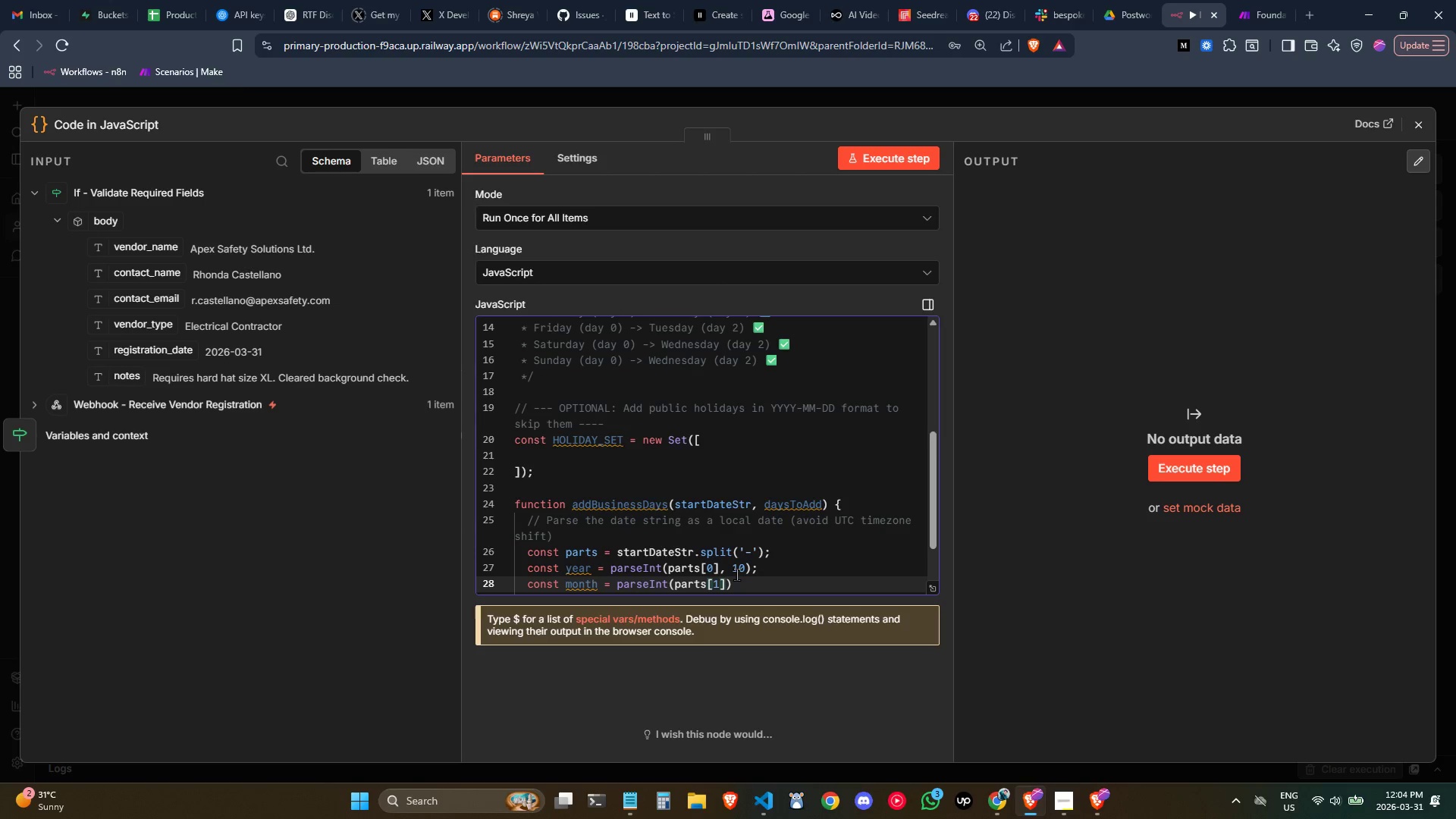 
key(ArrowRight)
 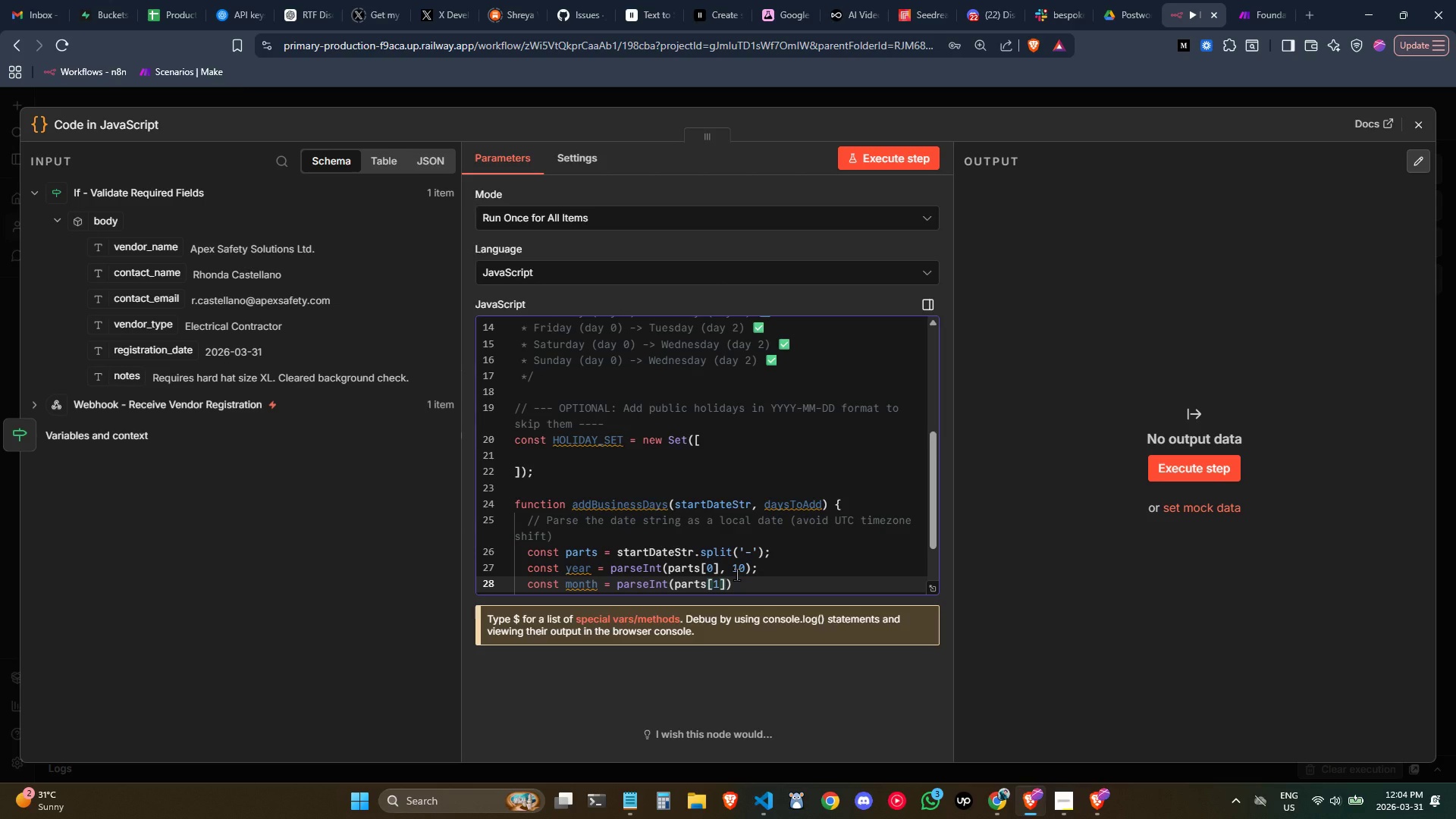 
key(Comma)
 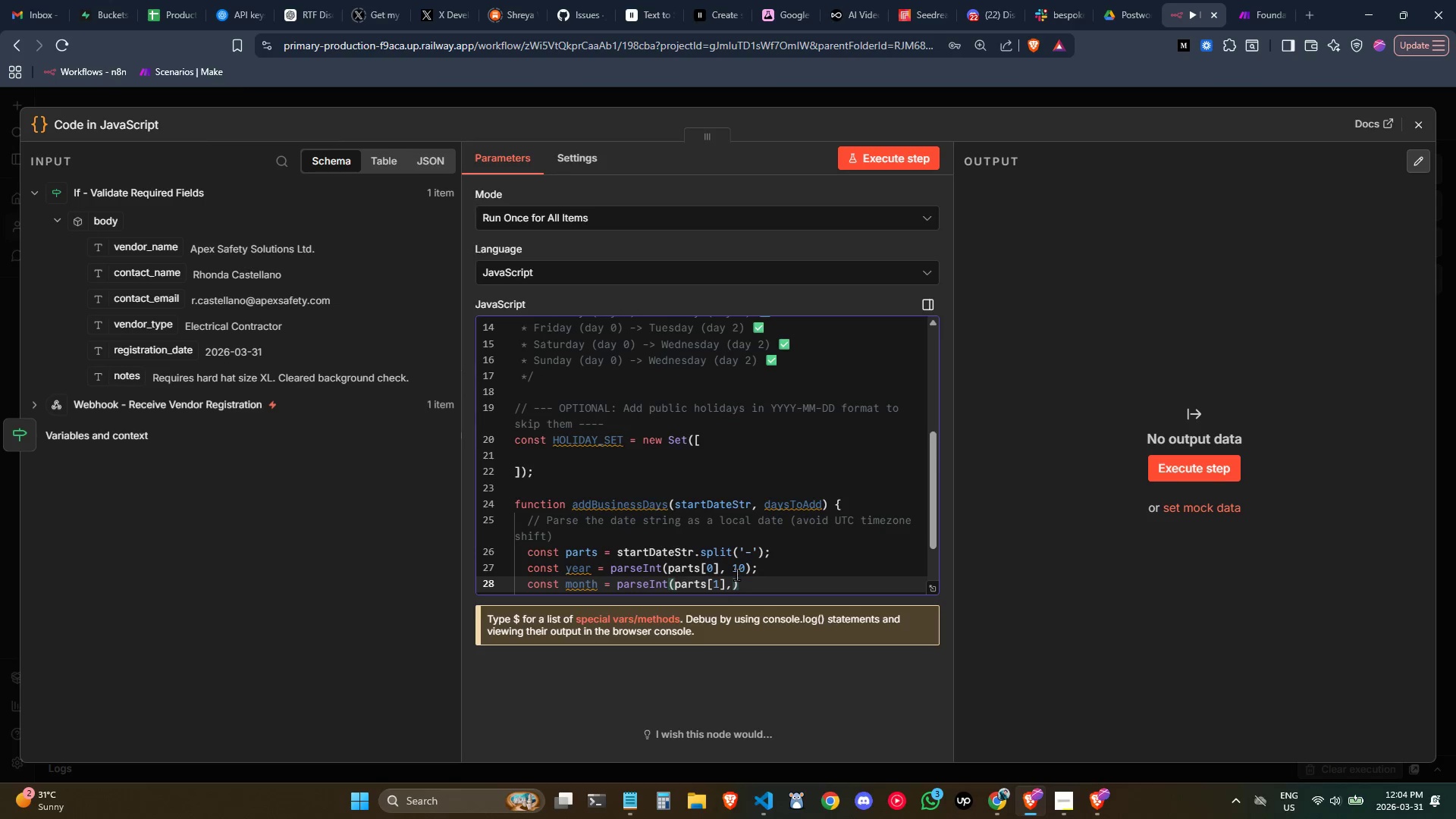 
type( 10)
 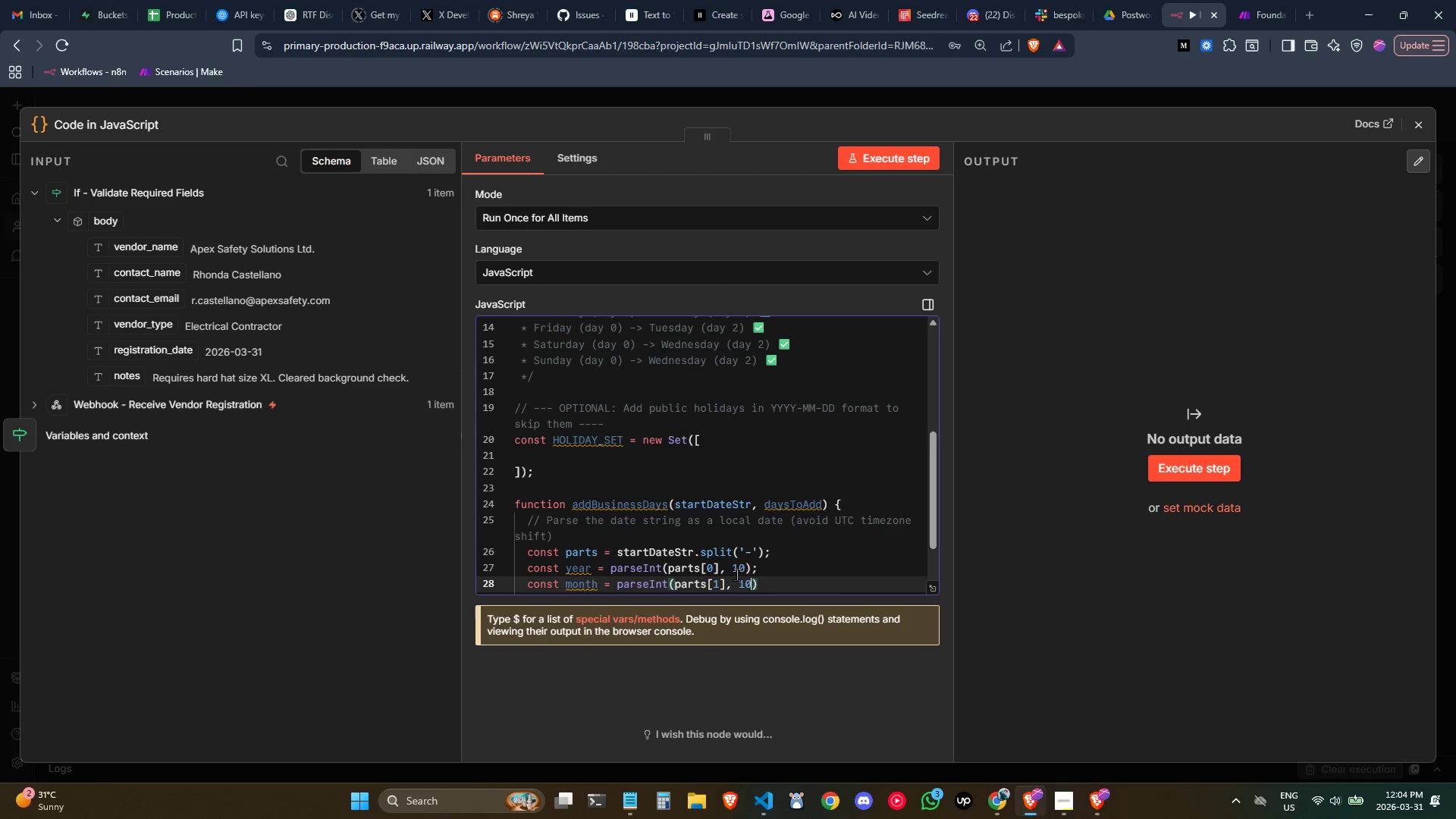 
key(ArrowRight)
 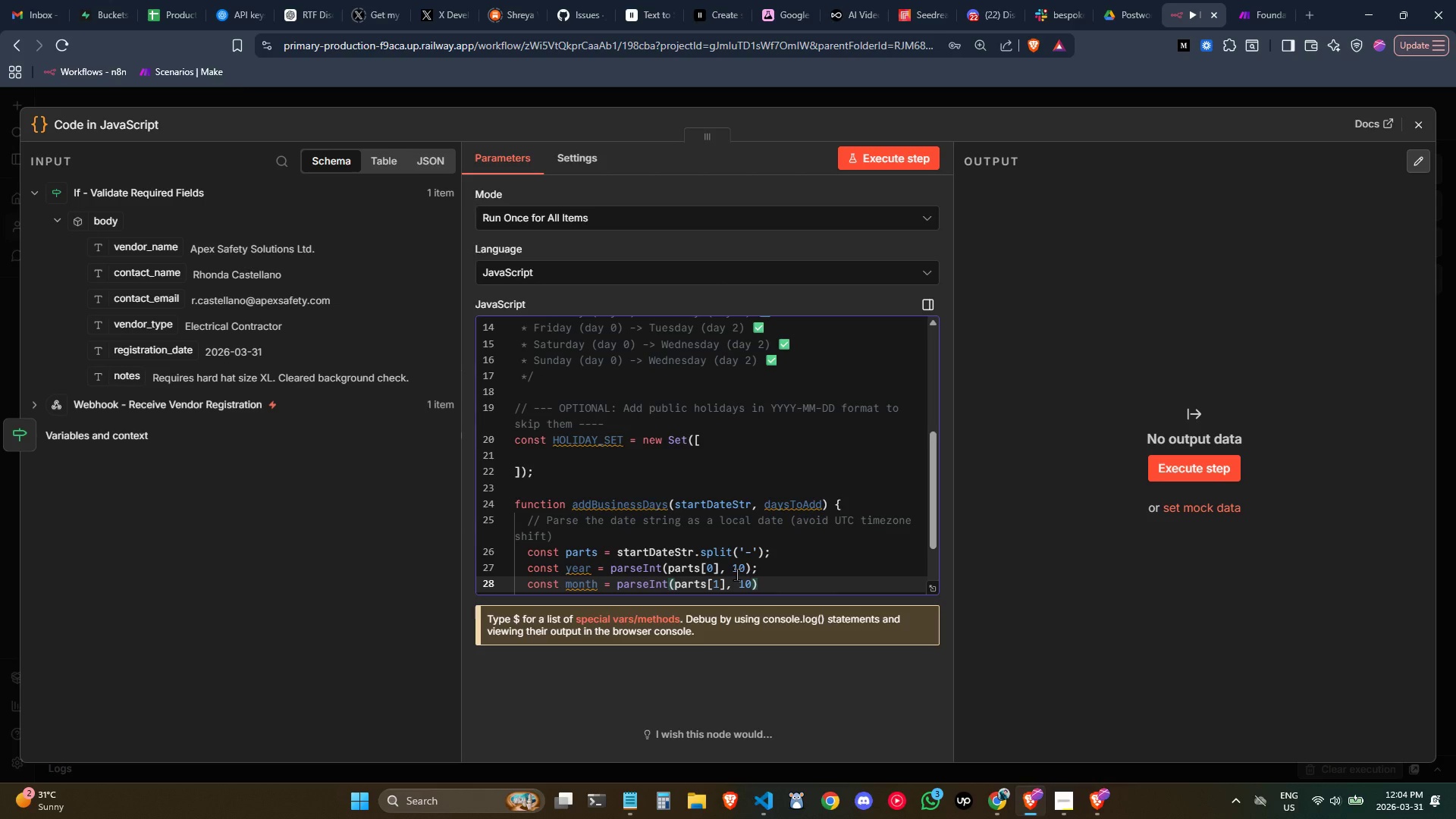 
key(Space)
 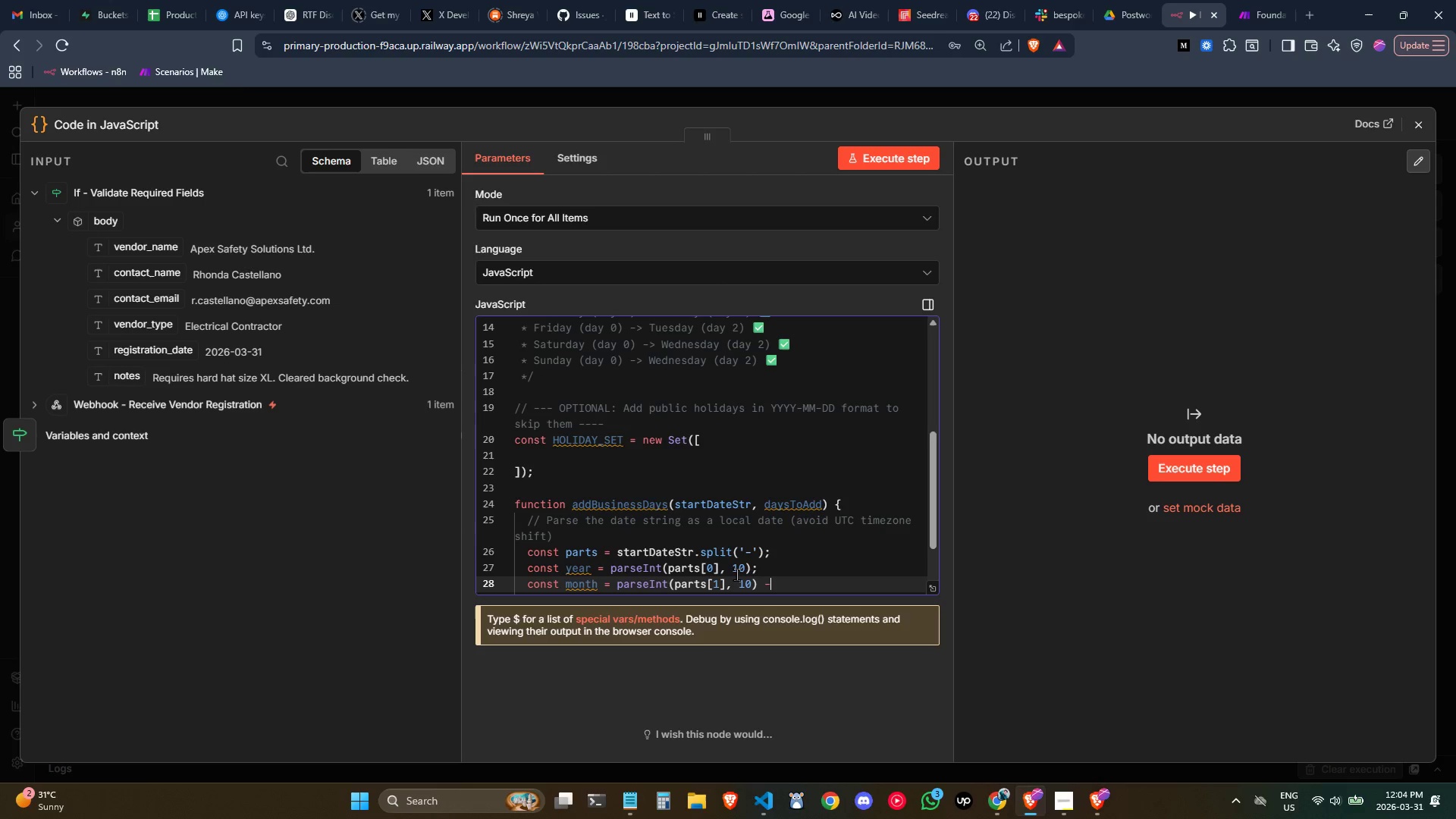 
key(Minus)
 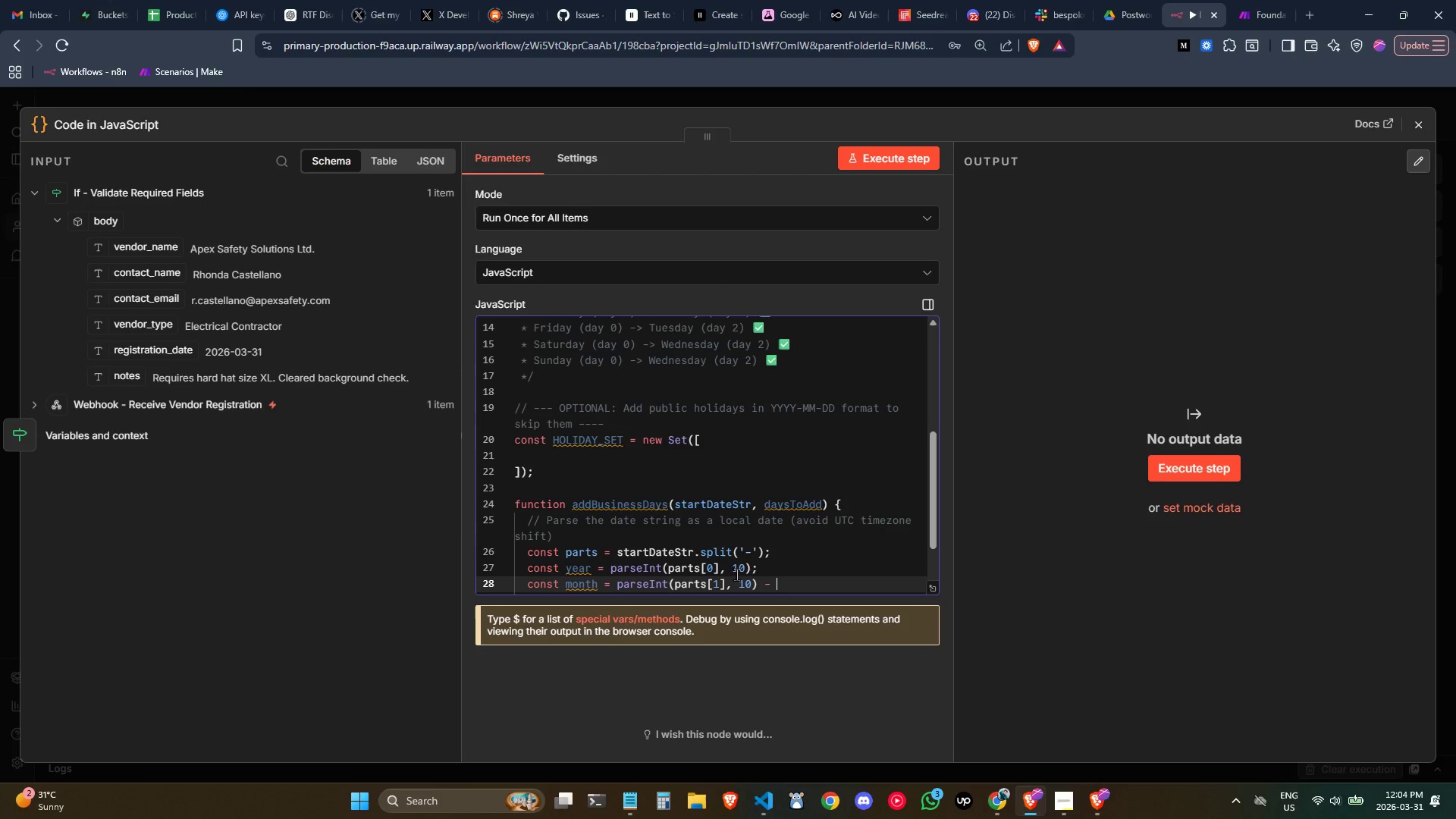 
key(Space)
 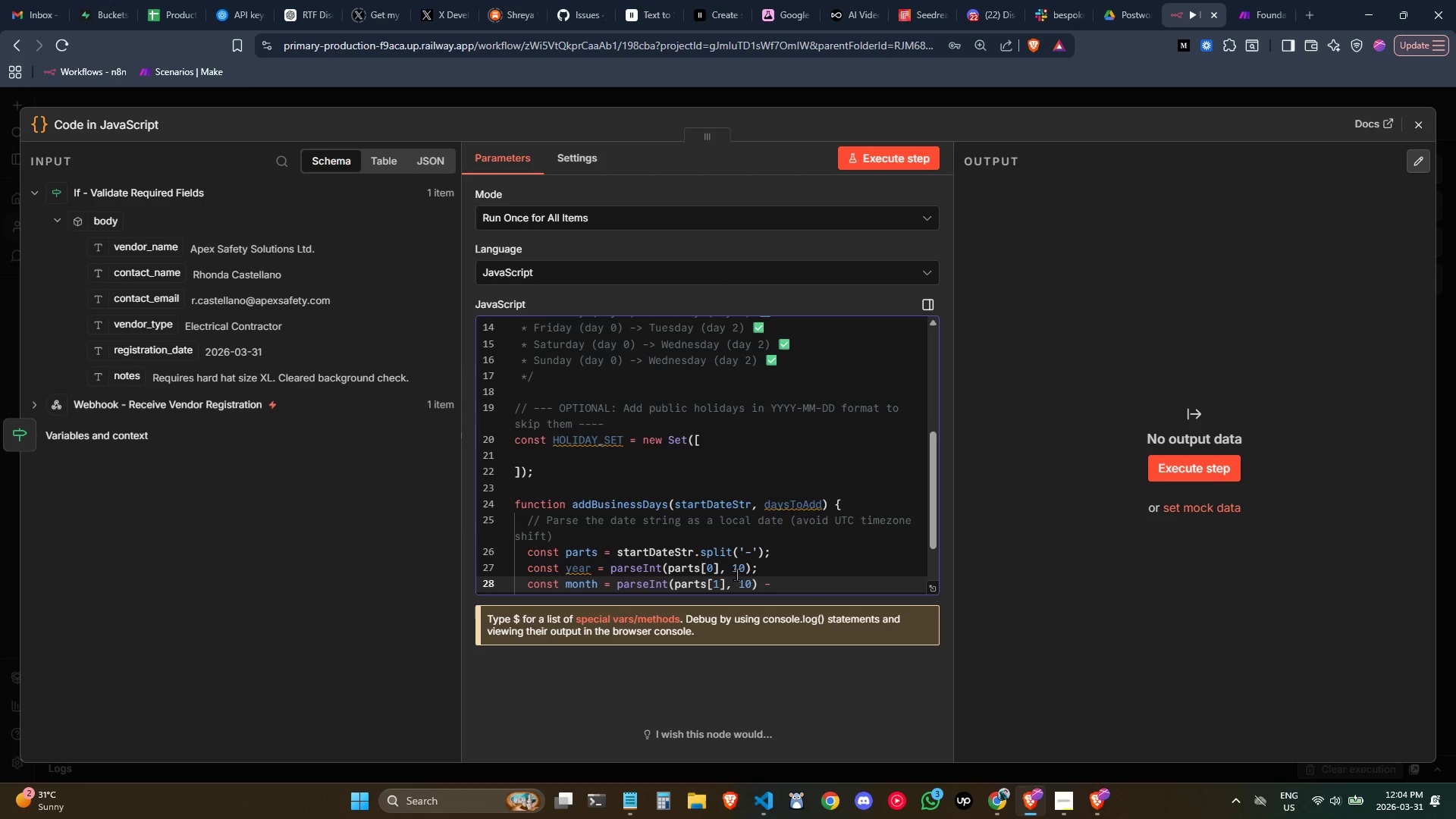 
key(Backspace)
 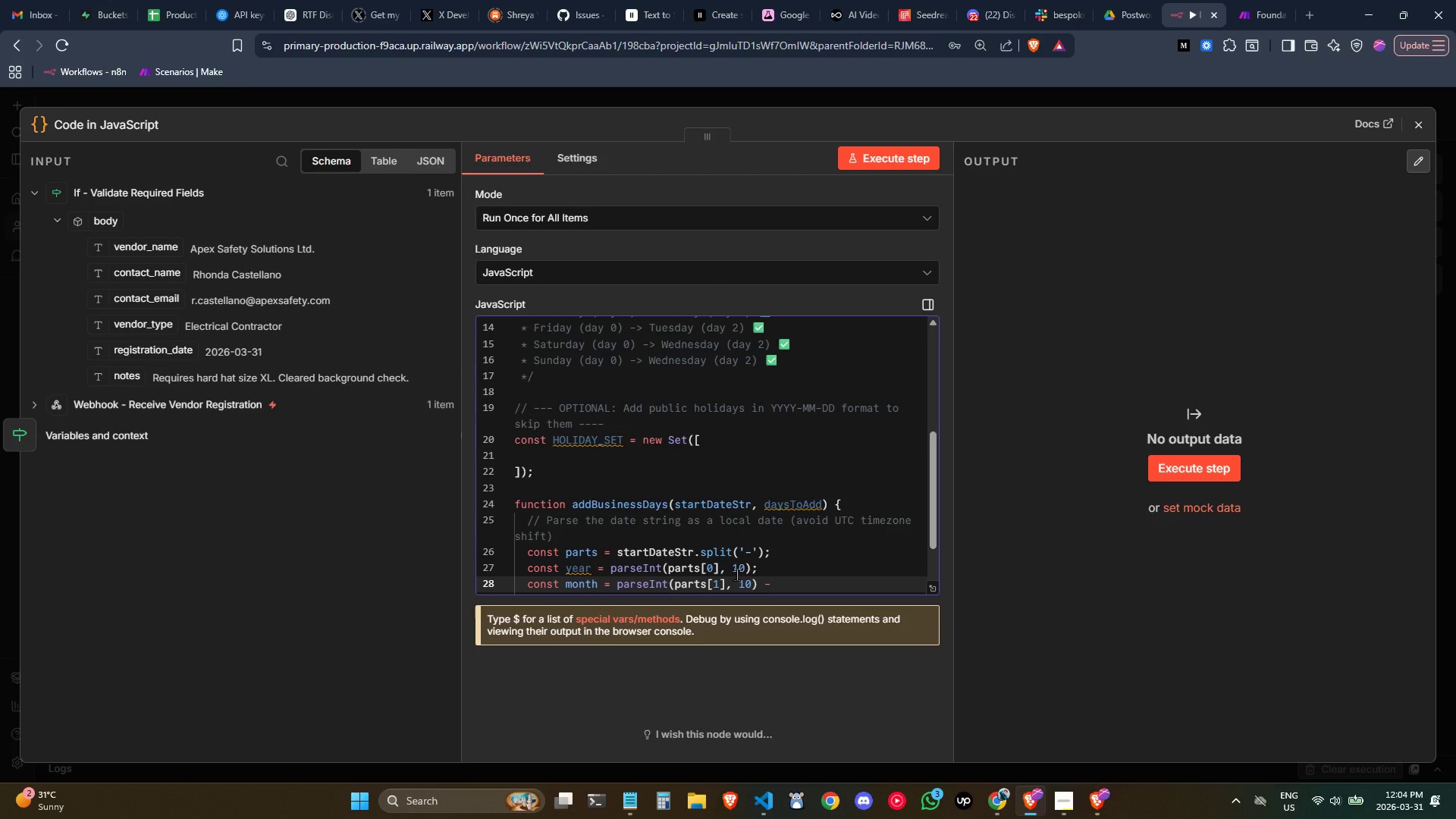 
key(Backspace)
 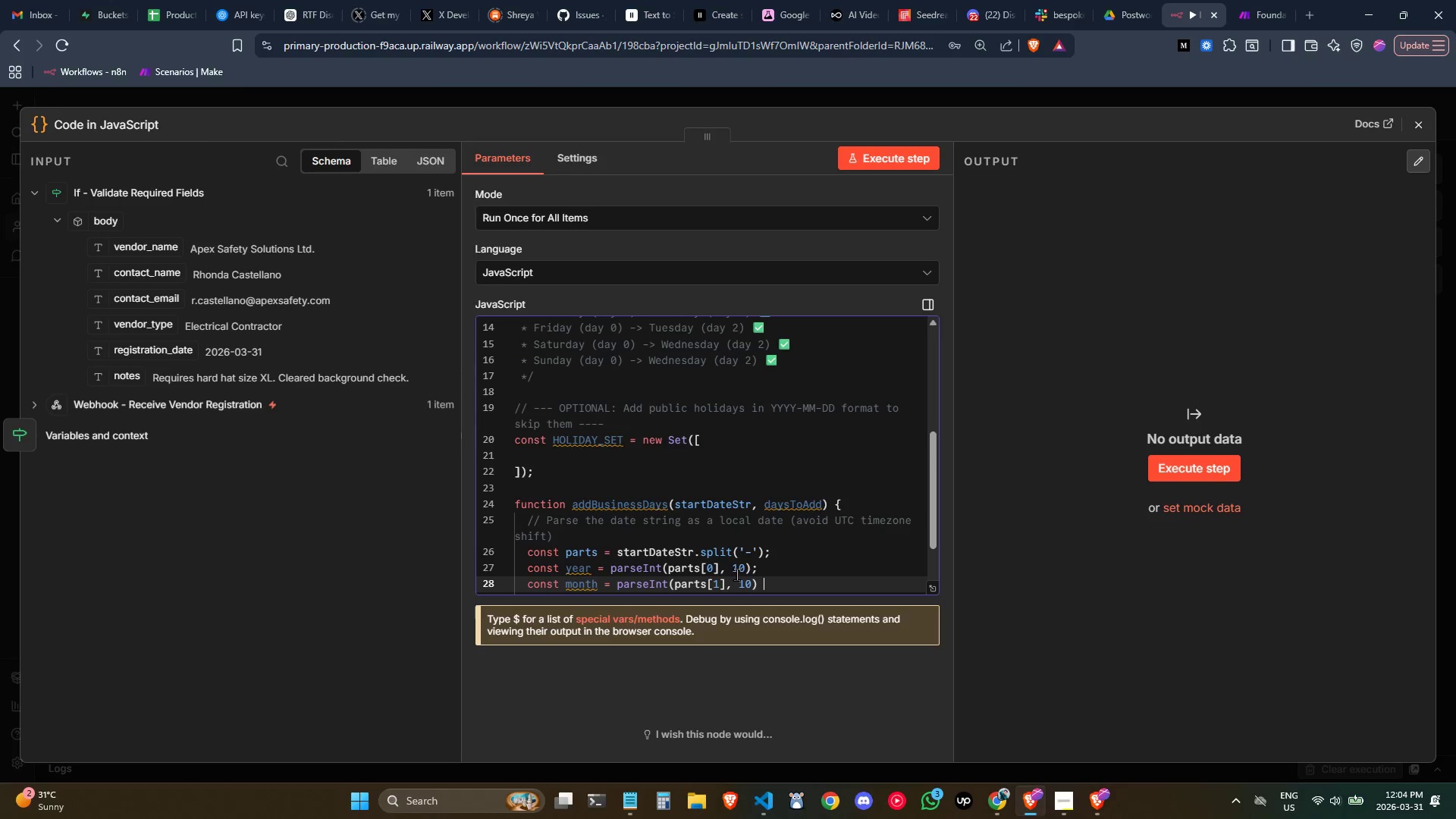 
key(Control+ControlRight)
 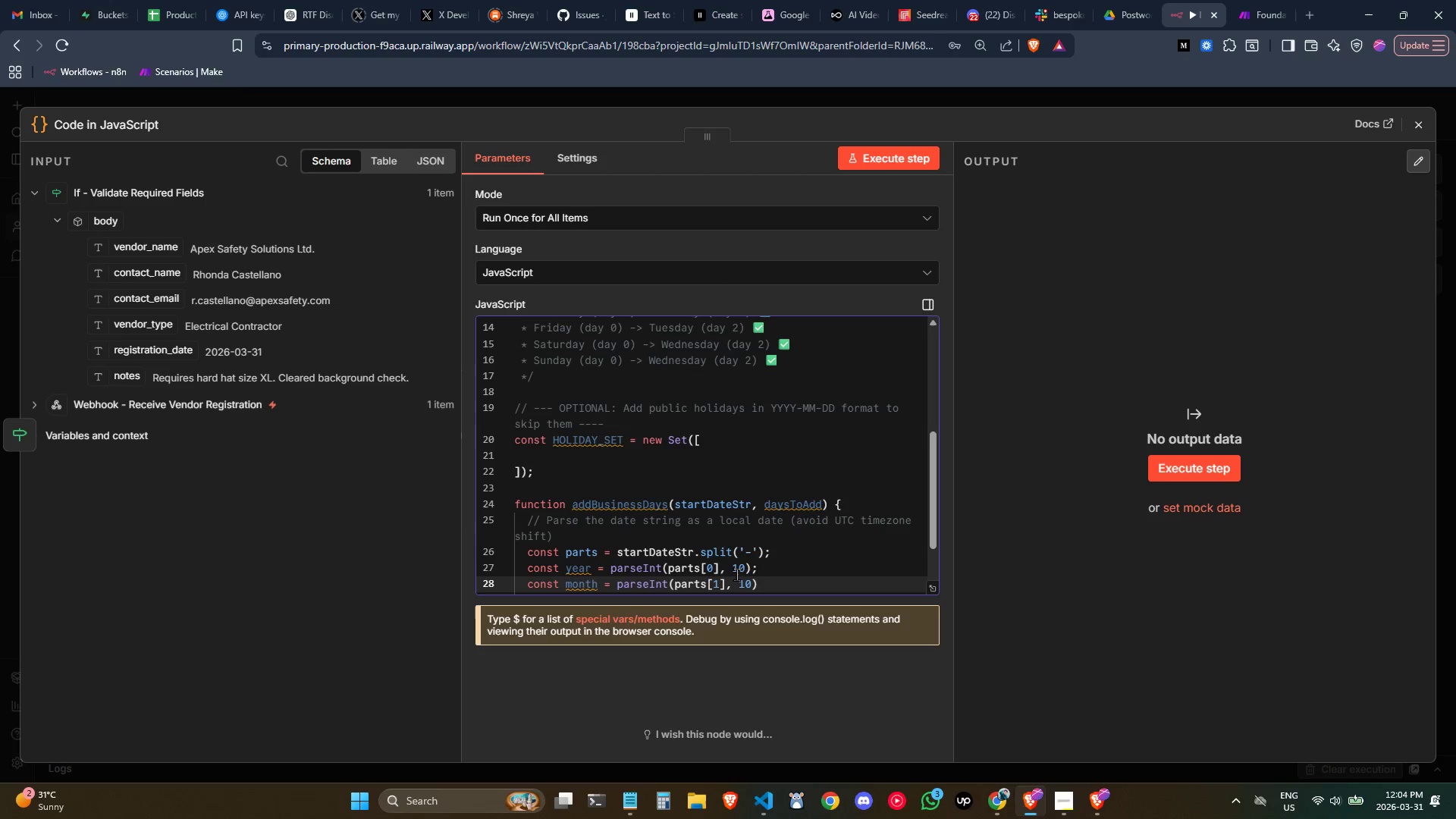 
key(Minus)
 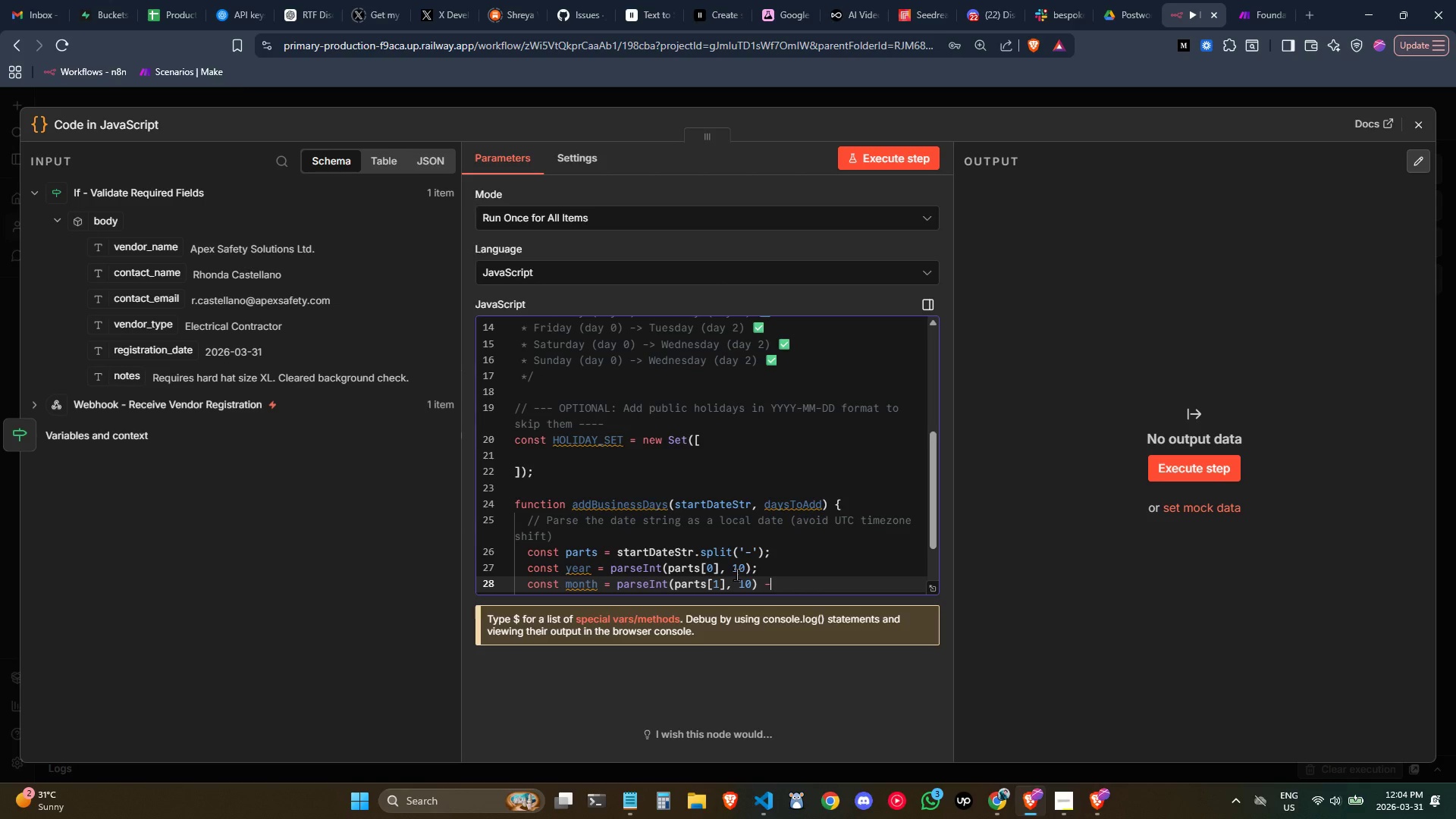 
key(Space)
 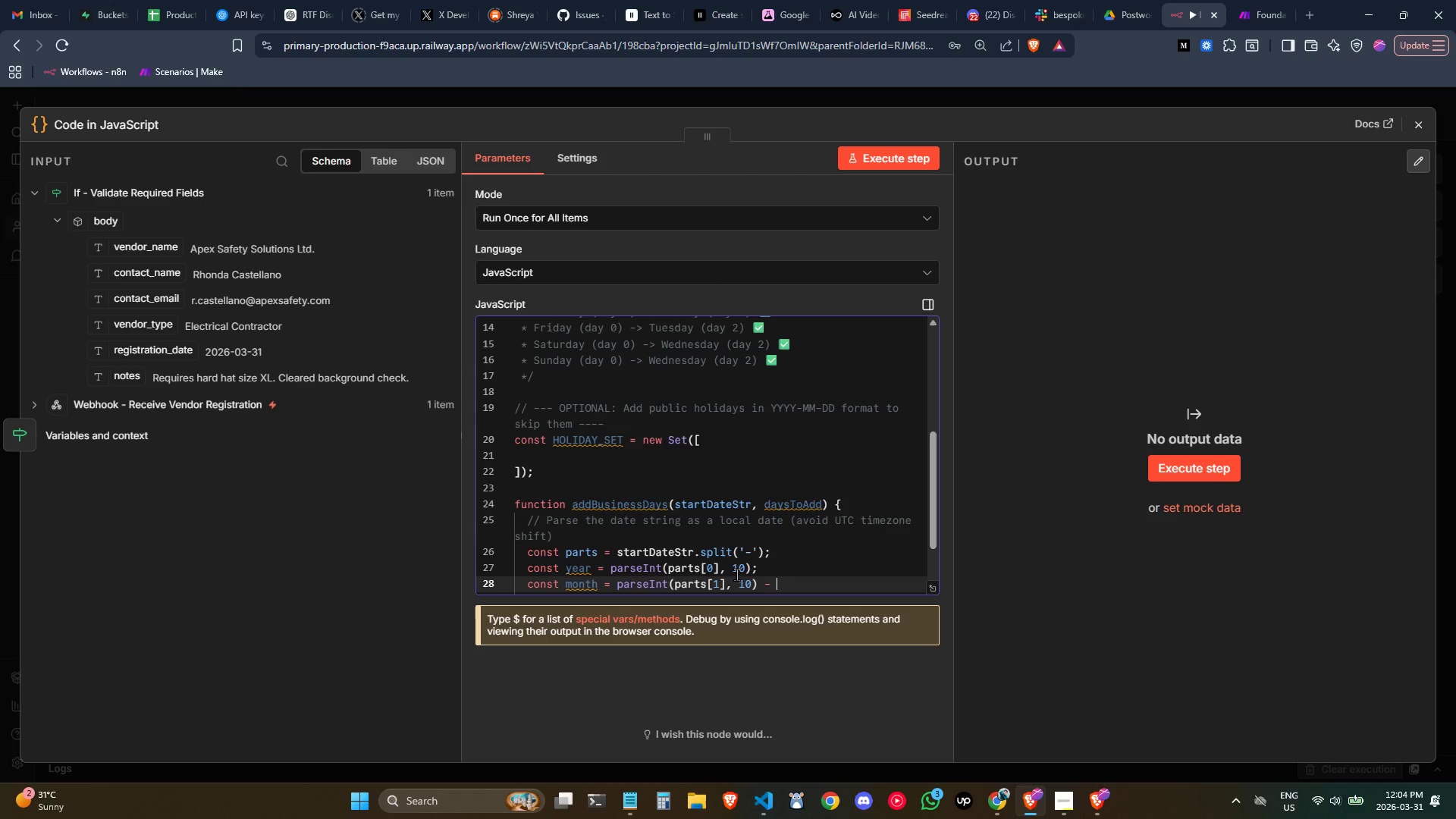 
key(1)
 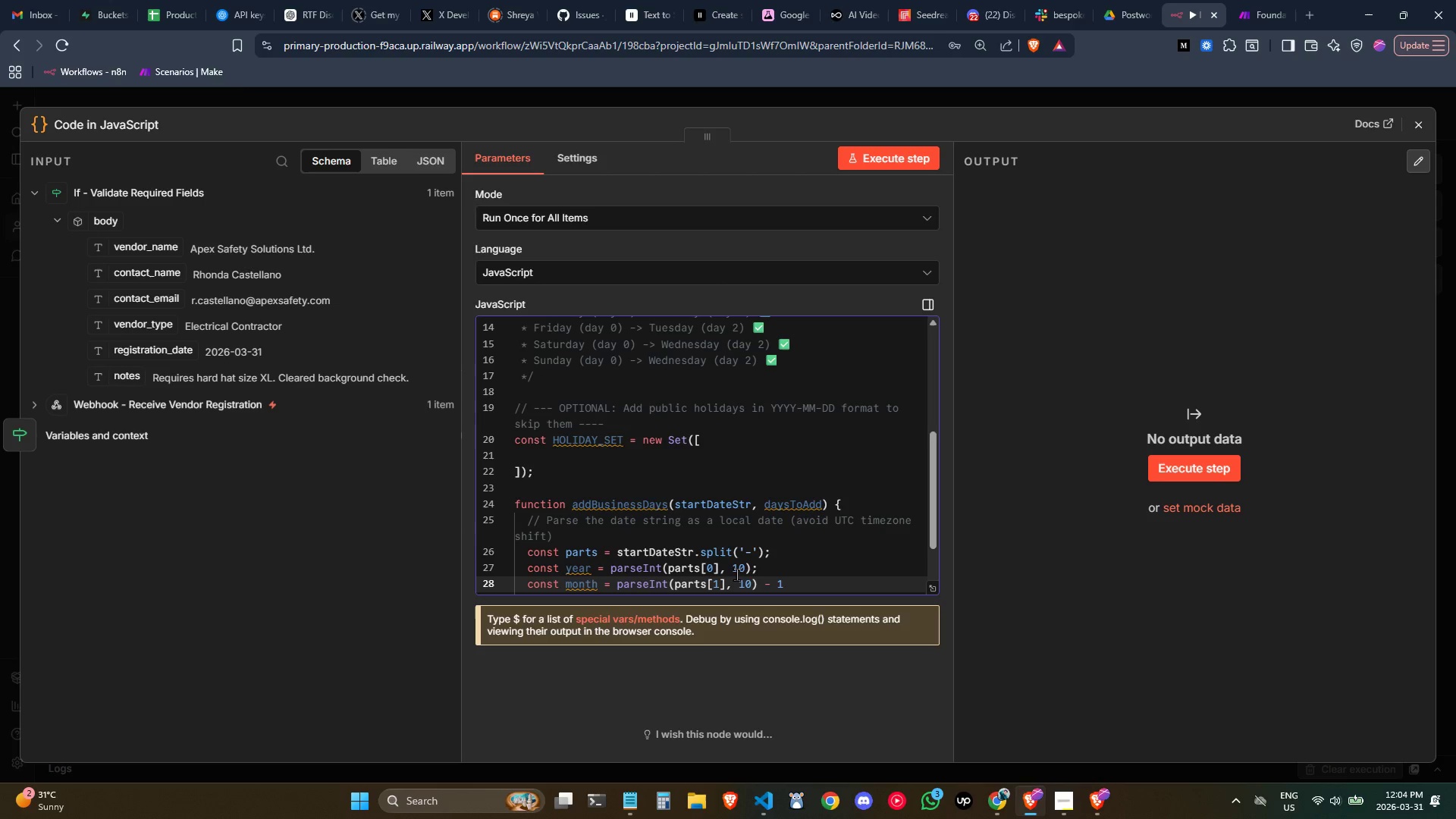 
key(Semicolon)
 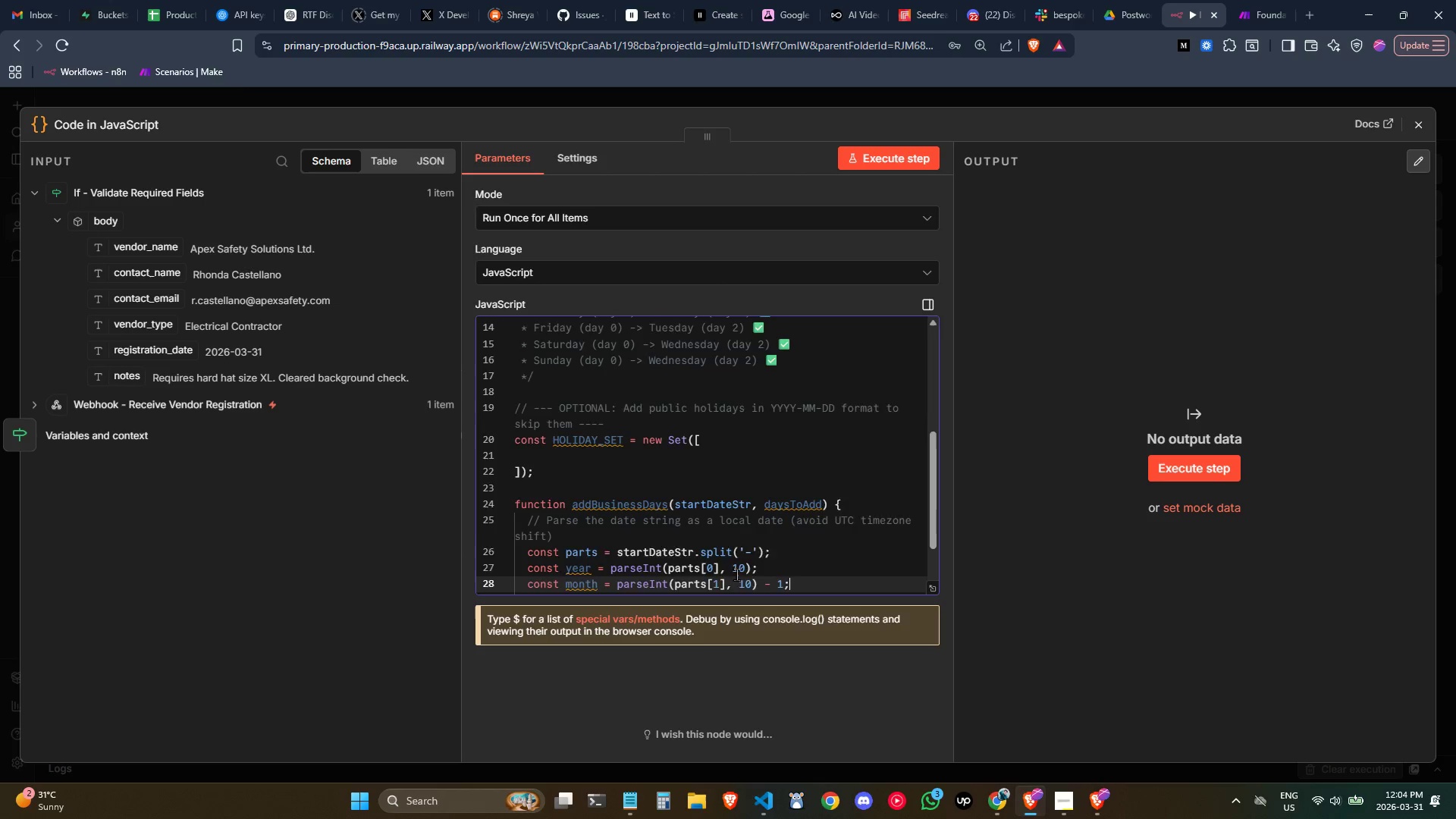 
key(Enter)
 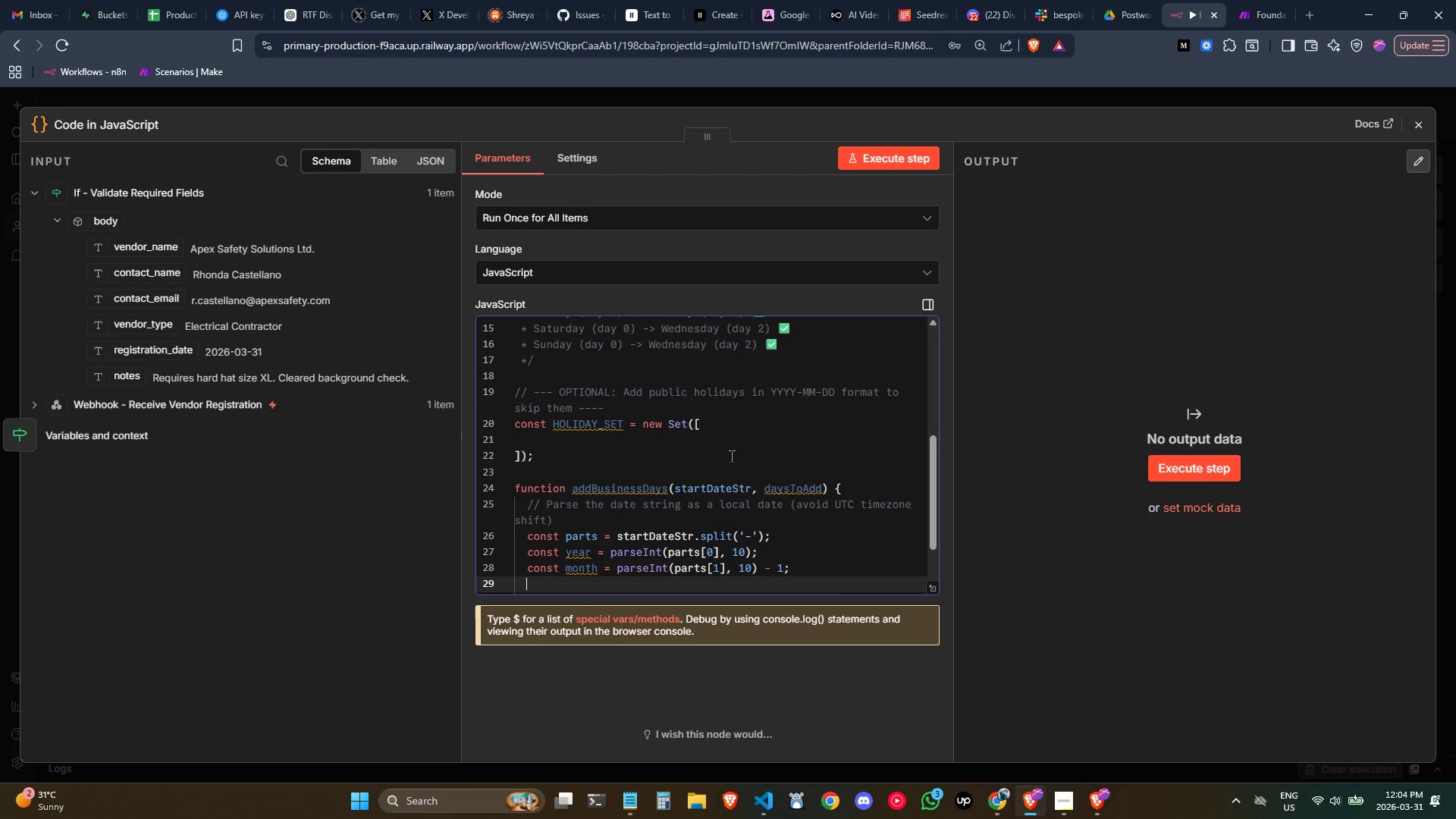 
mouse_move([723, 491])
 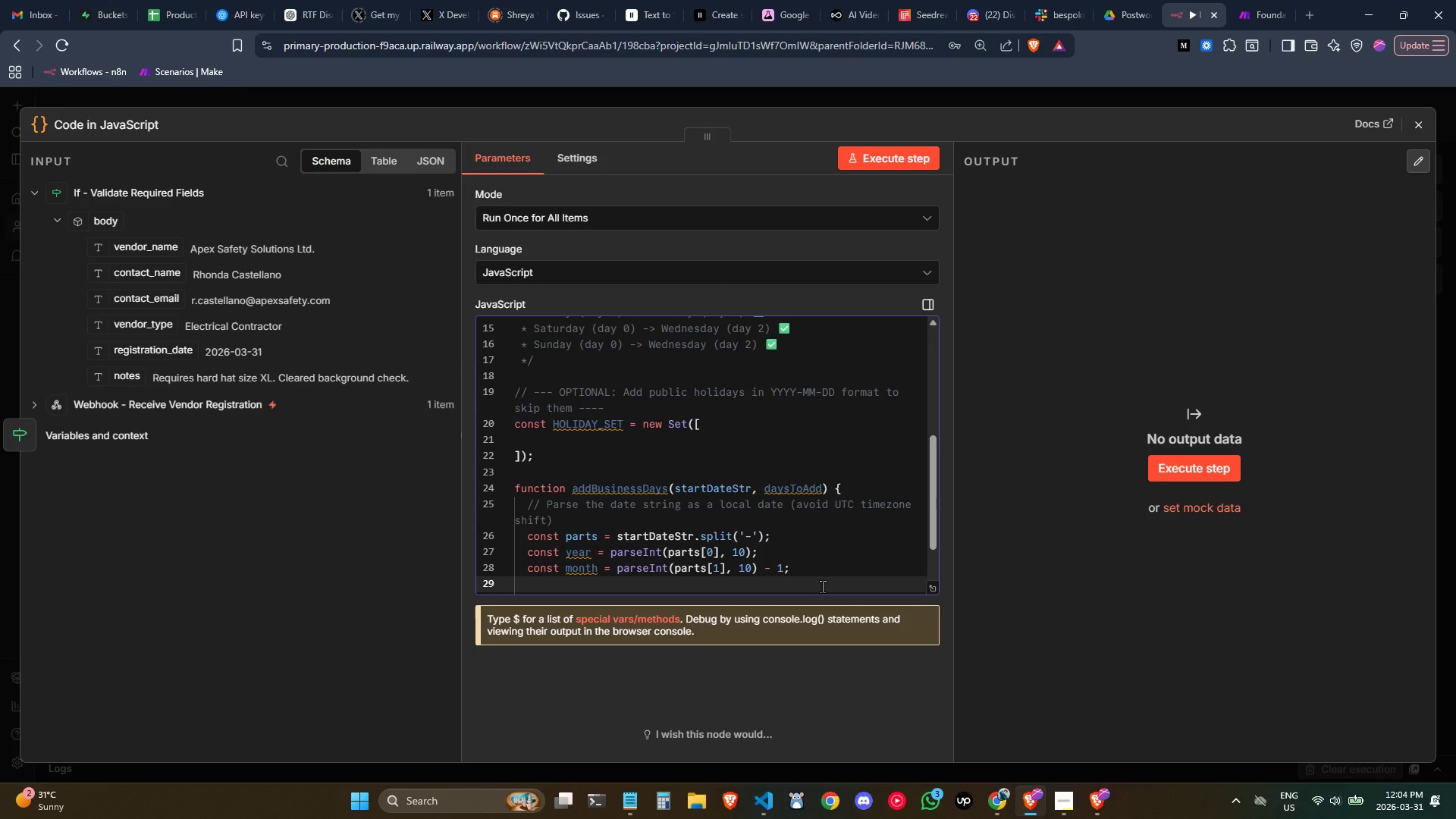 
type(const day = [arse)
key(Backspace)
key(Backspace)
key(Backspace)
 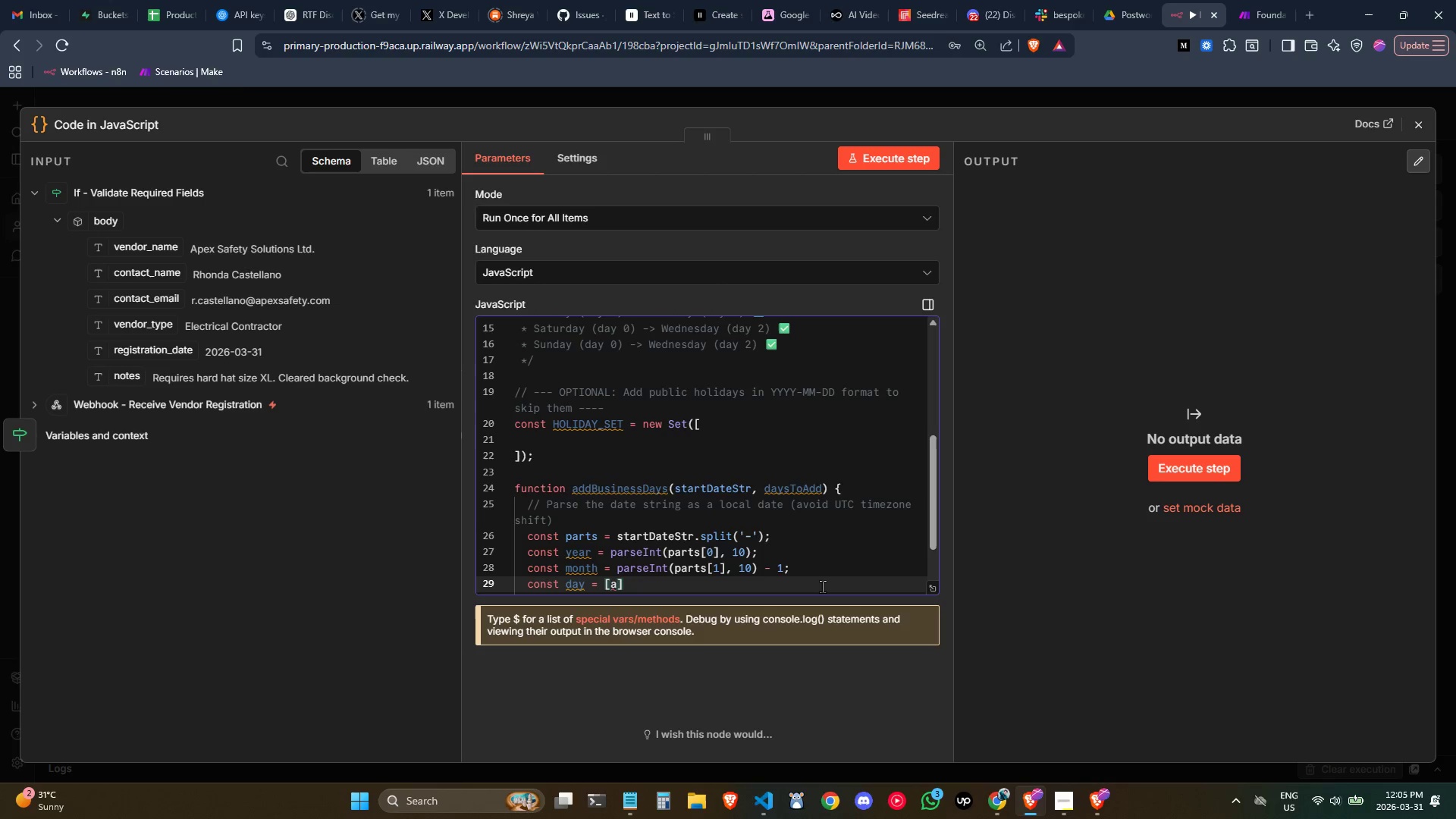 
key(ArrowRight)
 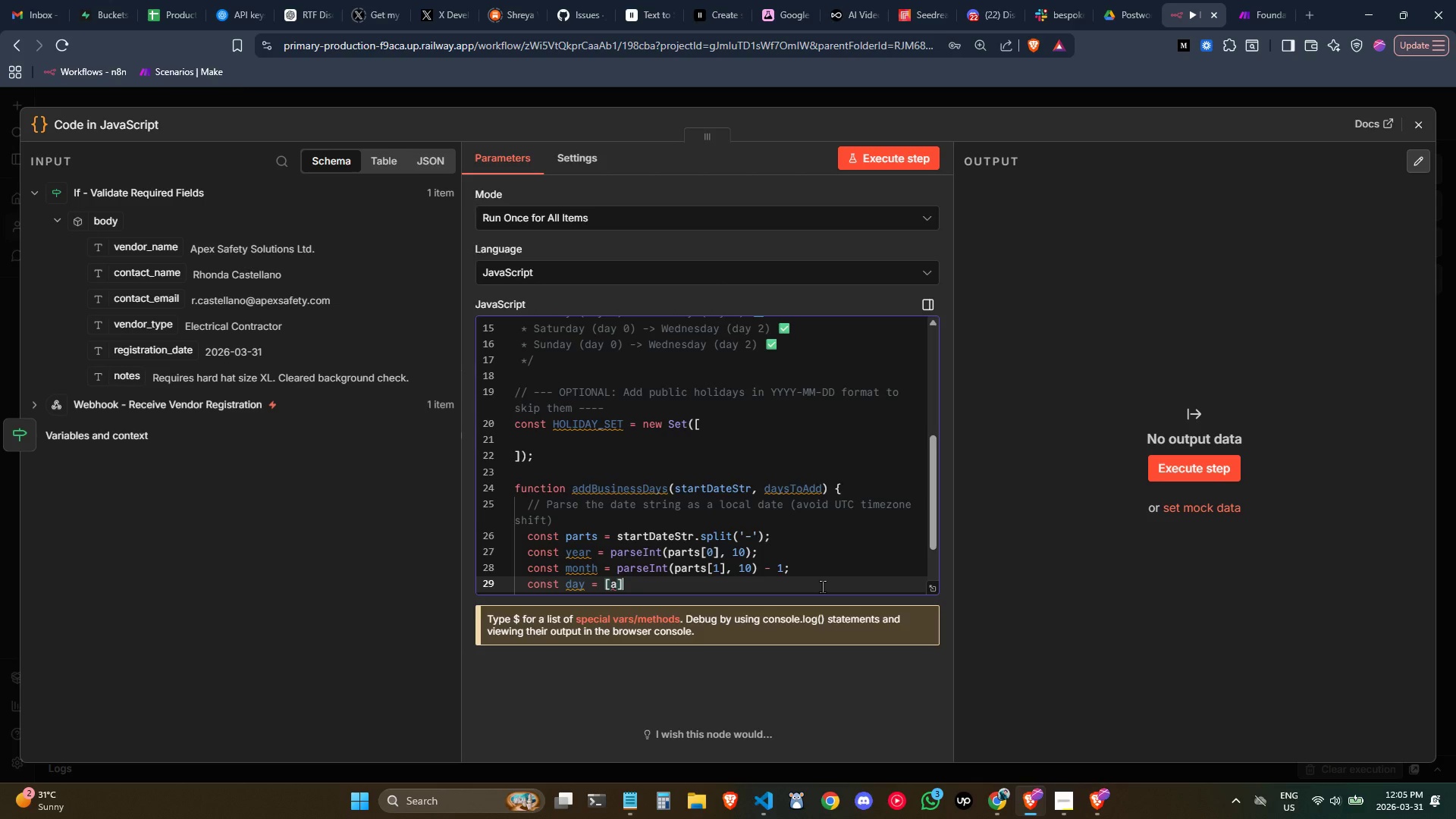 
key(Backspace)
key(Backspace)
key(Backspace)
type(parseInt)
key(Tab)
type(parts[2)
 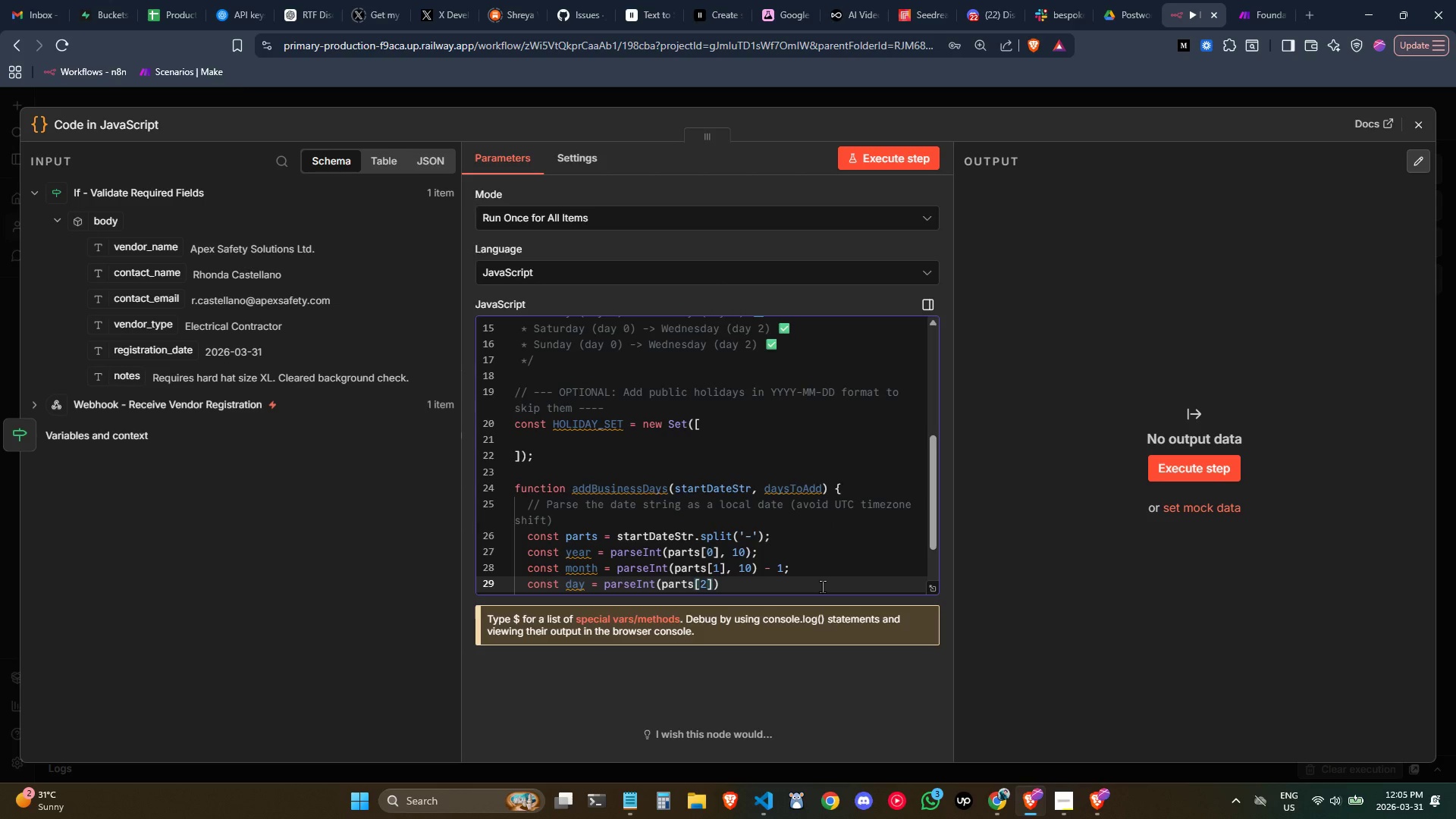 
key(ArrowRight)
 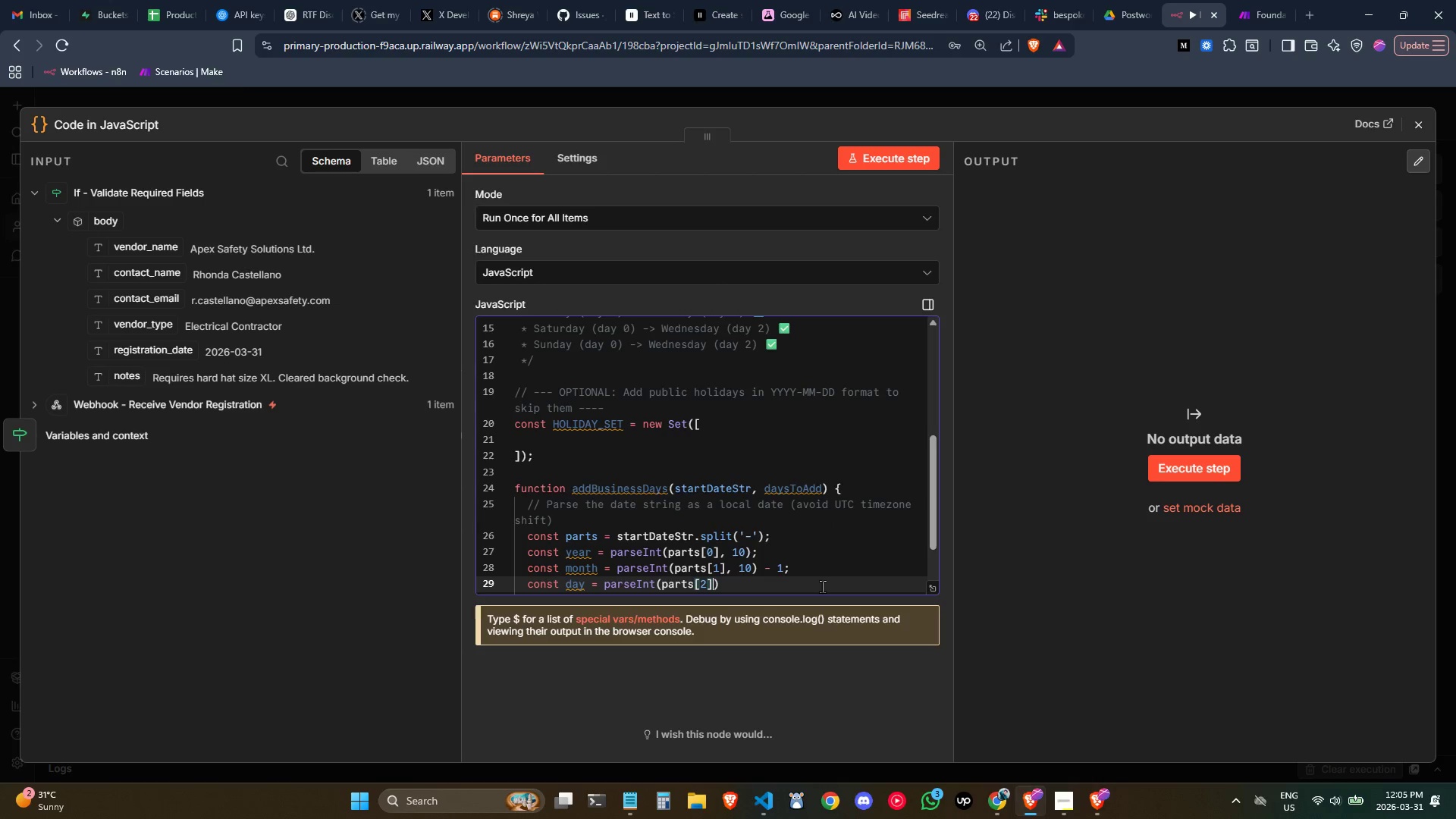 
type(, 10)
 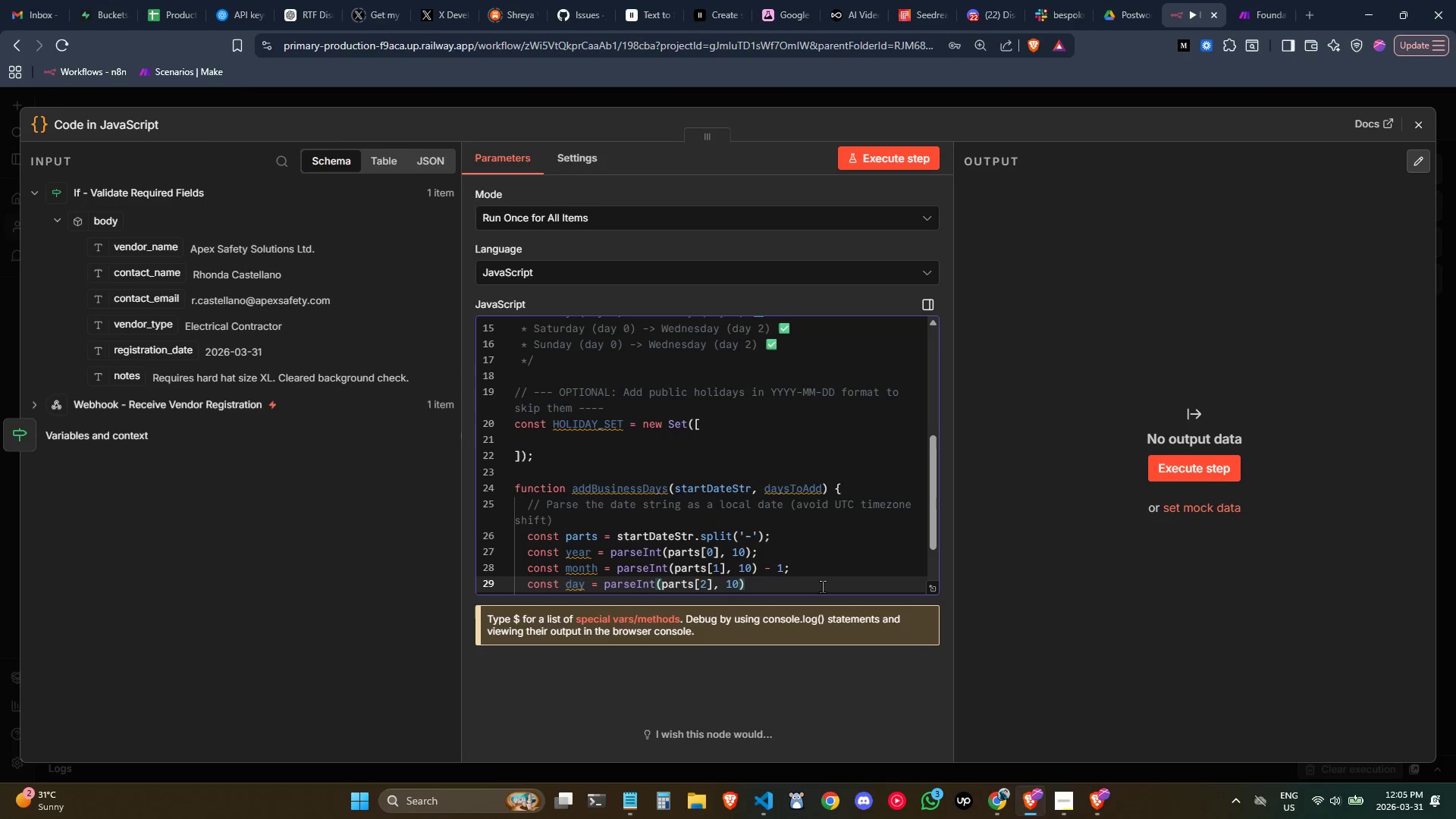 
key(ArrowRight)
 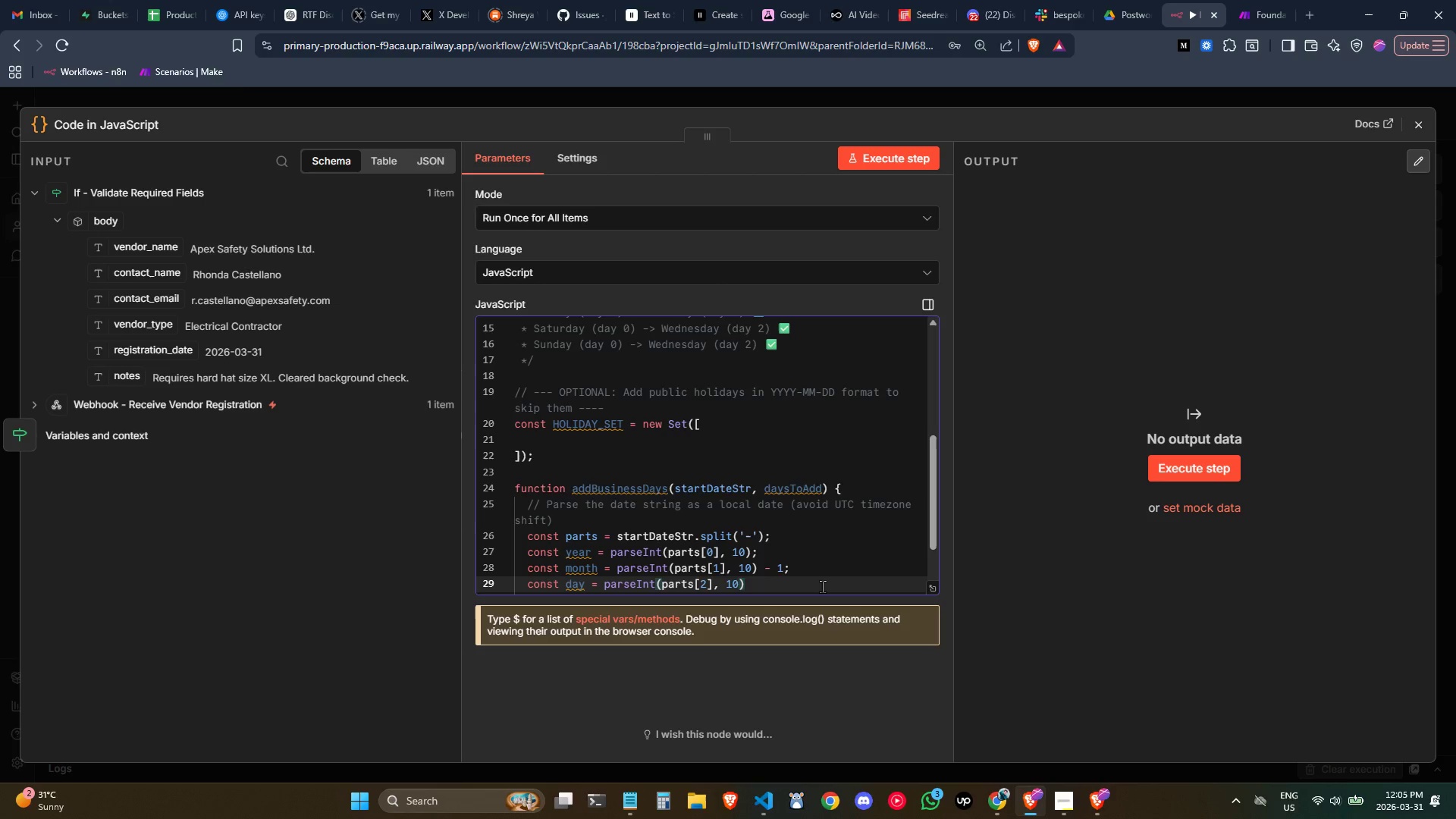 
key(Semicolon)
 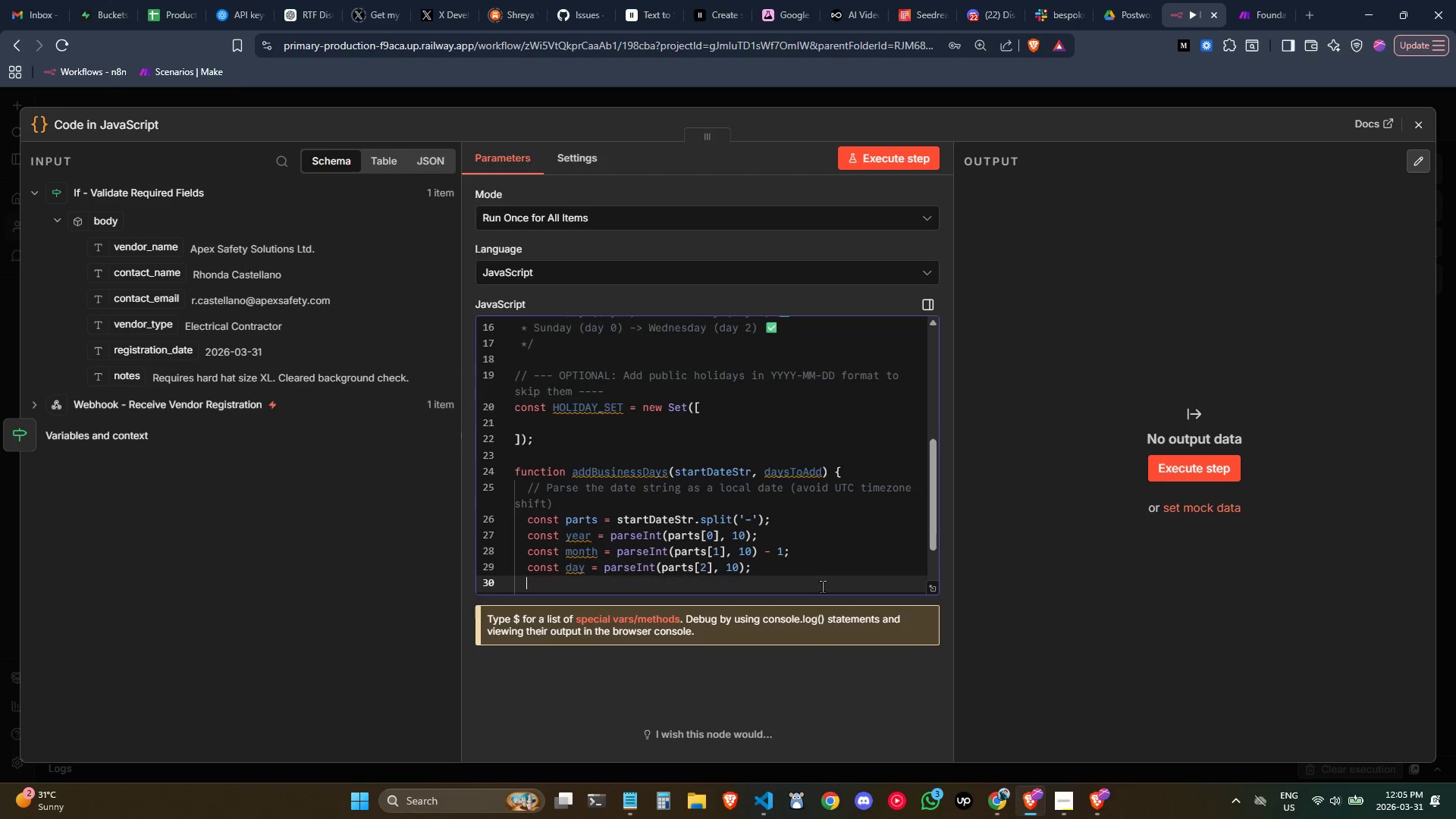 
key(Enter)
 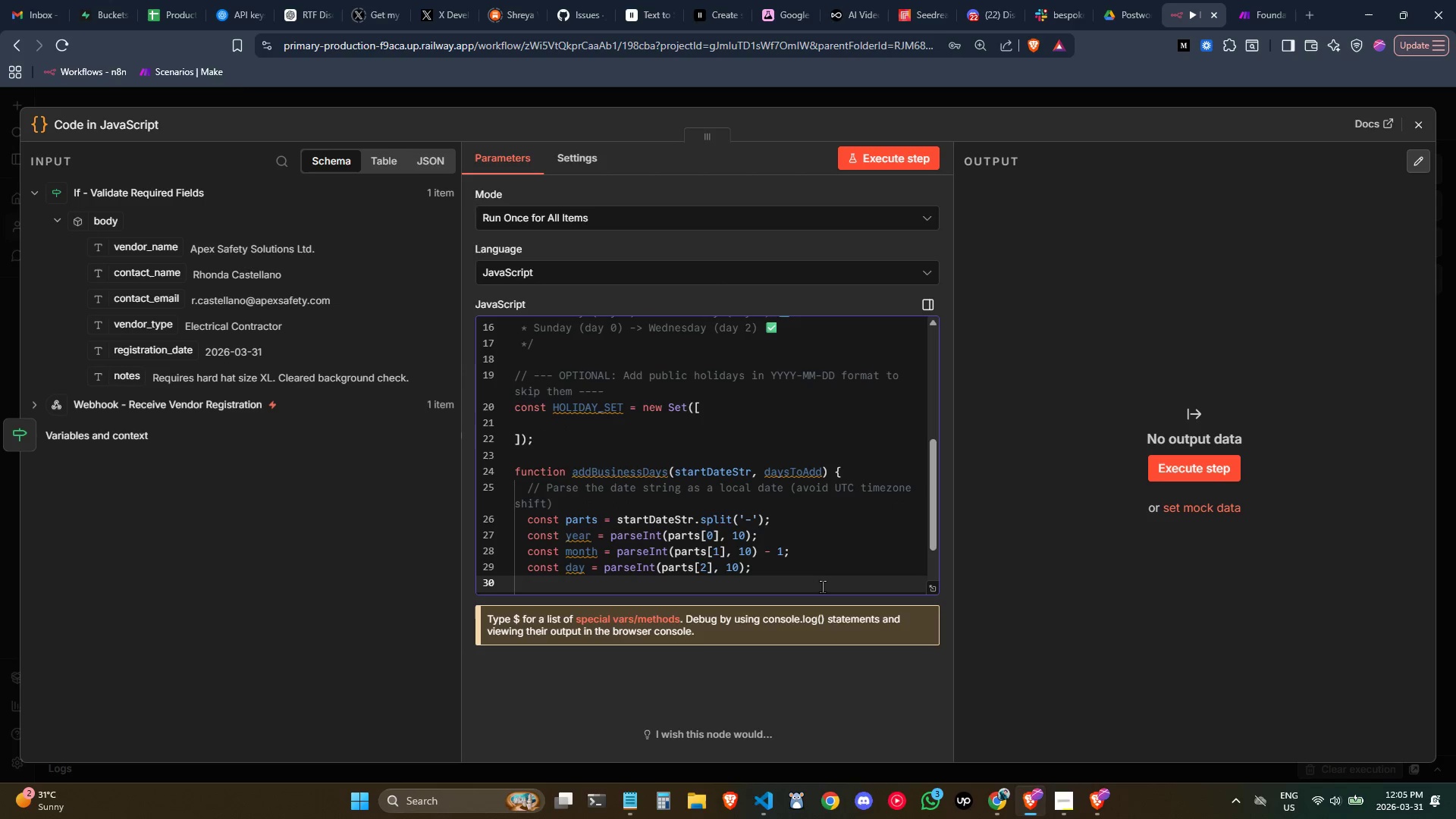 
key(Enter)
 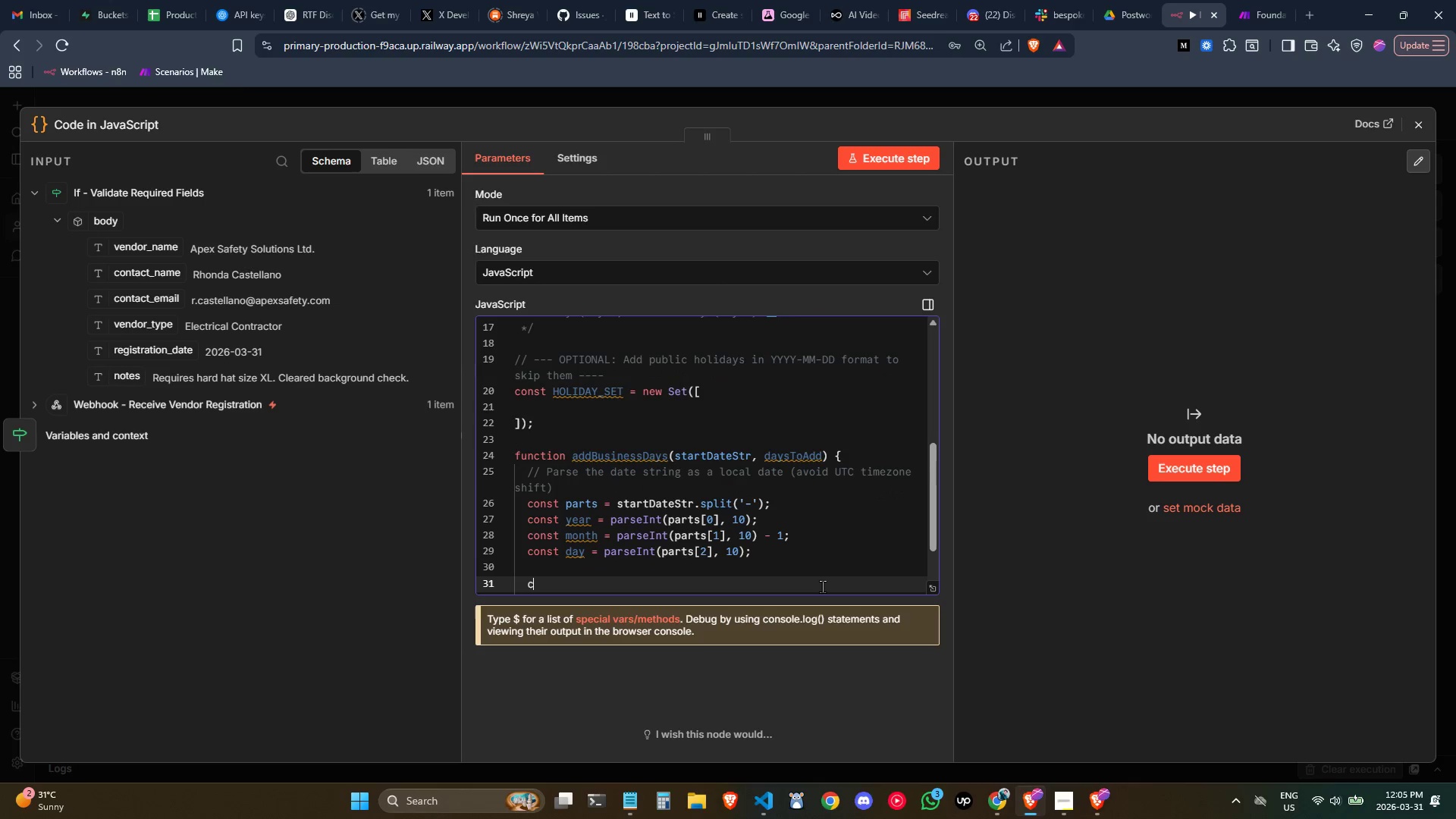 
type(const current - new Date )
key(Backspace)
type((year, noth)
key(Backspace)
key(Backspace)
key(Backspace)
key(Backspace)
type(month, day)
 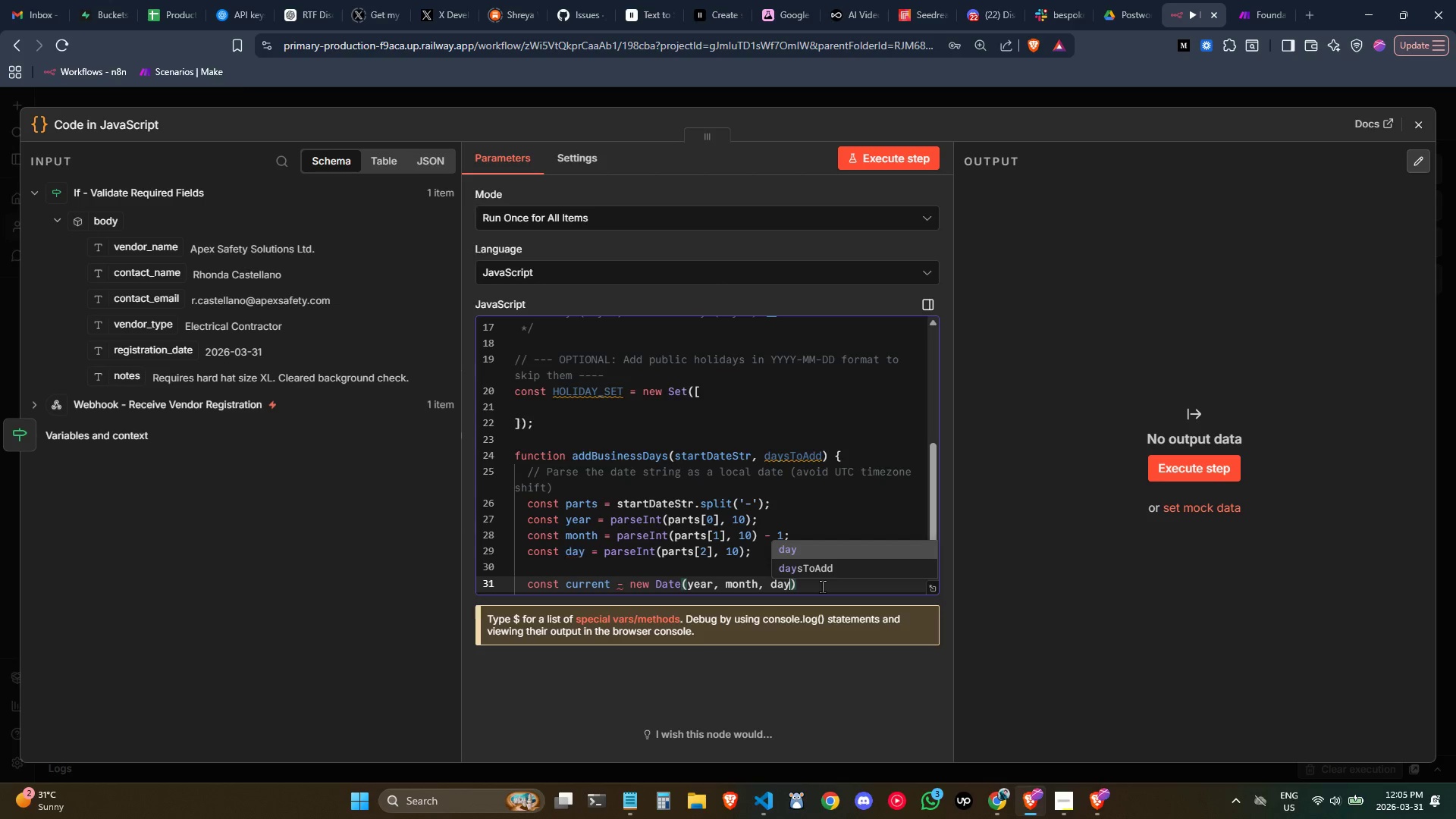 
key(ArrowRight)
 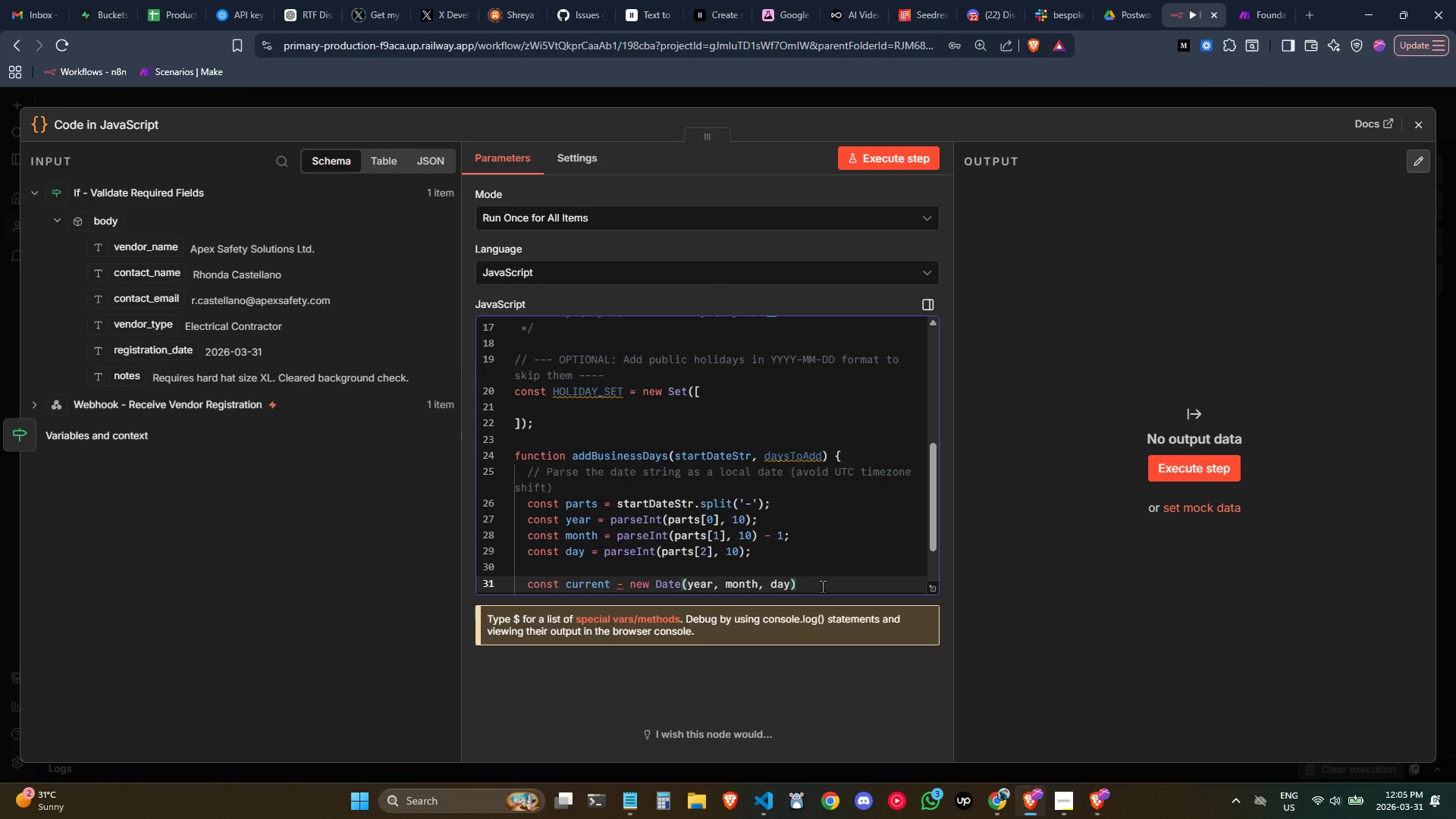 
key(Semicolon)
 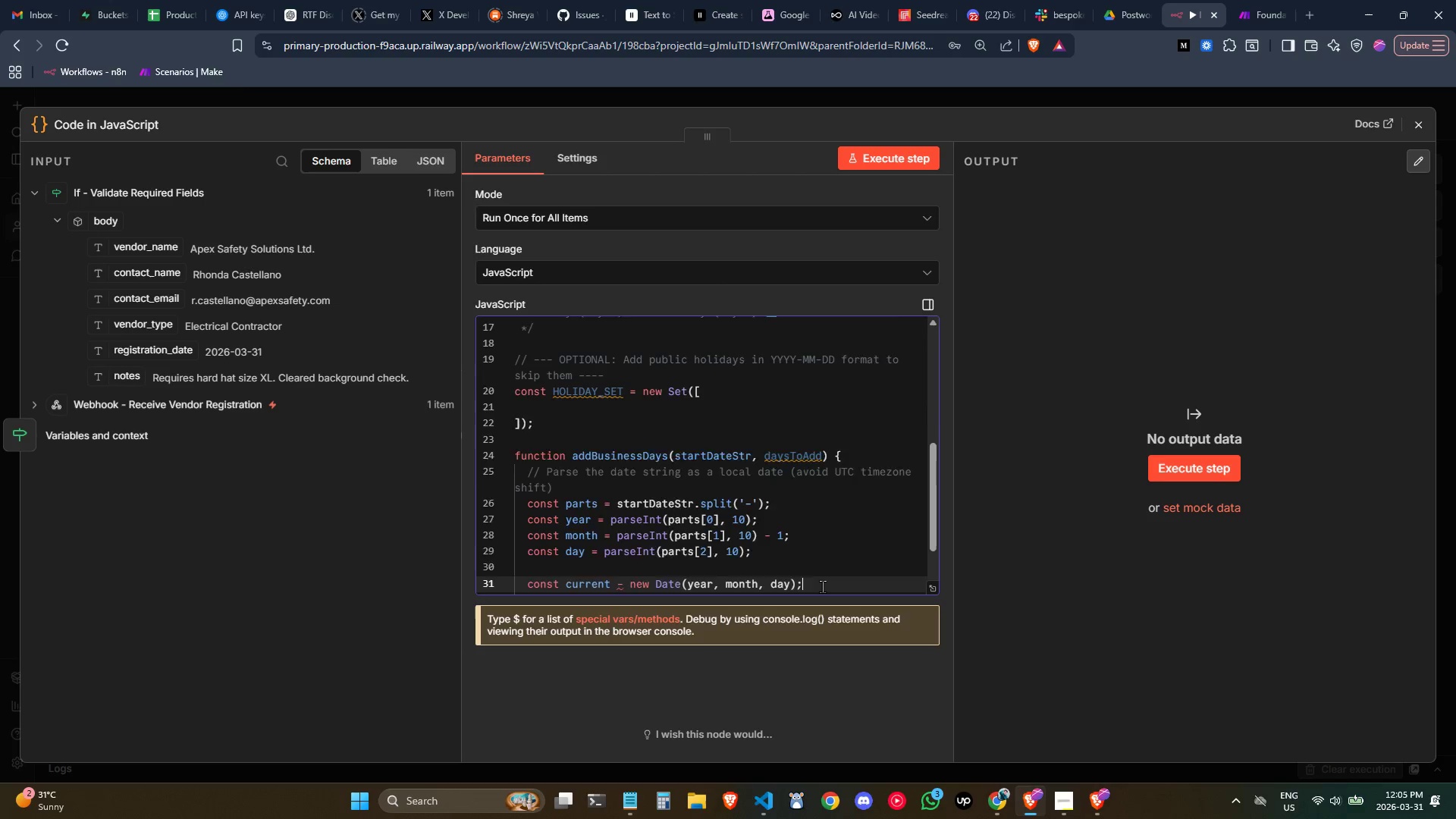 
key(Enter)
 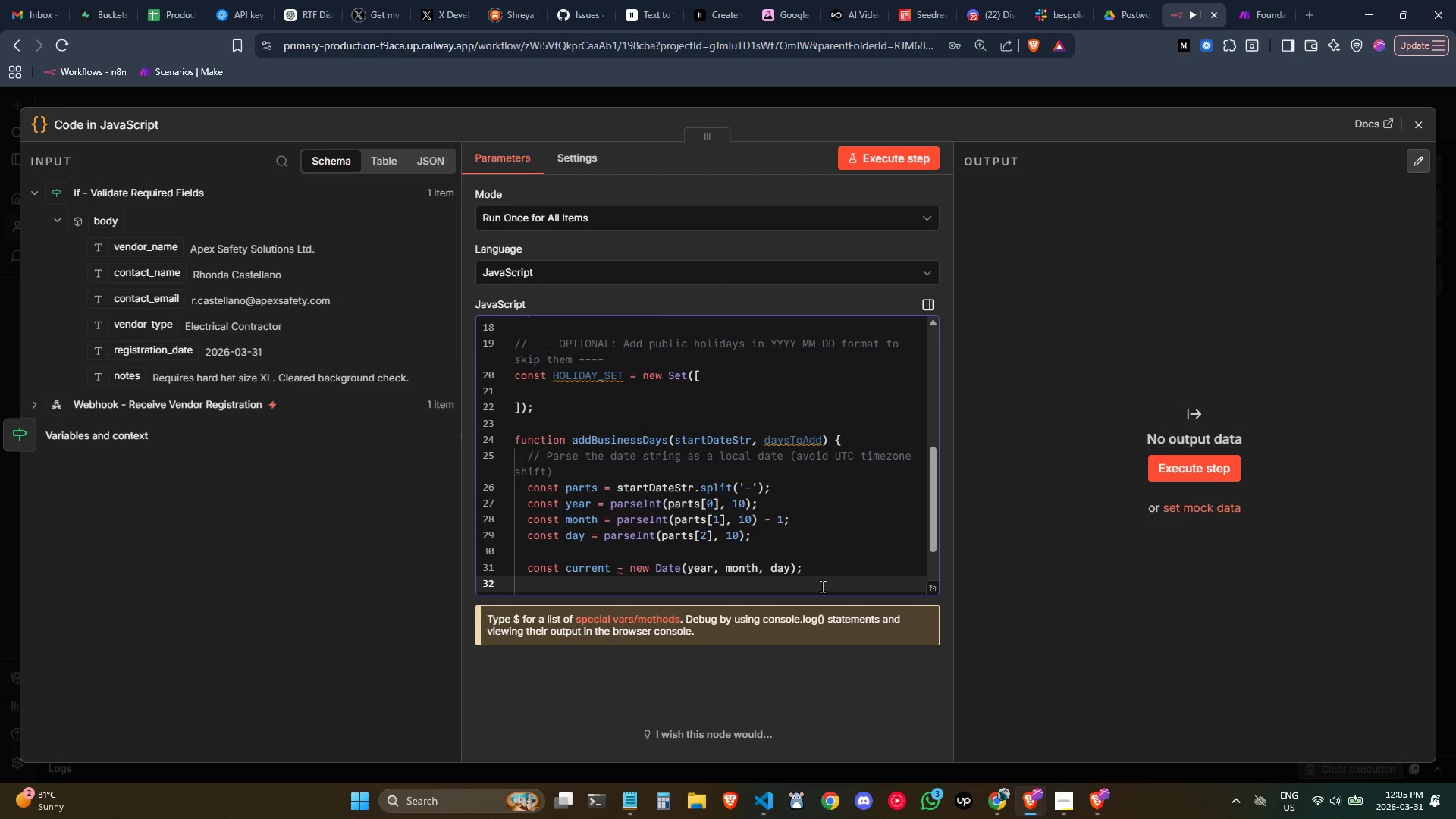 
type(let businessDaysAdded = 0;)
 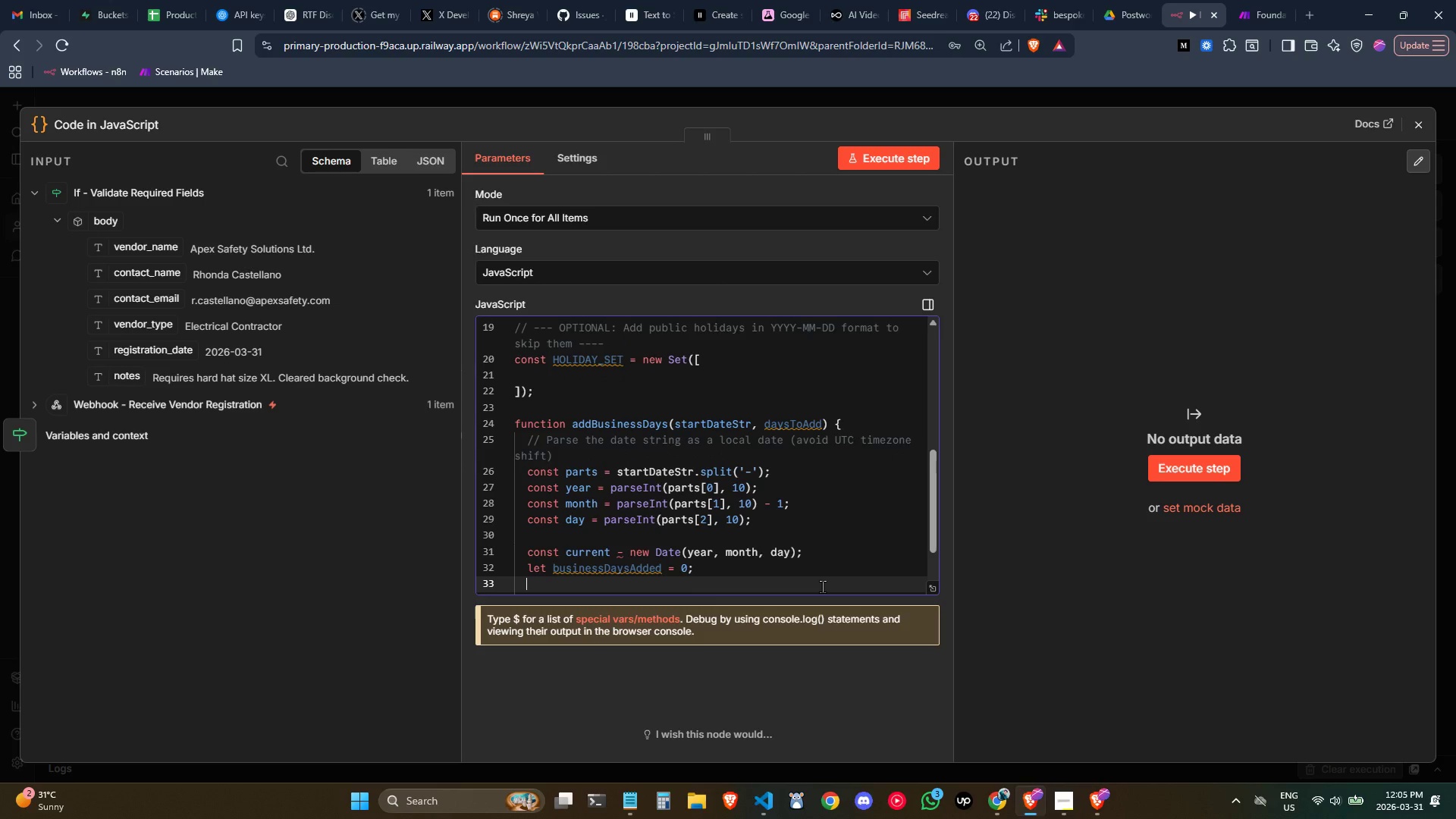 
 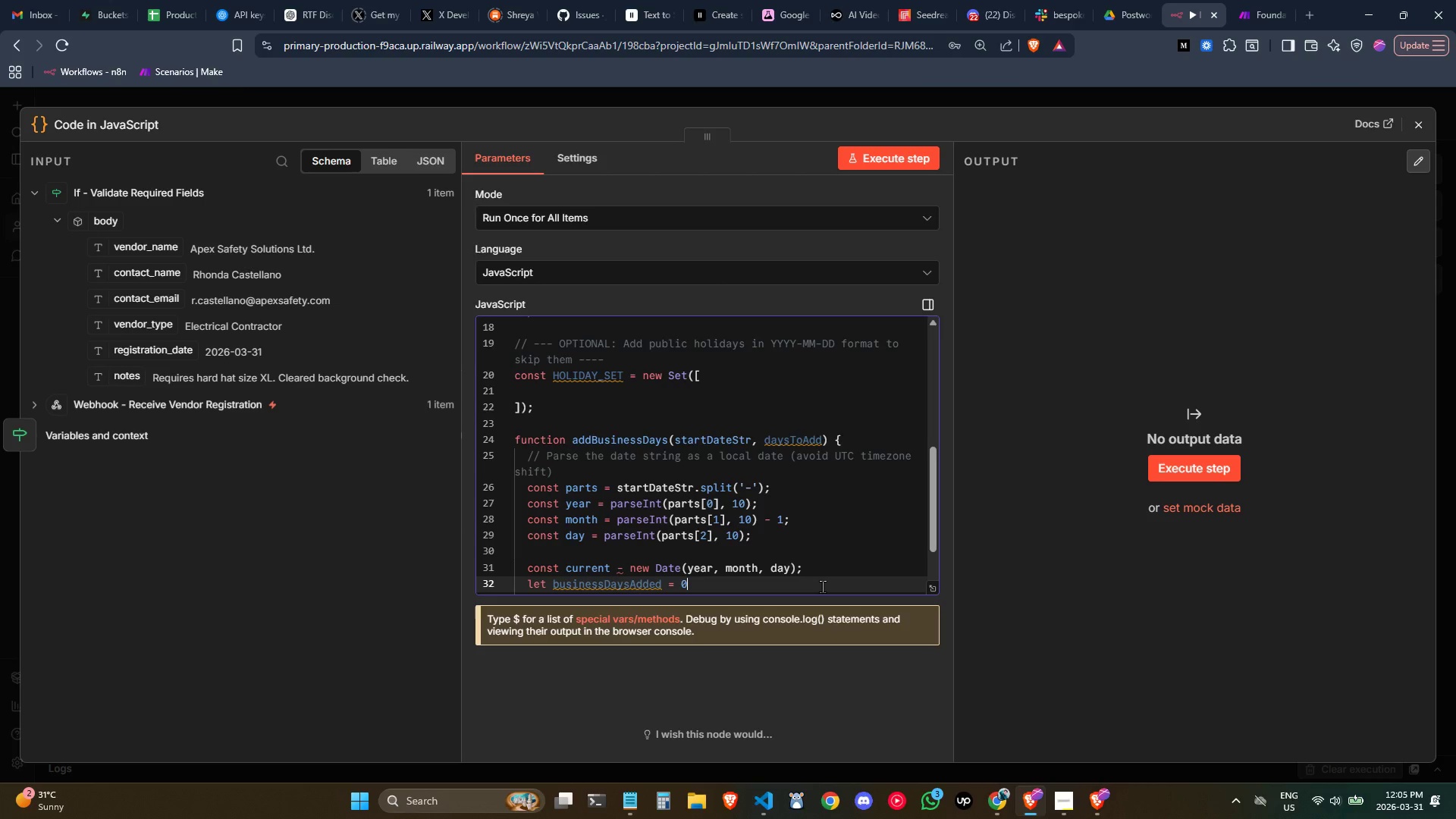 
key(Enter)
 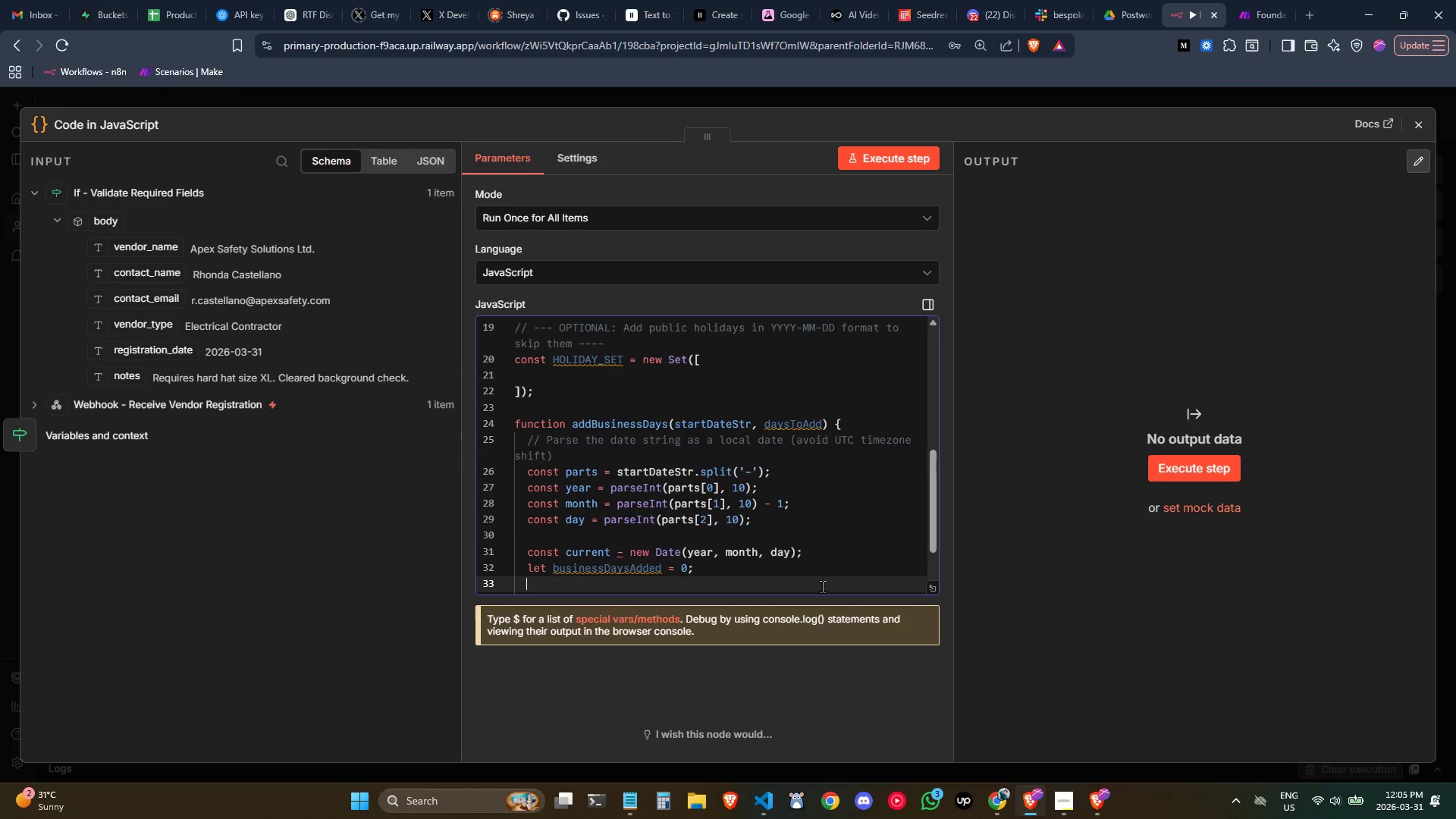 
key(Enter)
 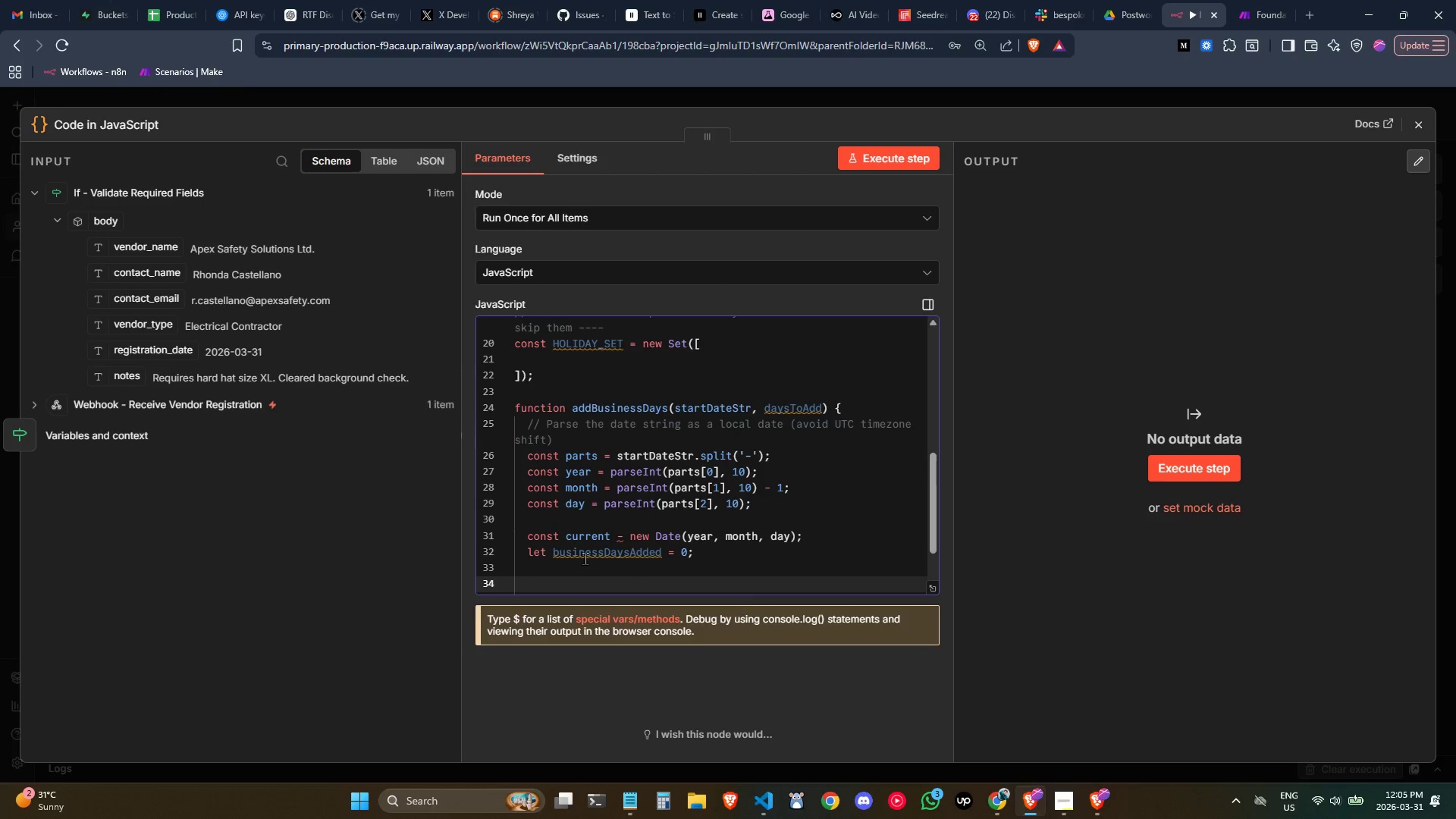 
left_click([620, 542])
 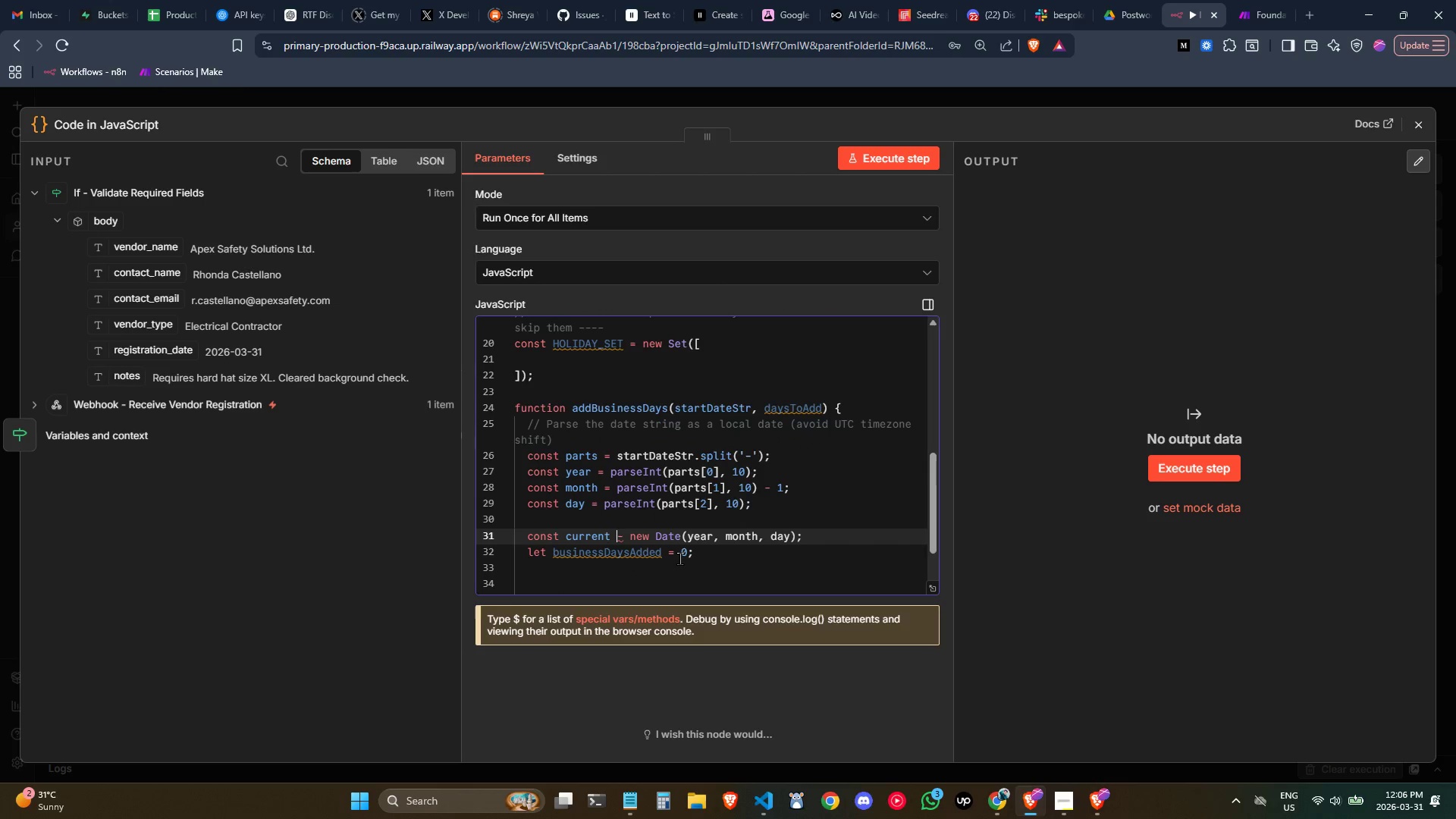 
key(ArrowRight)
 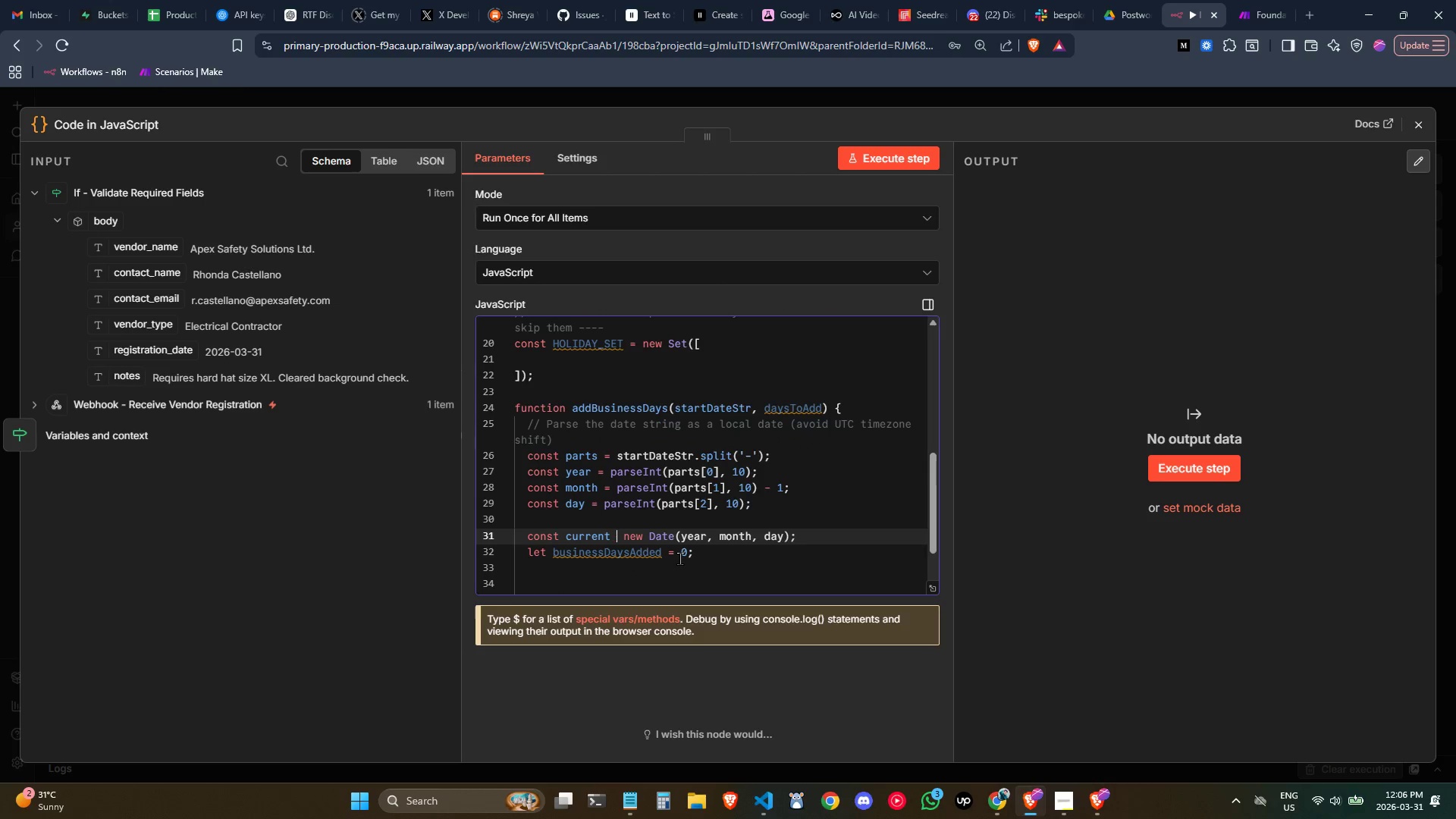 
key(Backspace)
 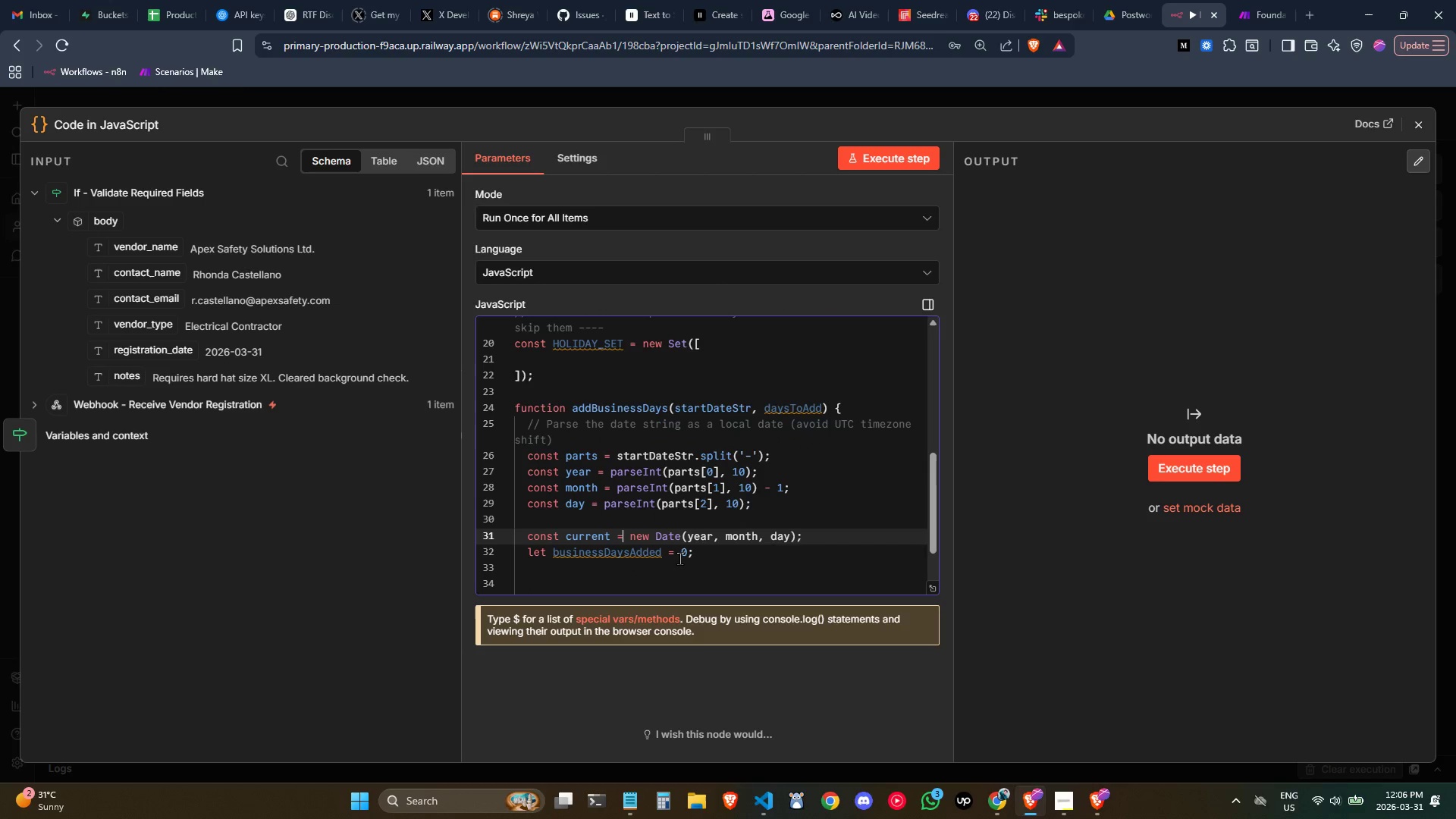 
key(Equal)
 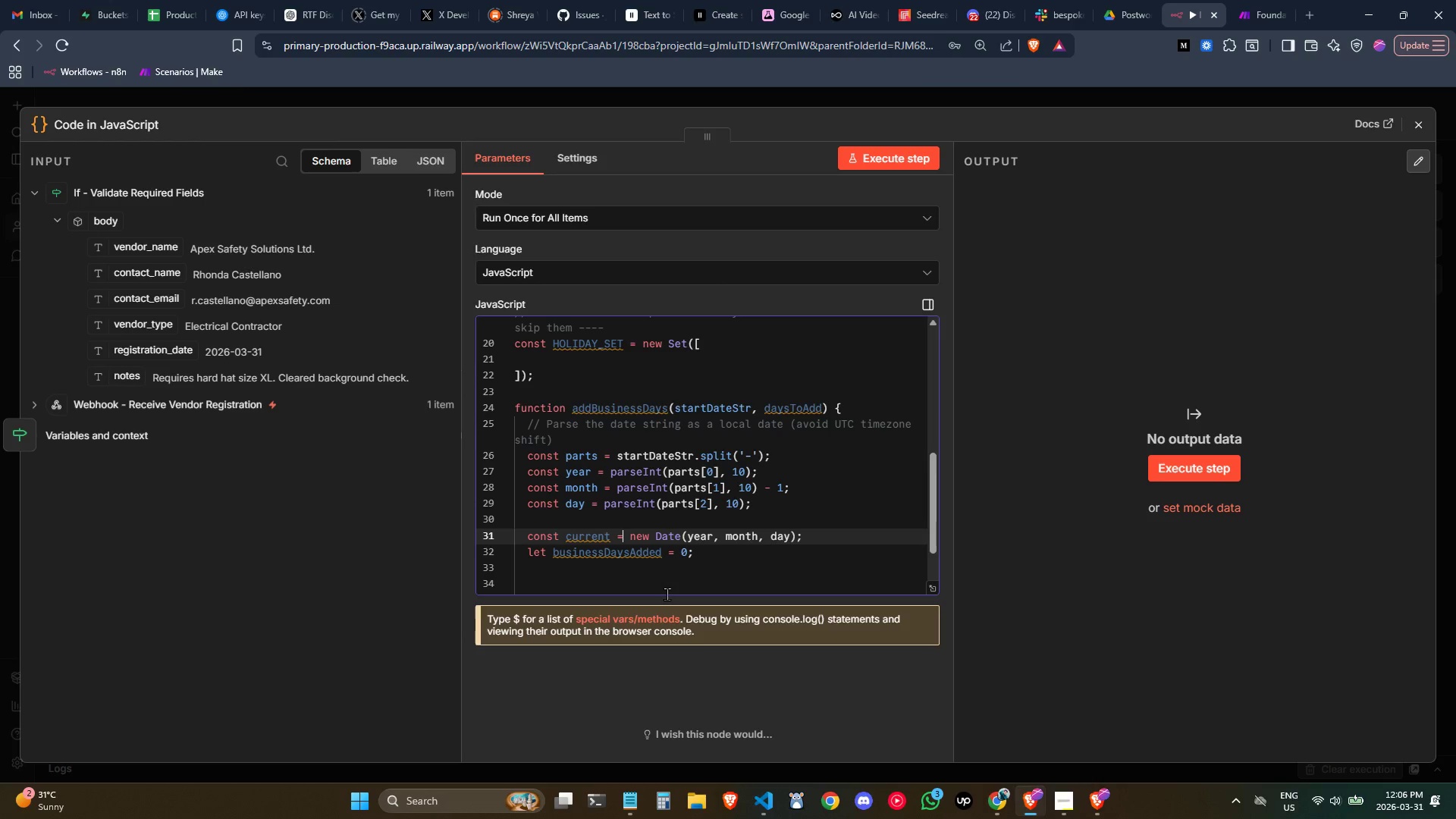 
left_click([623, 585])
 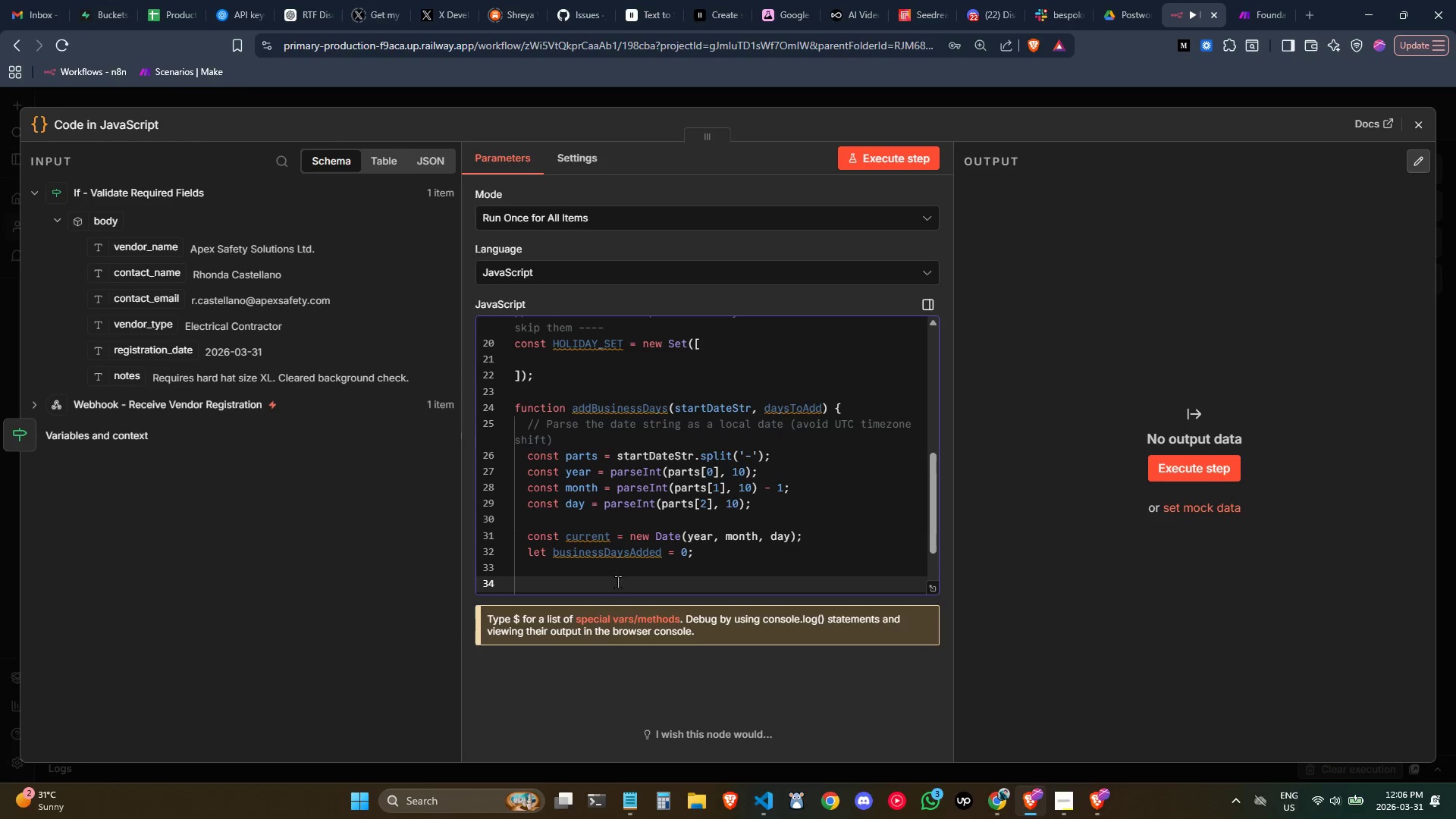 
type(while (busine)
 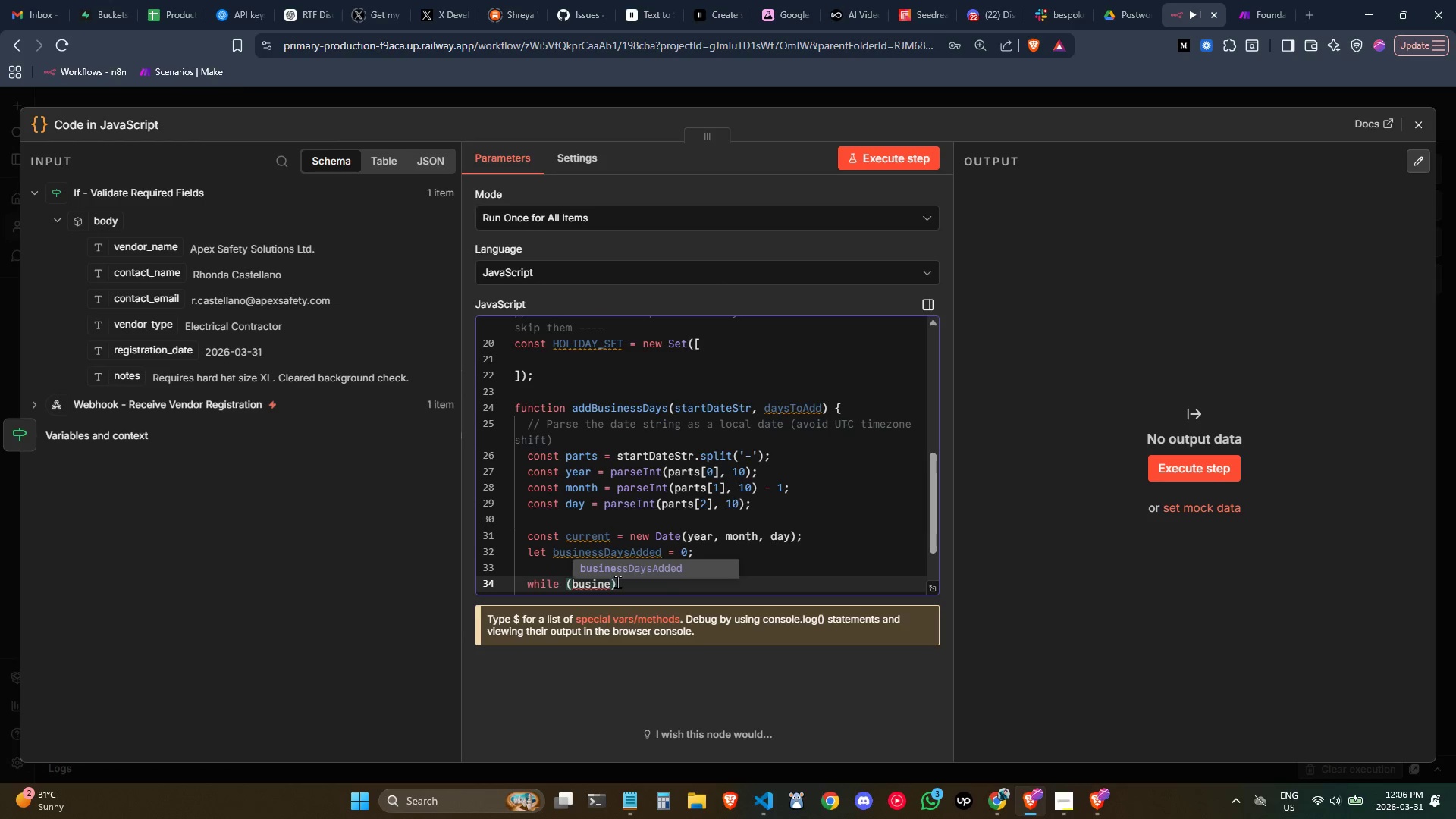 
key(Enter)
 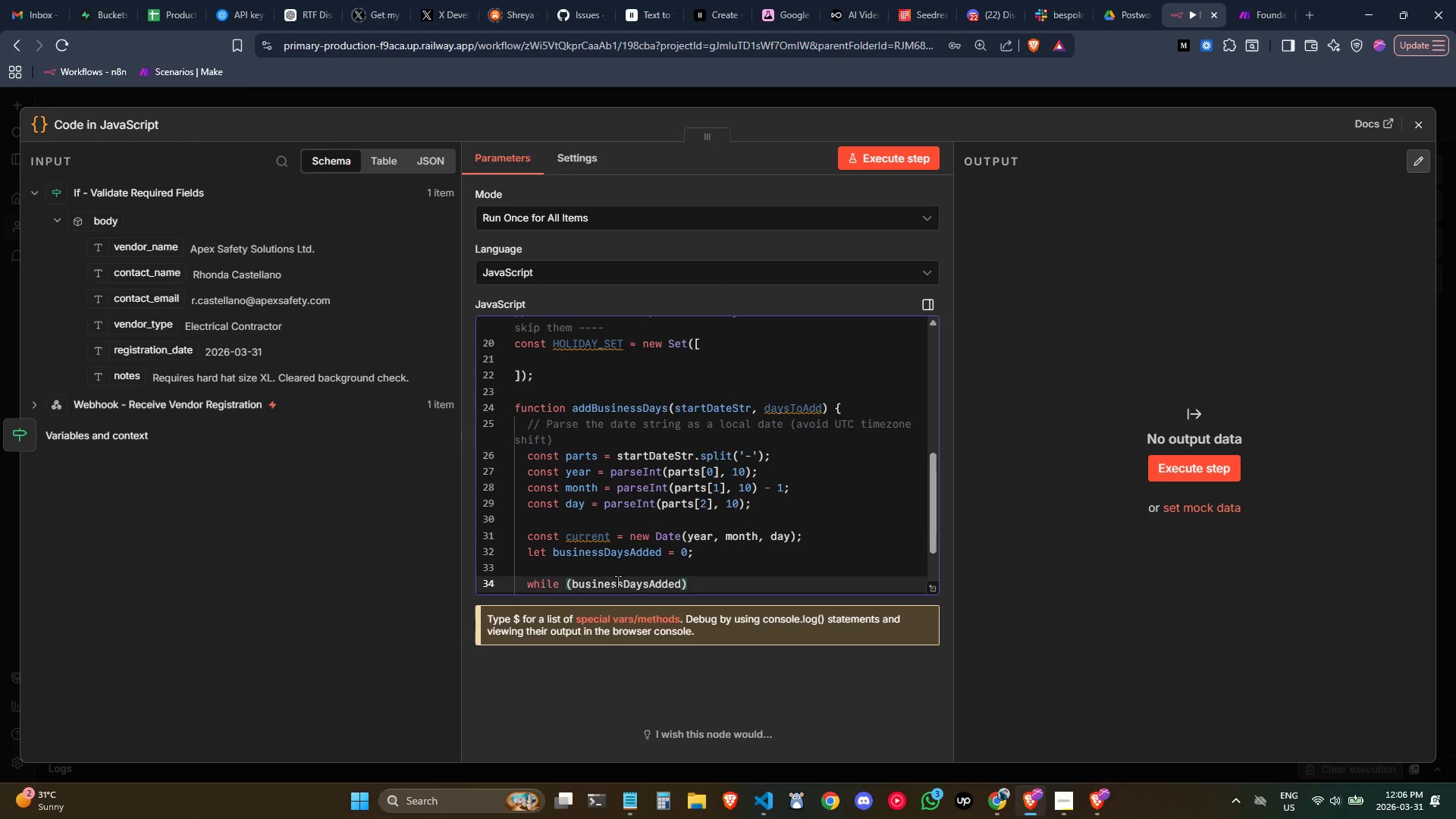 
type( < dayst)
 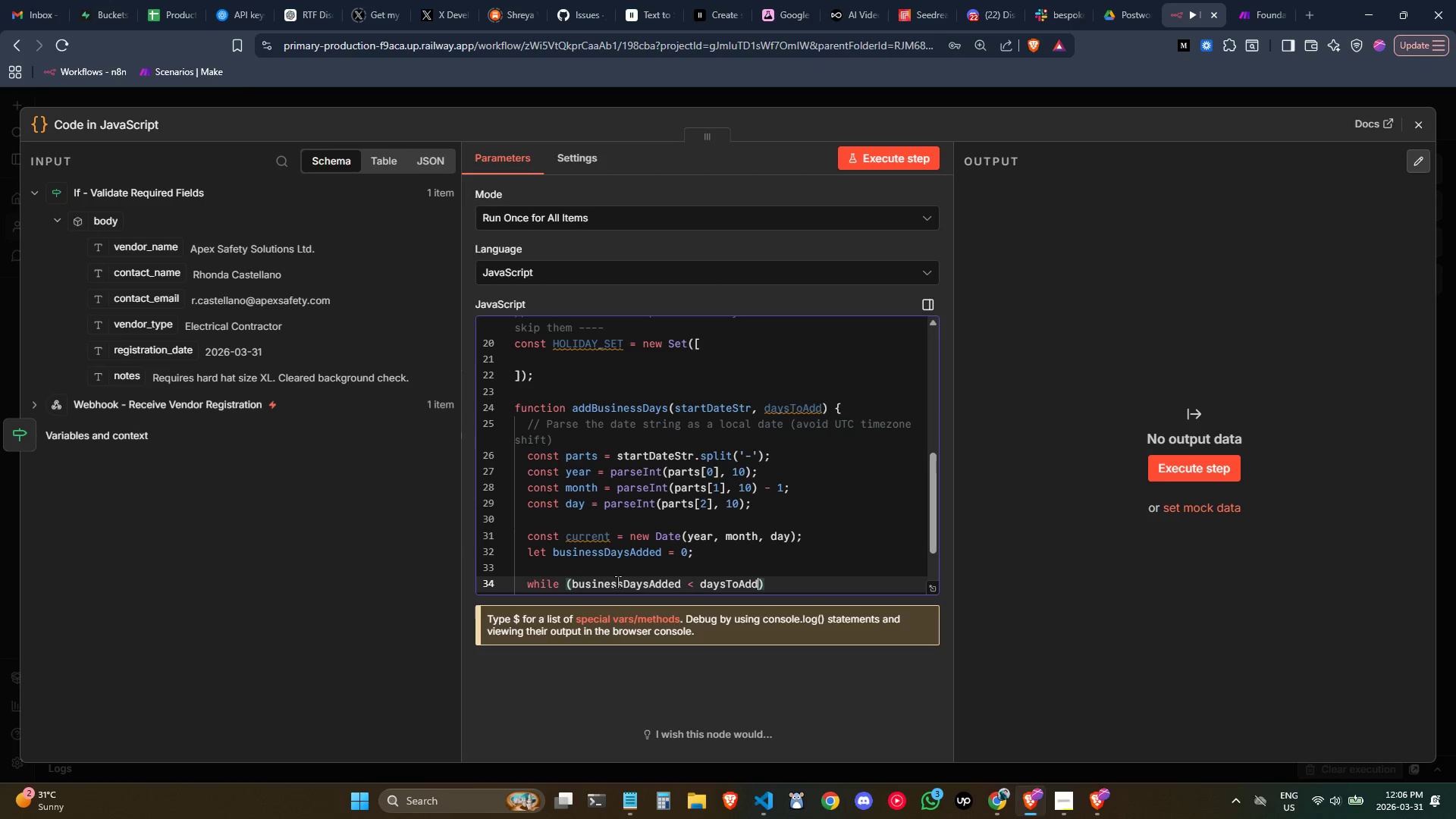 
 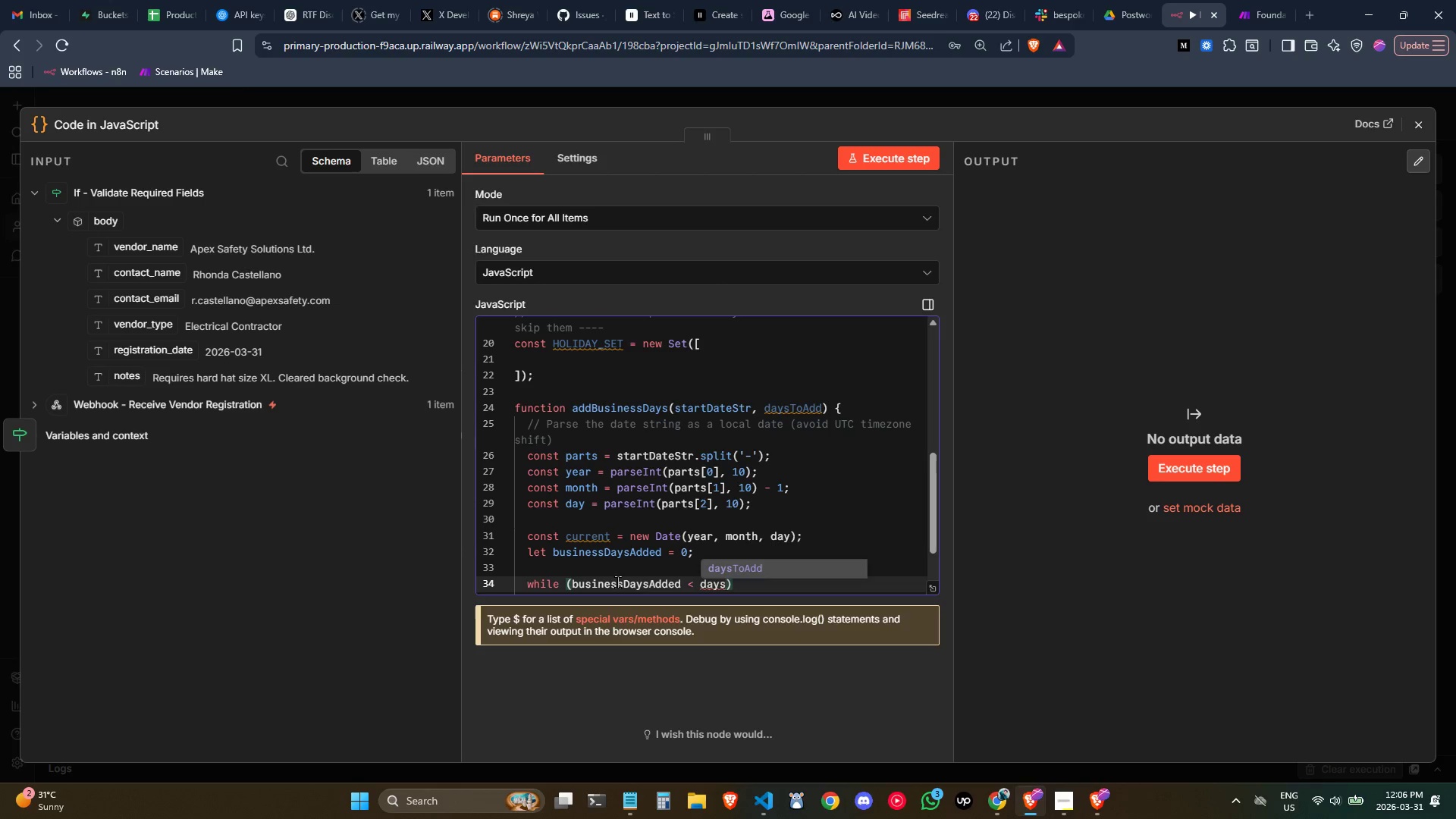 
key(Enter)
 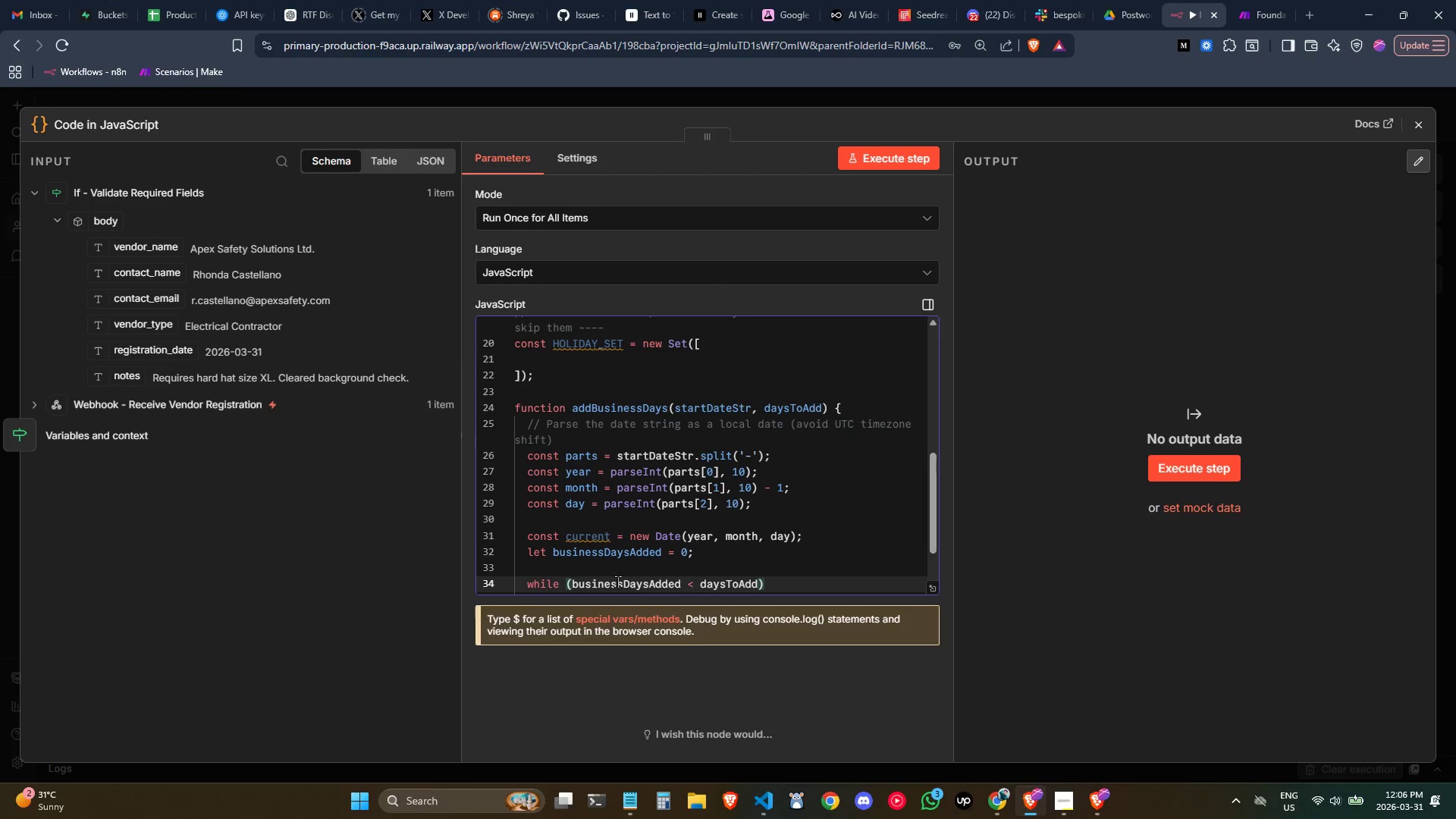 
key(ArrowRight)
 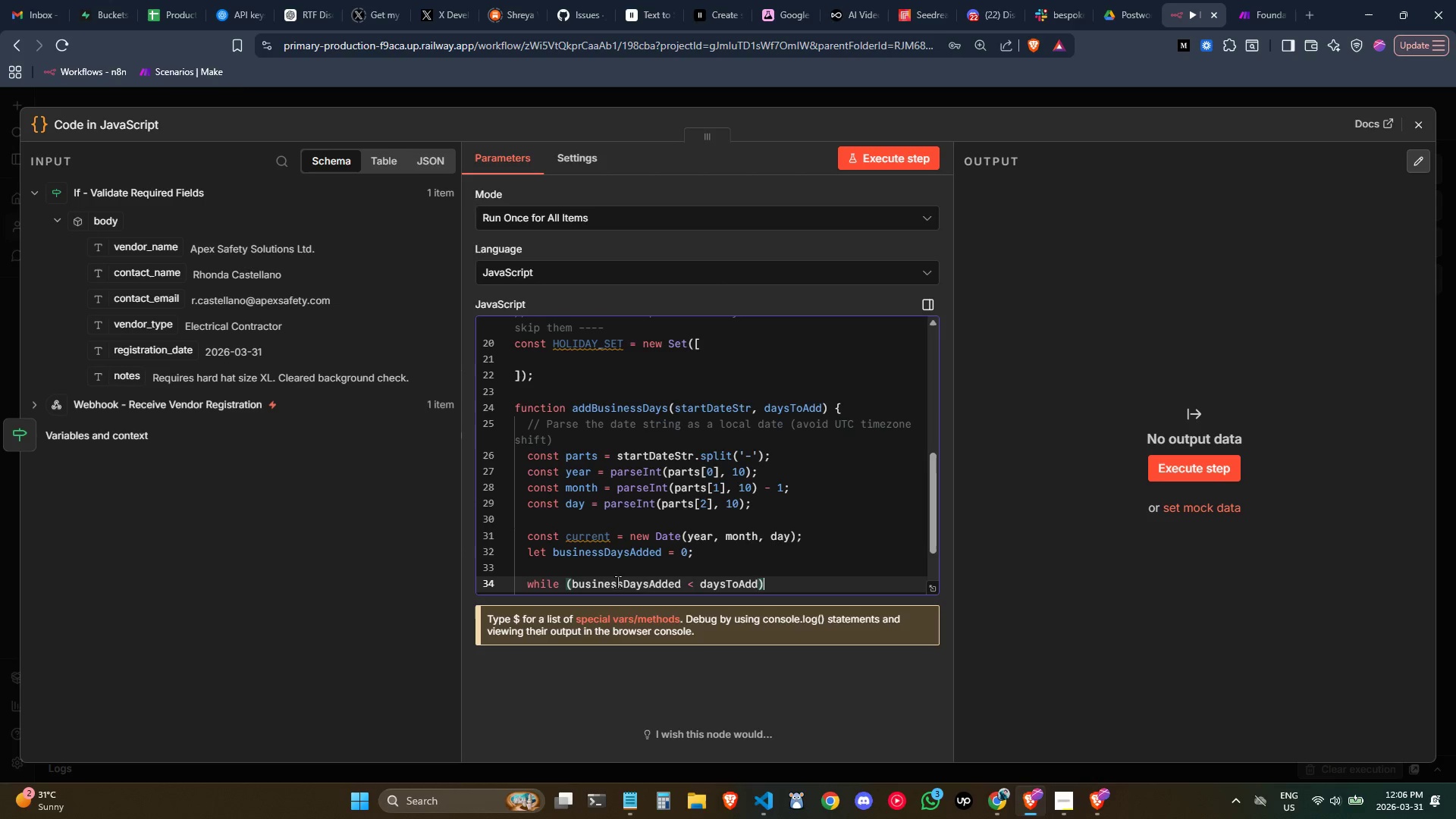 
key(Space)
 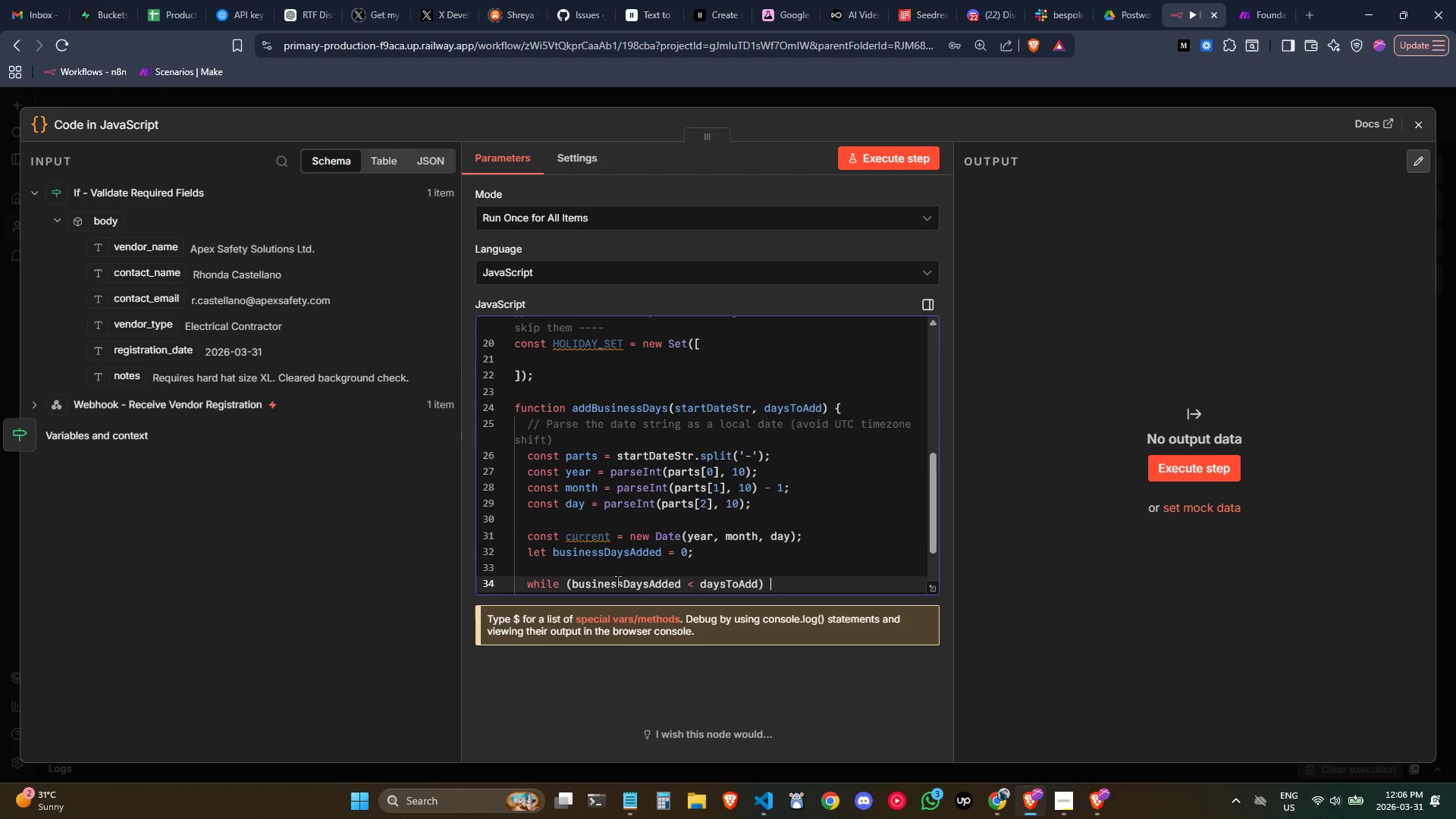 
key(Shift+ShiftLeft)
 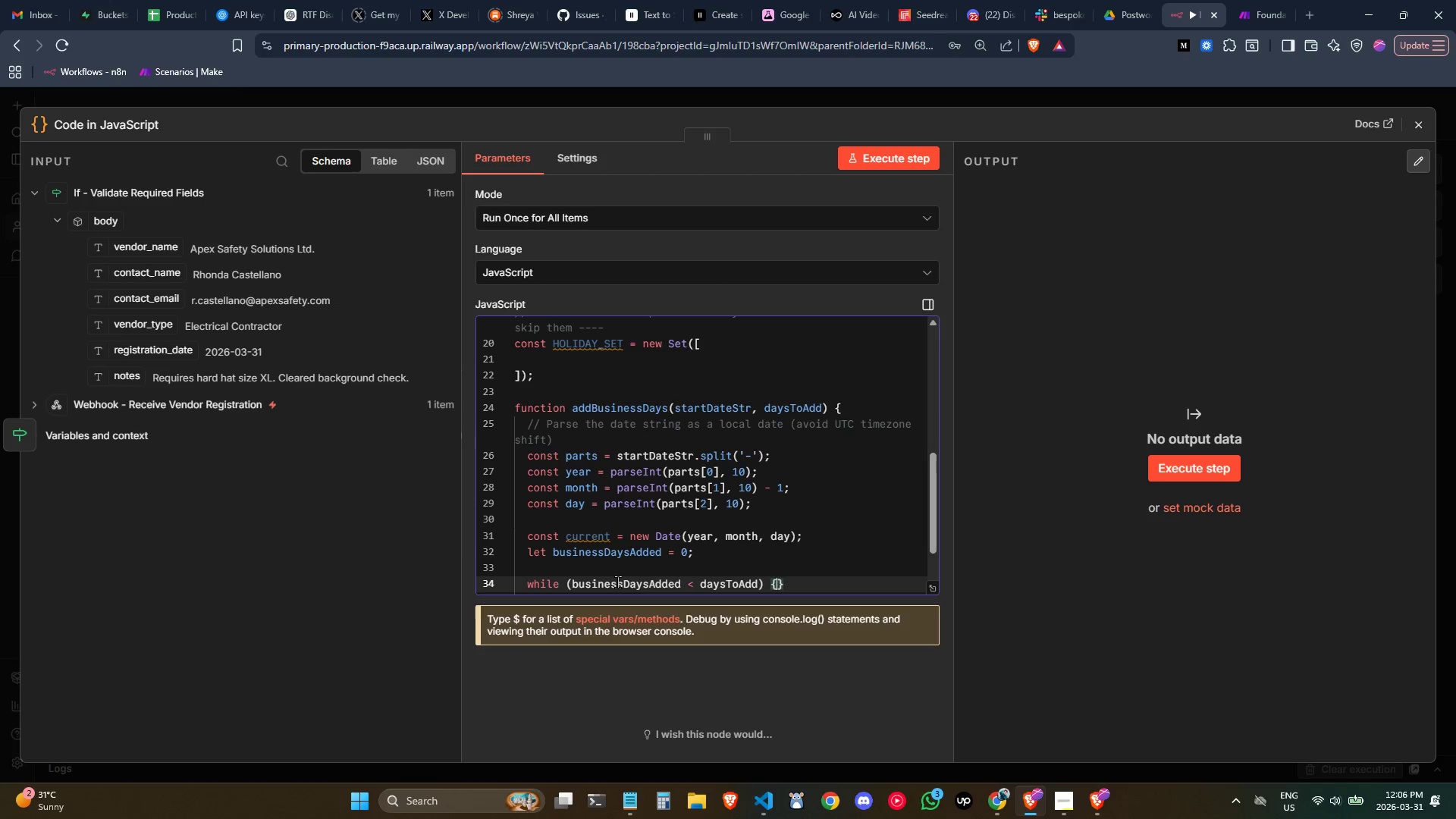 
key(Shift+BracketLeft)
 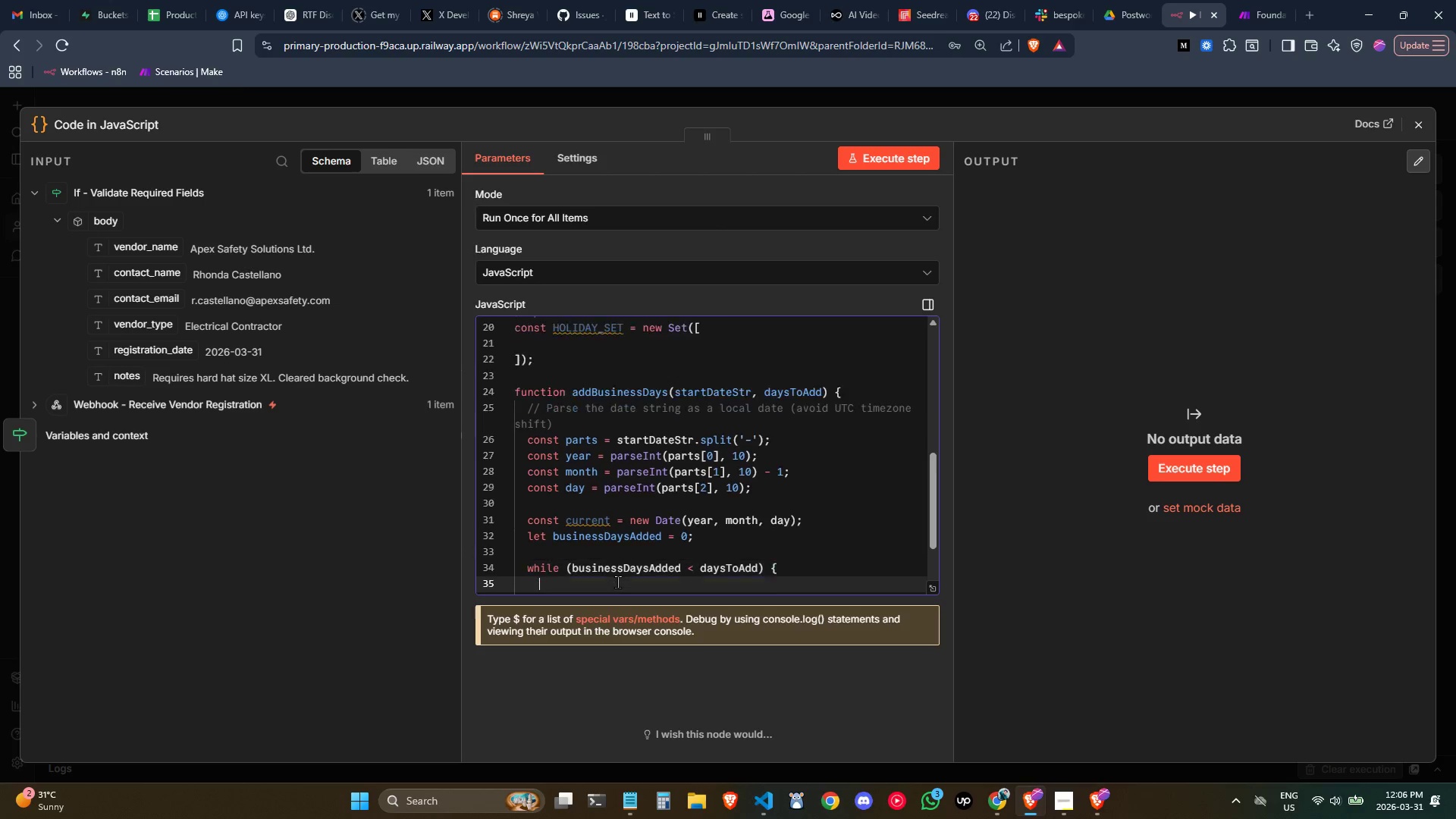 
key(Enter)
 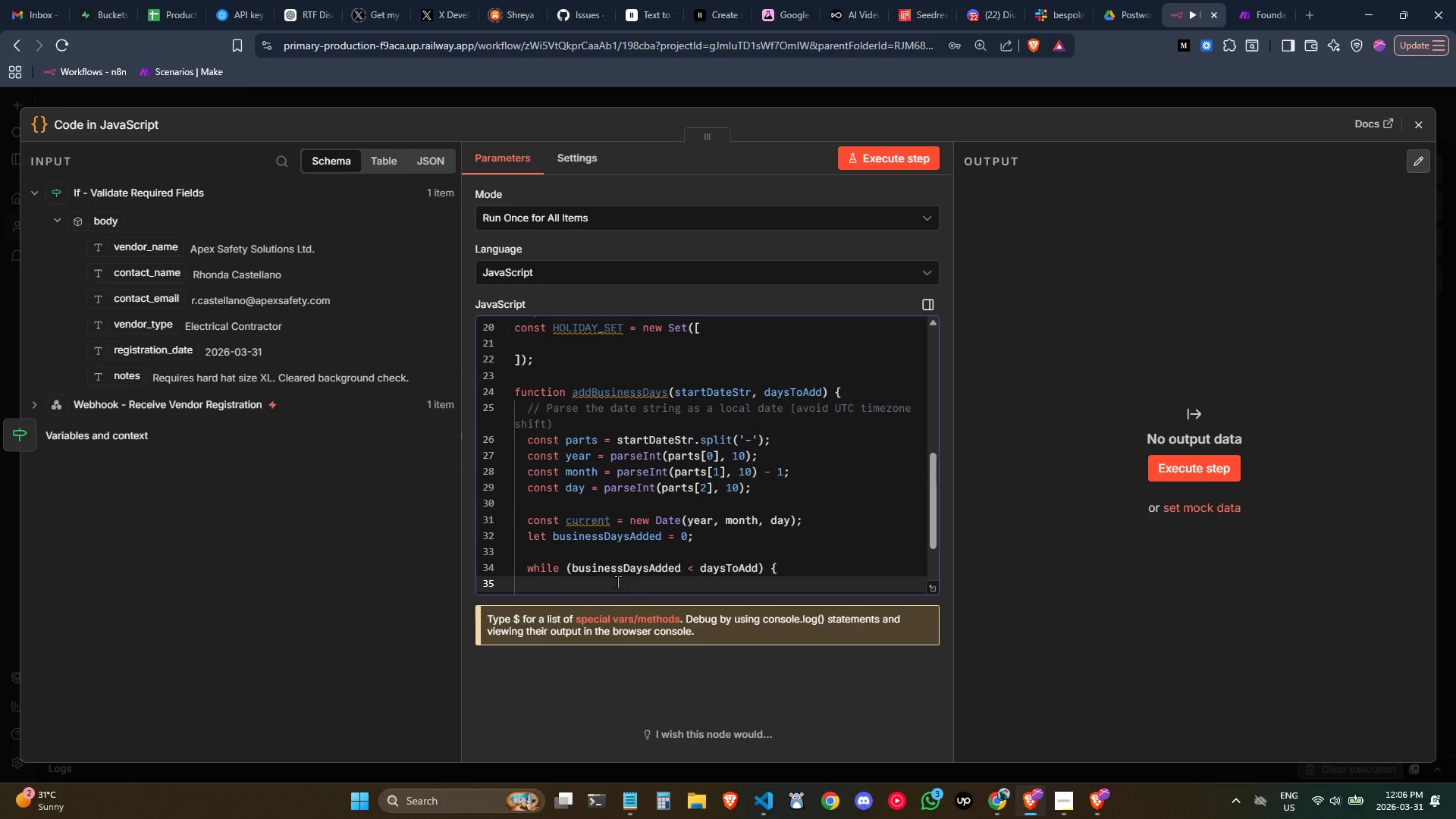 
scroll: coordinate [623, 560], scroll_direction: down, amount: 2.0
 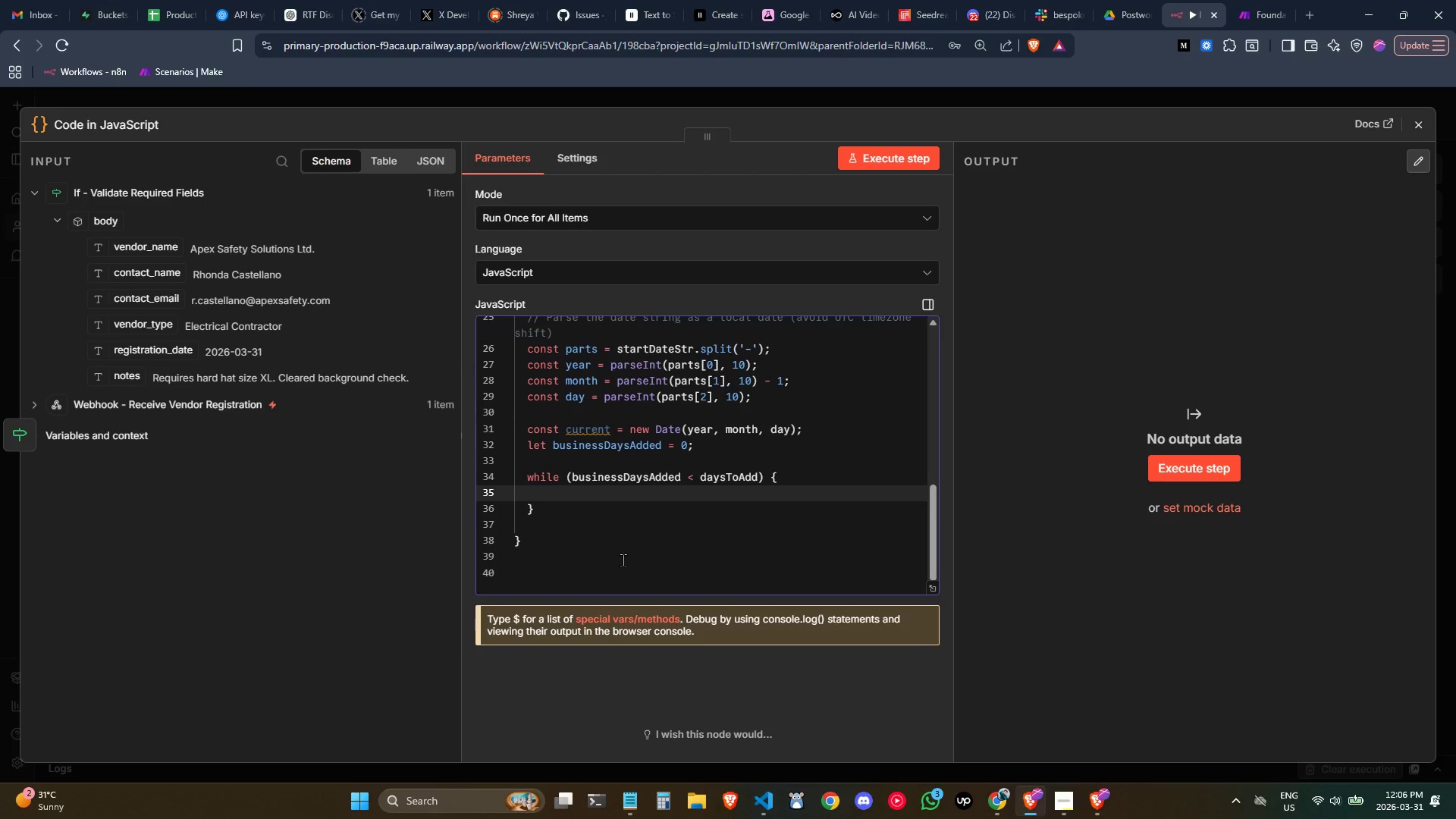 
wait(24.51)
 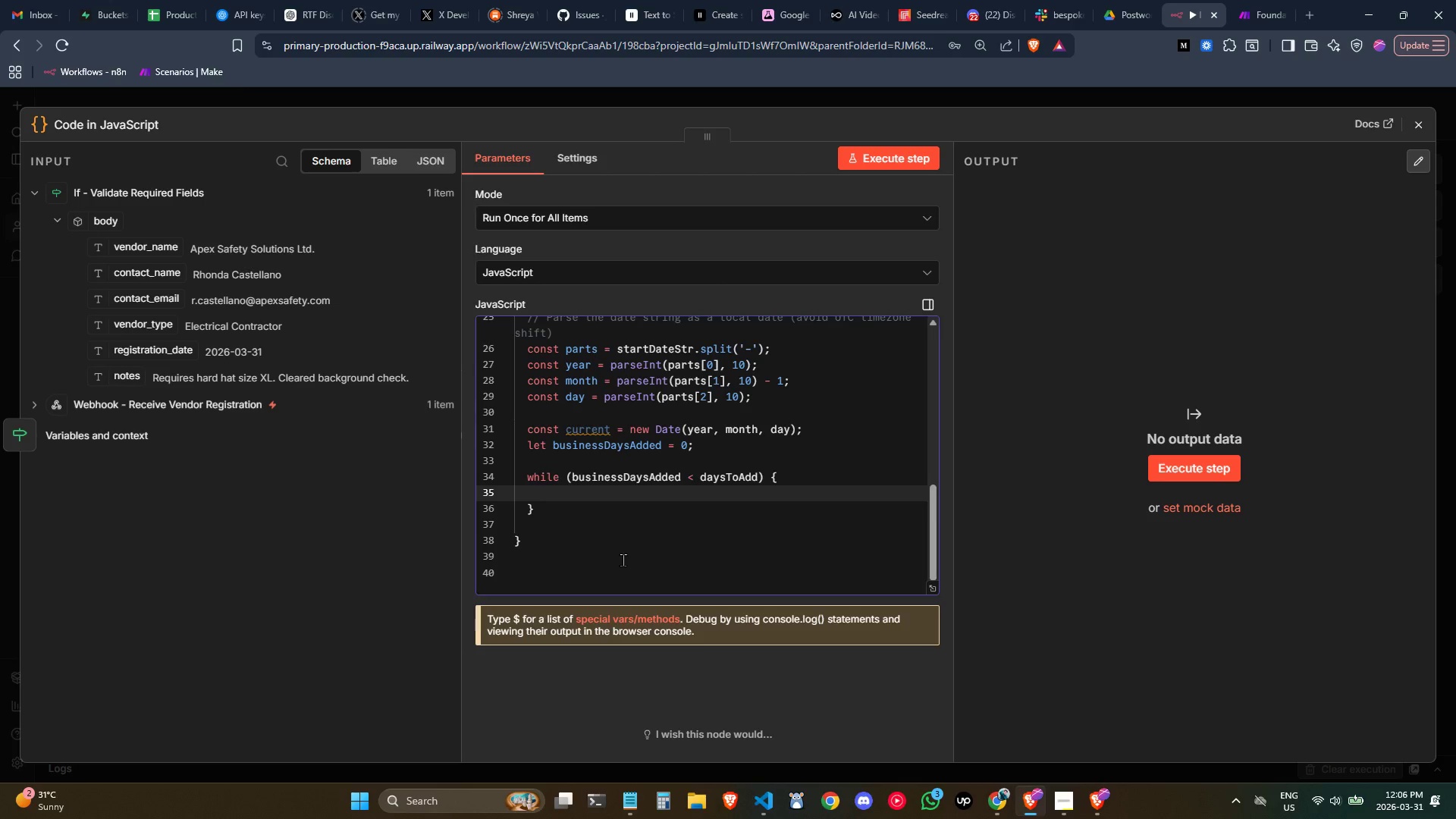 
type(.. )
key(Backspace)
key(Backspace)
key(Backspace)
type(// Adn)
key(Backspace)
type(vance by one calendar day)
 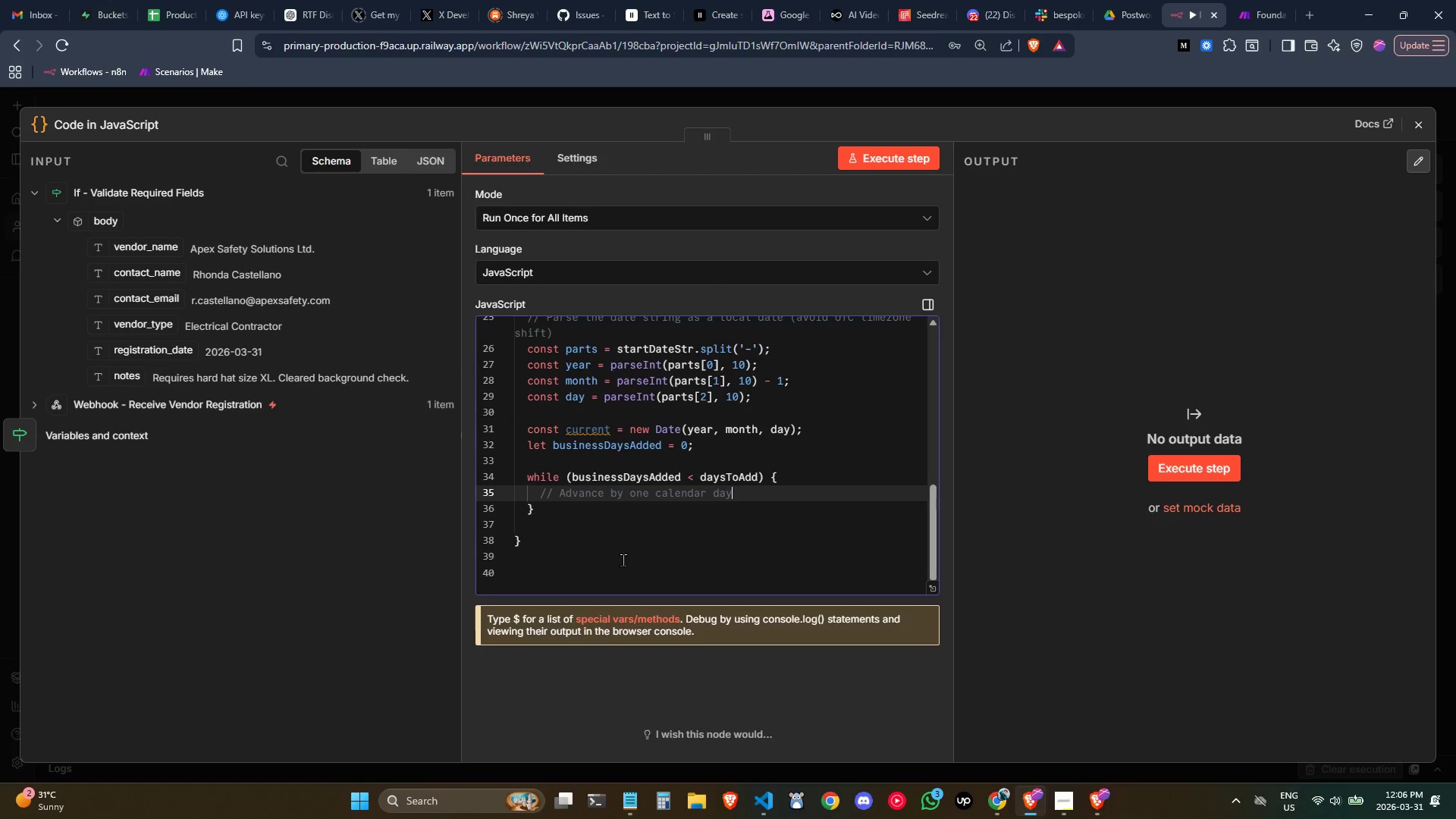 
key(Enter)
 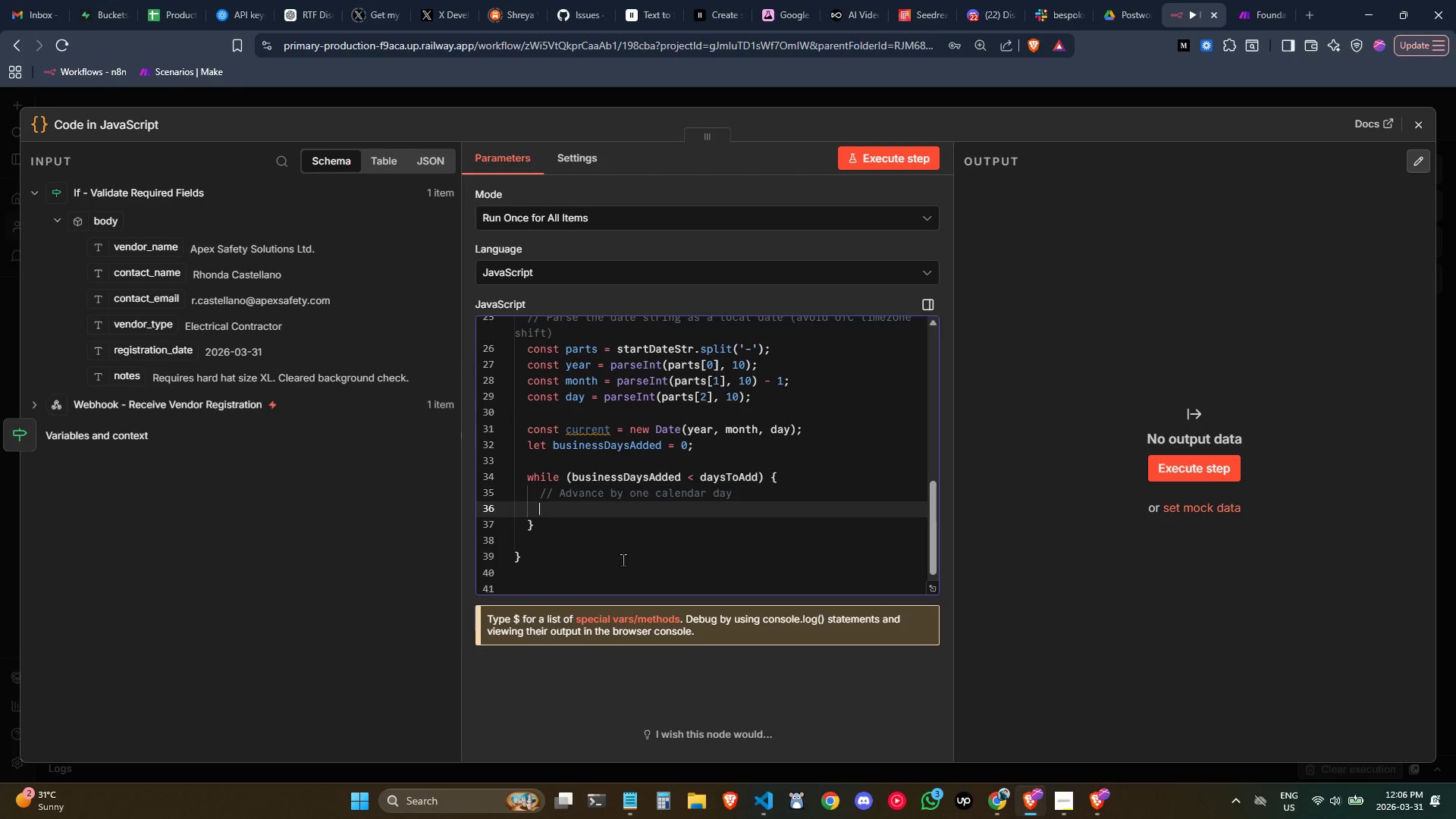 
type(current.setDate)
key(Tab)
 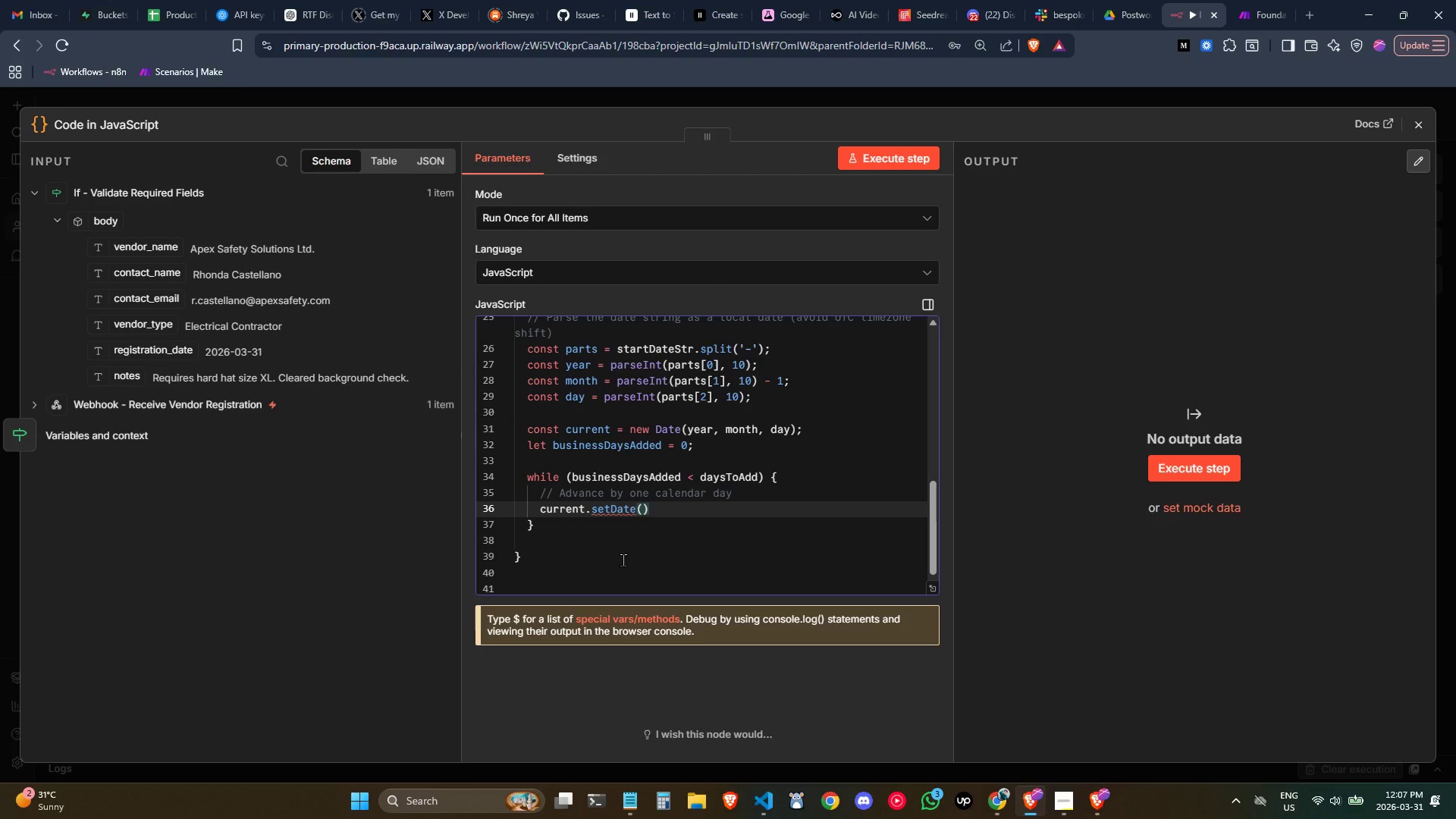 
key(ArrowRight)
 